 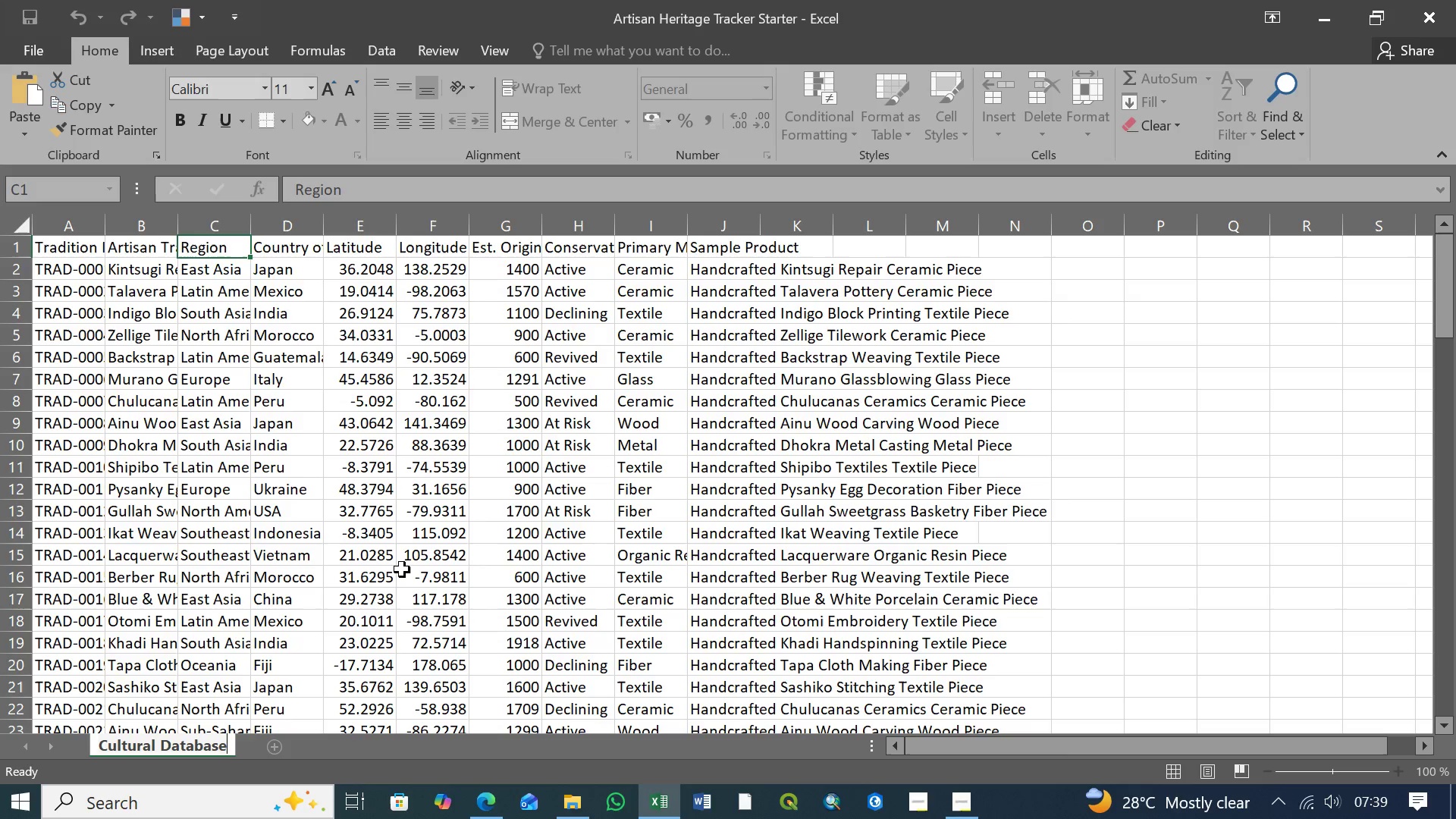 
key(Enter)
 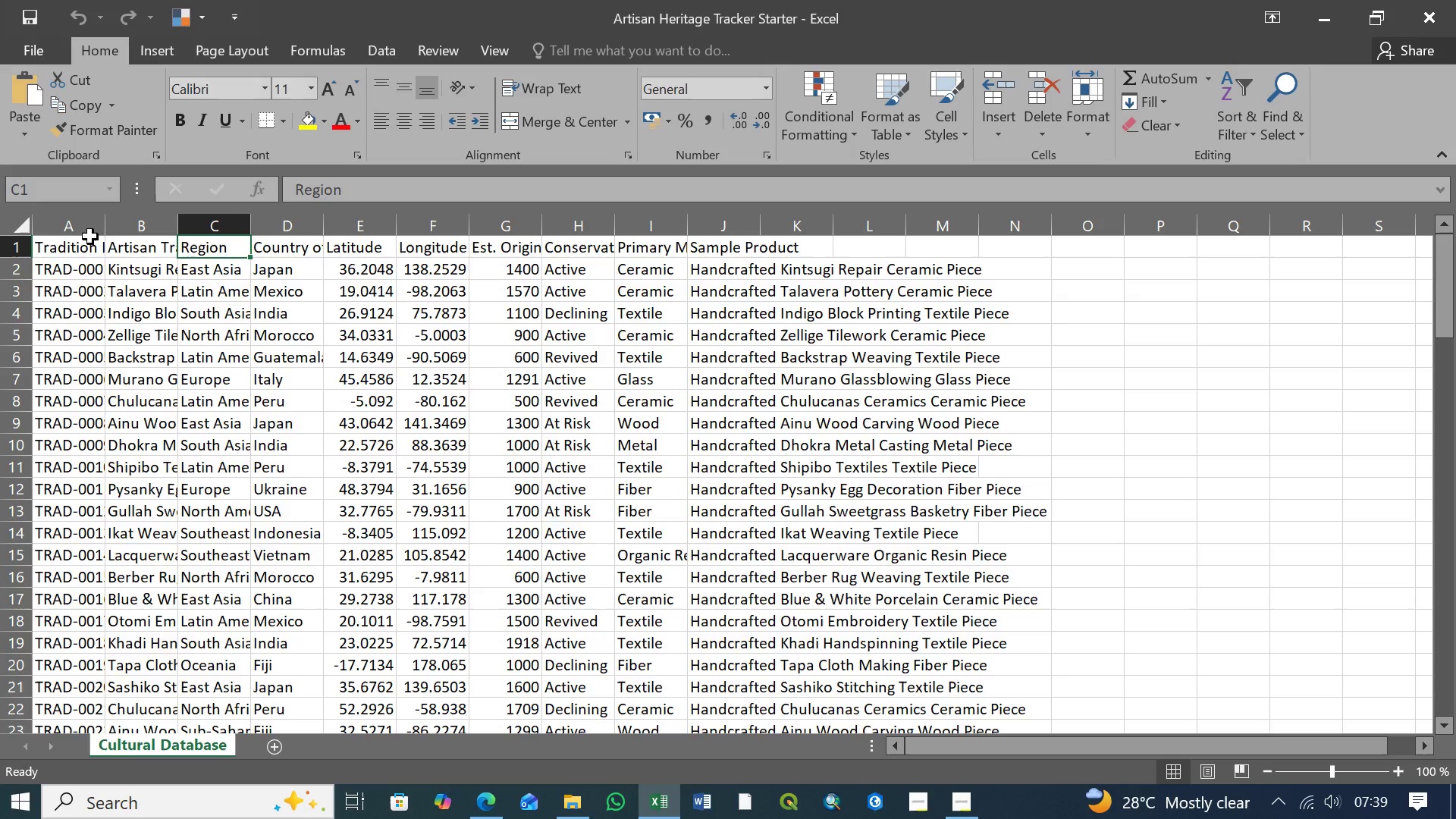 
left_click_drag(start_coordinate=[103, 228], to_coordinate=[146, 232])
 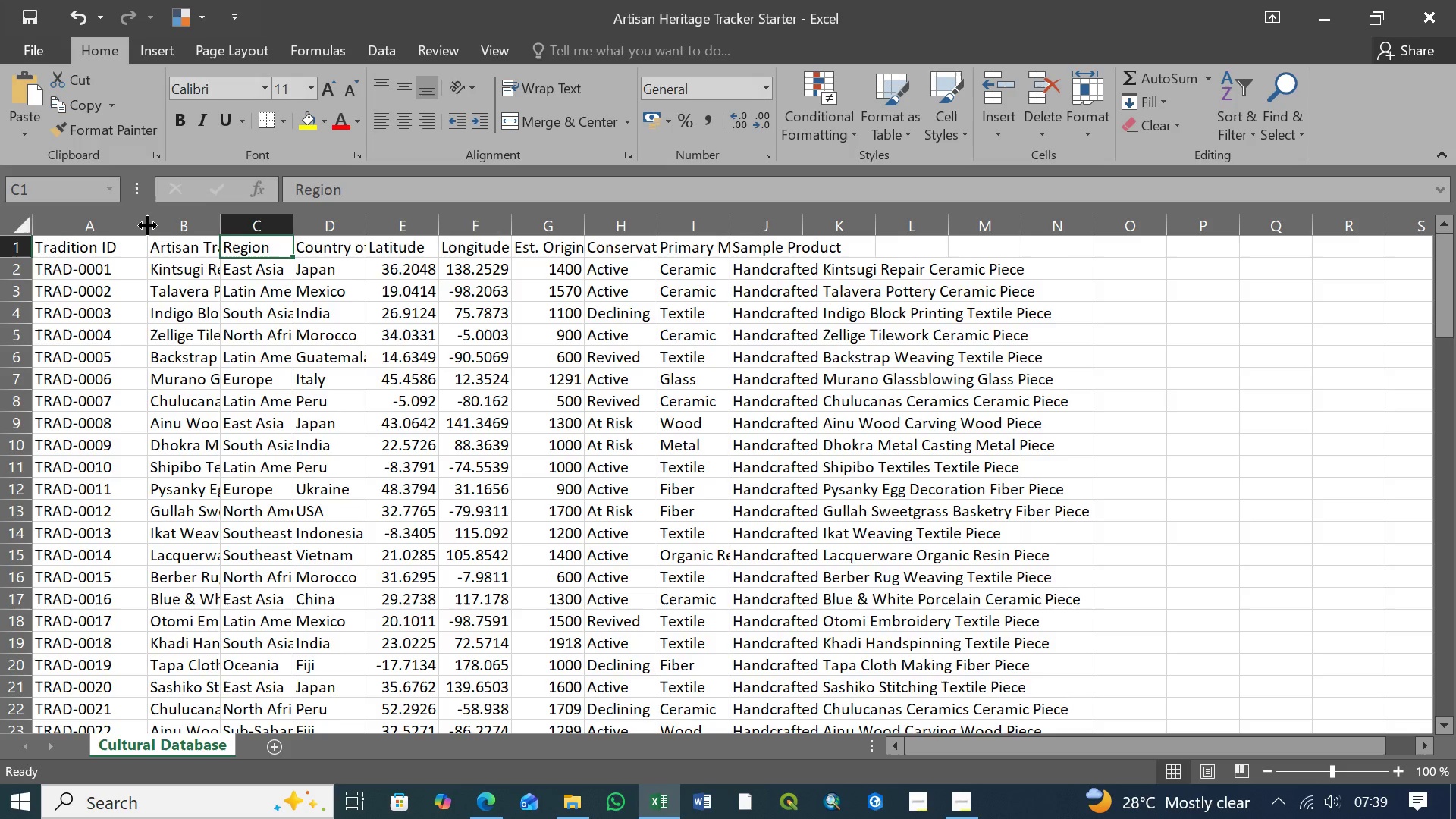 
left_click_drag(start_coordinate=[147, 225], to_coordinate=[125, 228])
 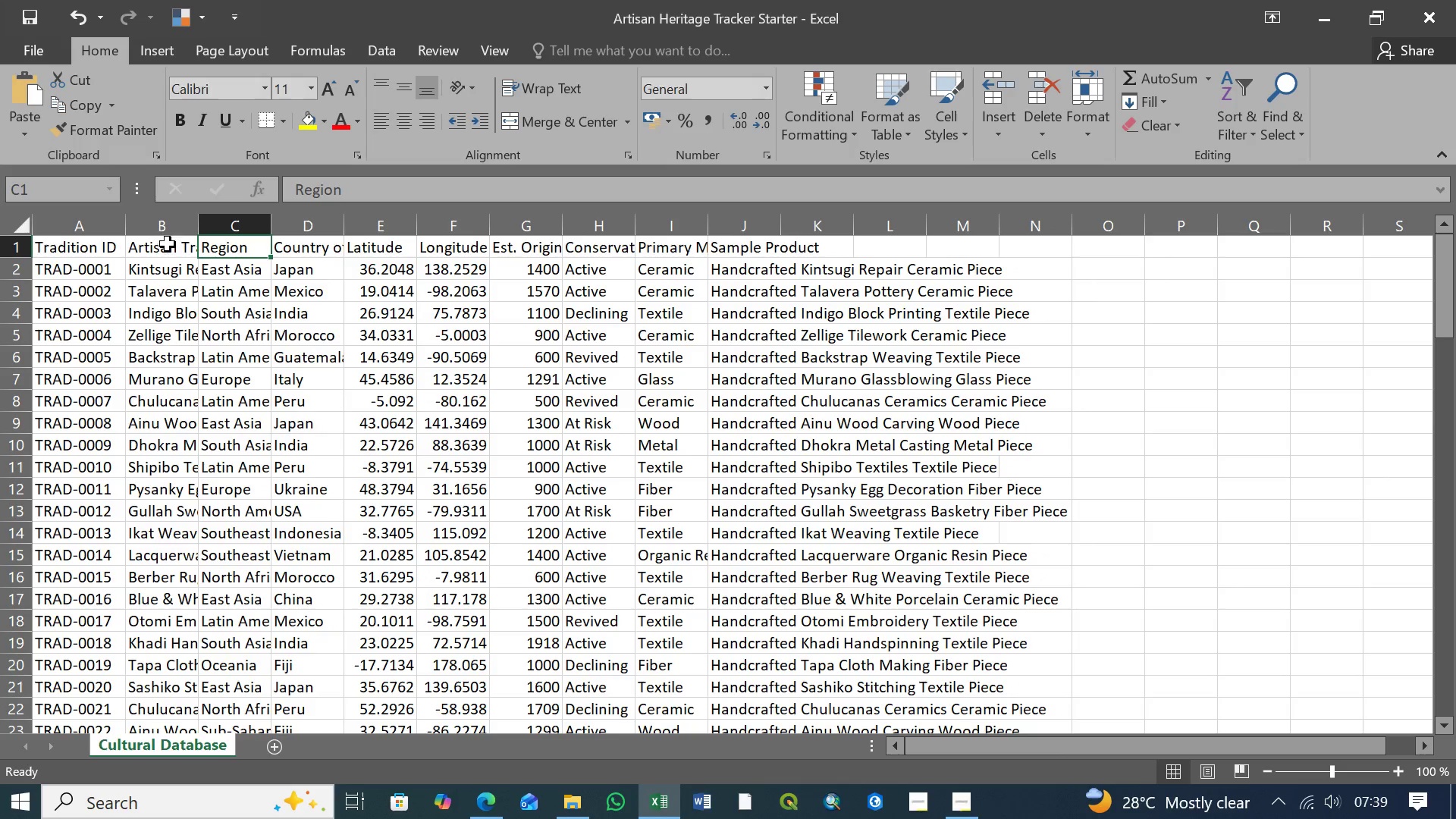 
left_click([168, 244])
 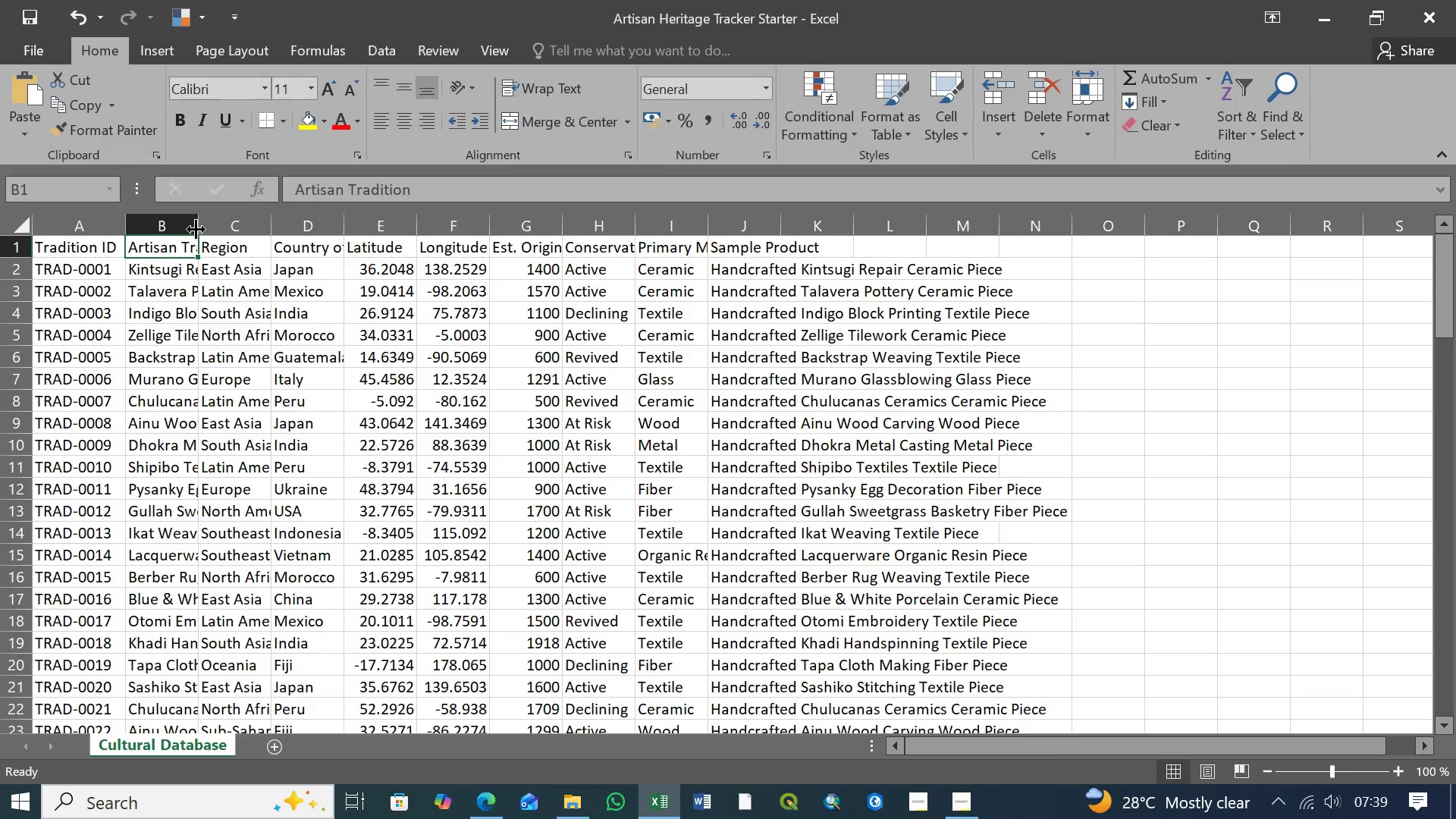 
left_click_drag(start_coordinate=[196, 229], to_coordinate=[237, 224])
 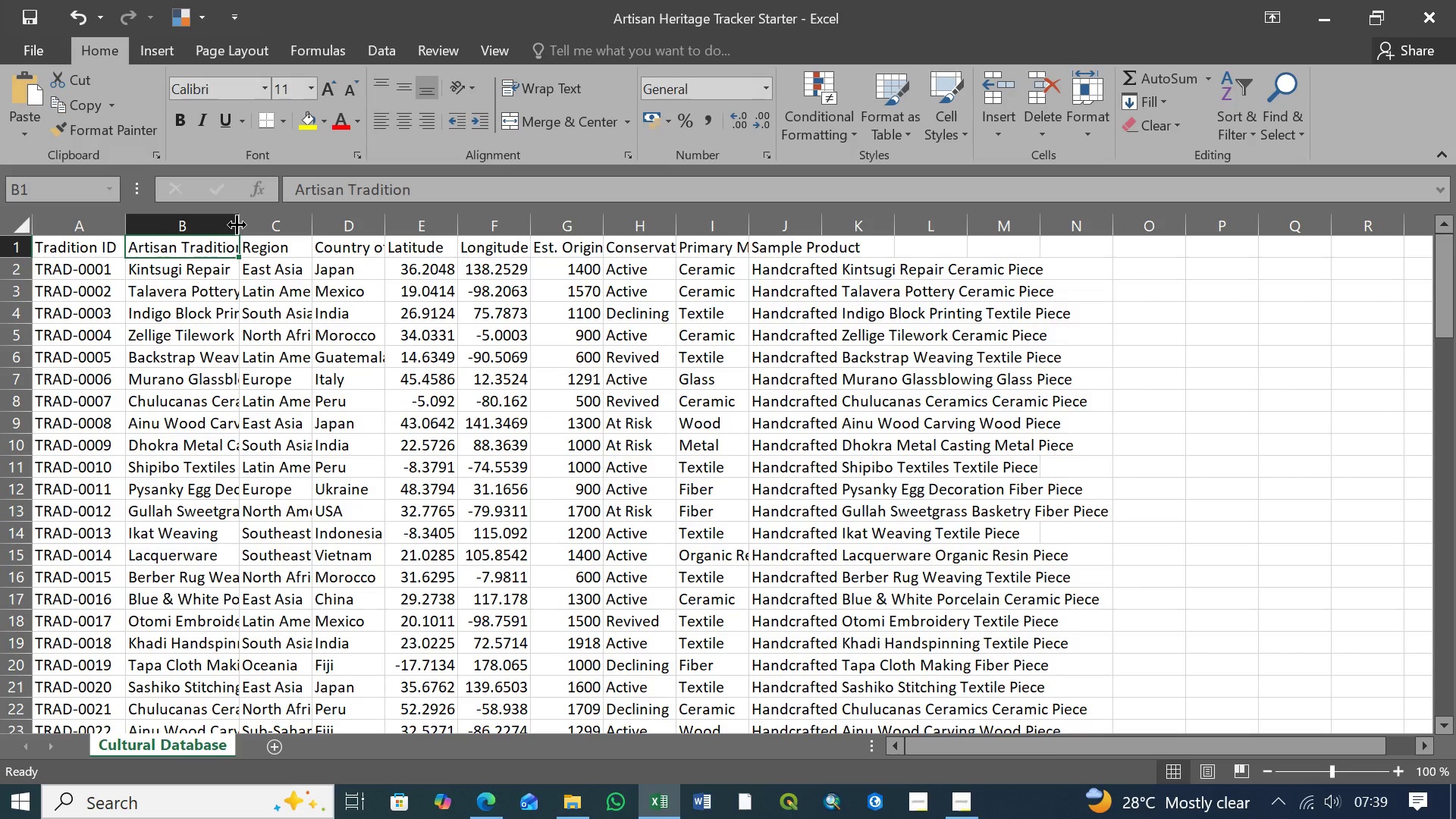 
left_click_drag(start_coordinate=[237, 224], to_coordinate=[270, 221])
 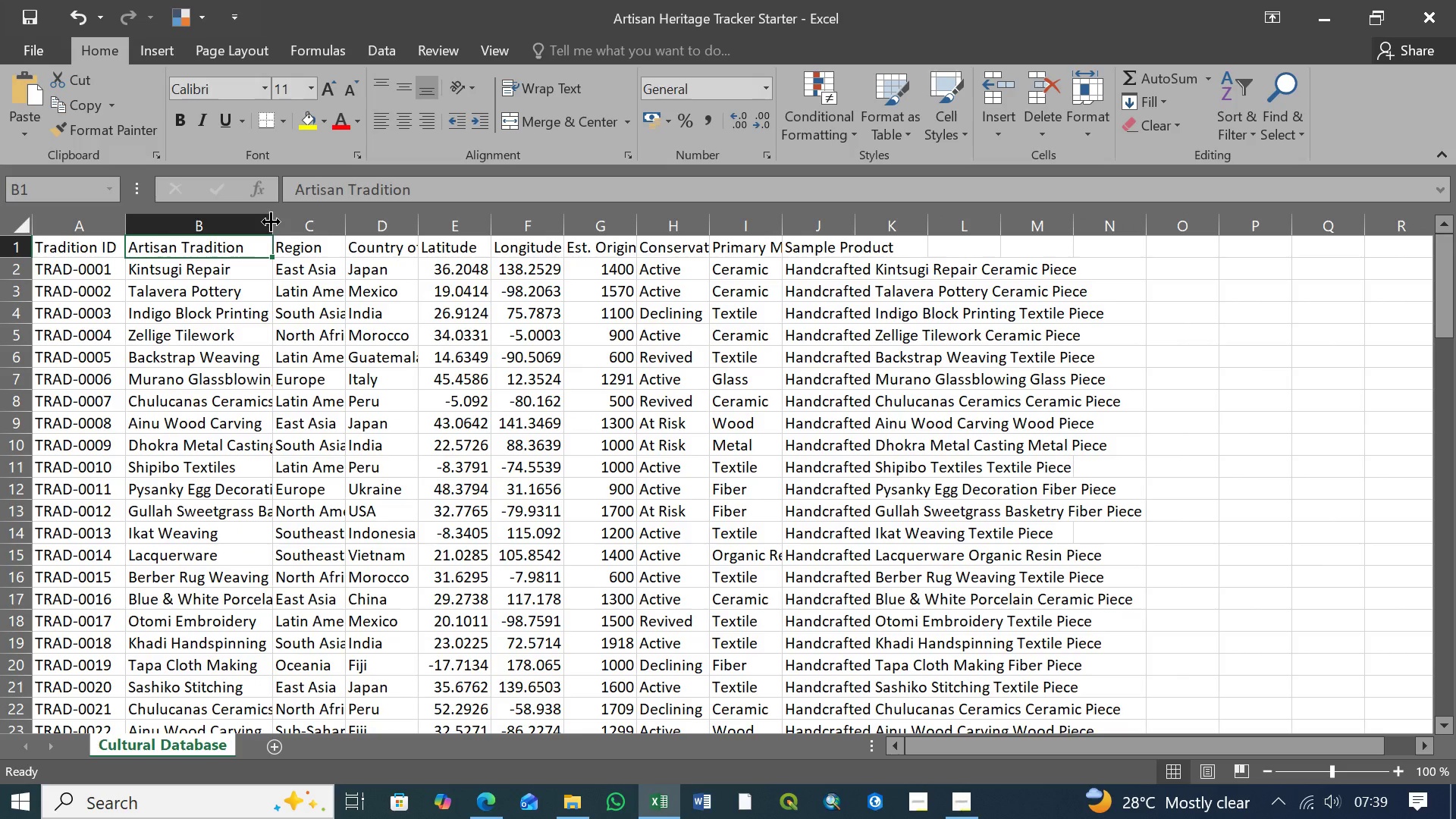 
left_click_drag(start_coordinate=[271, 221], to_coordinate=[294, 225])
 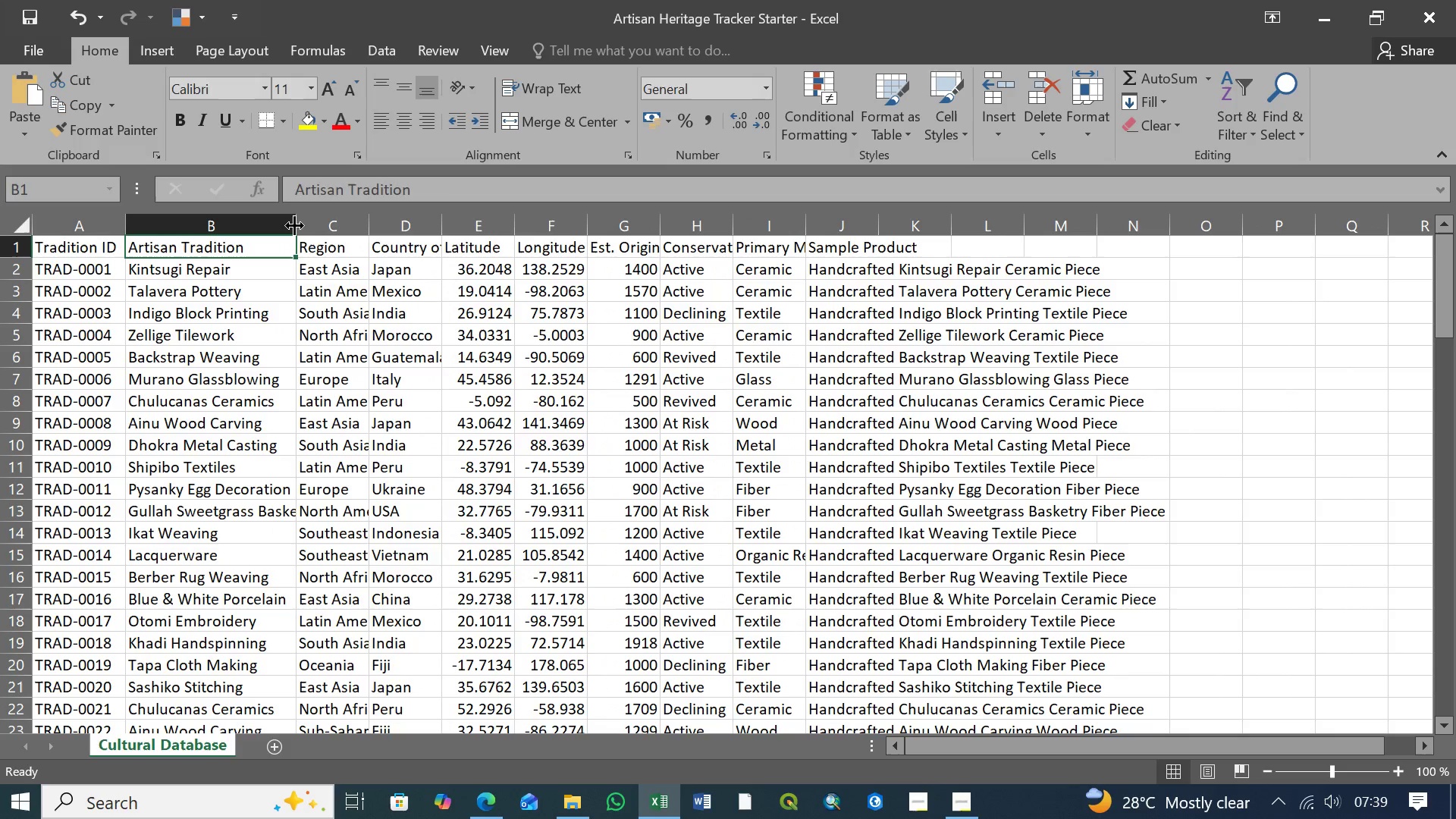 
left_click_drag(start_coordinate=[294, 225], to_coordinate=[315, 222])
 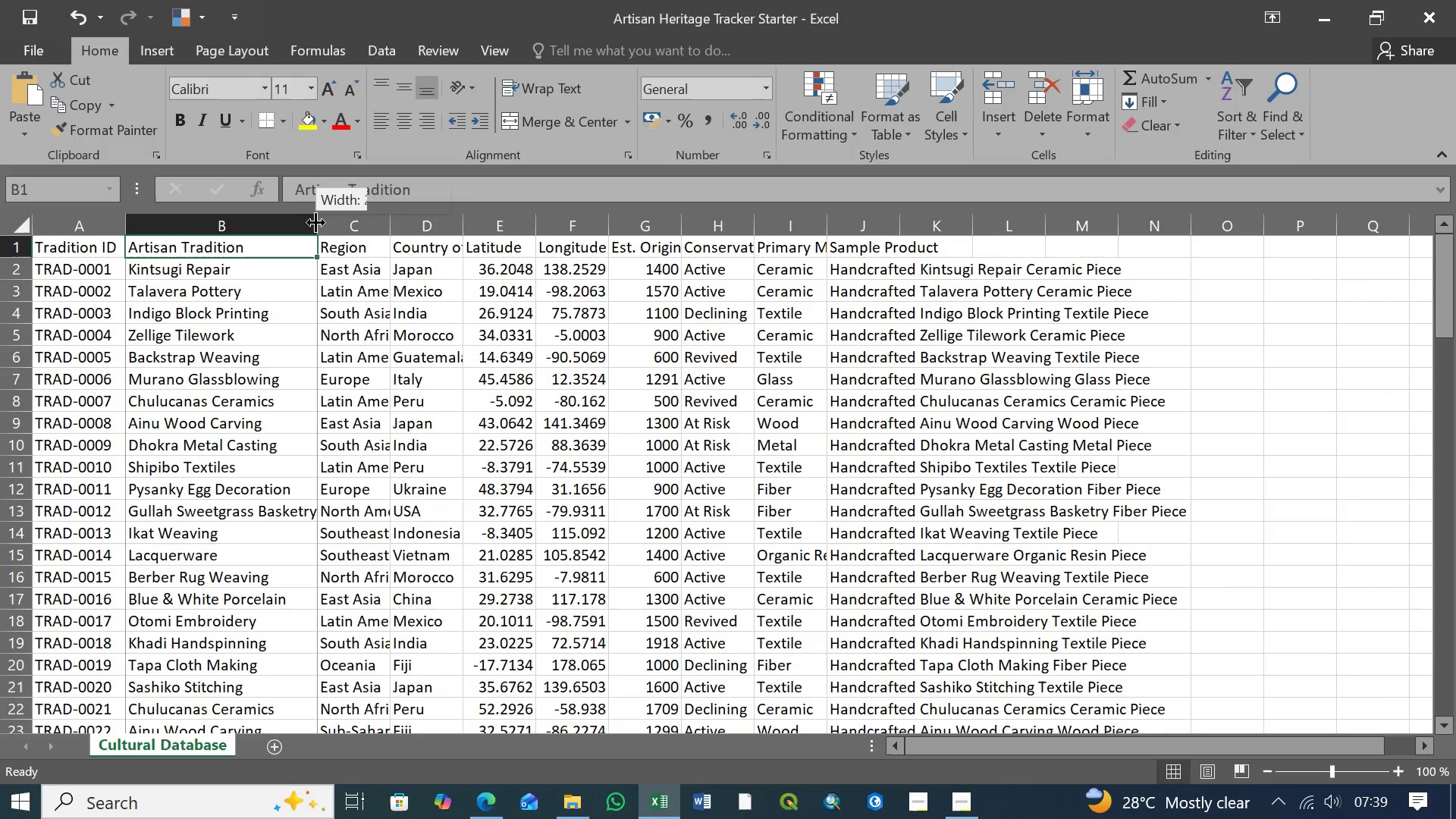 
left_click_drag(start_coordinate=[315, 222], to_coordinate=[349, 222])
 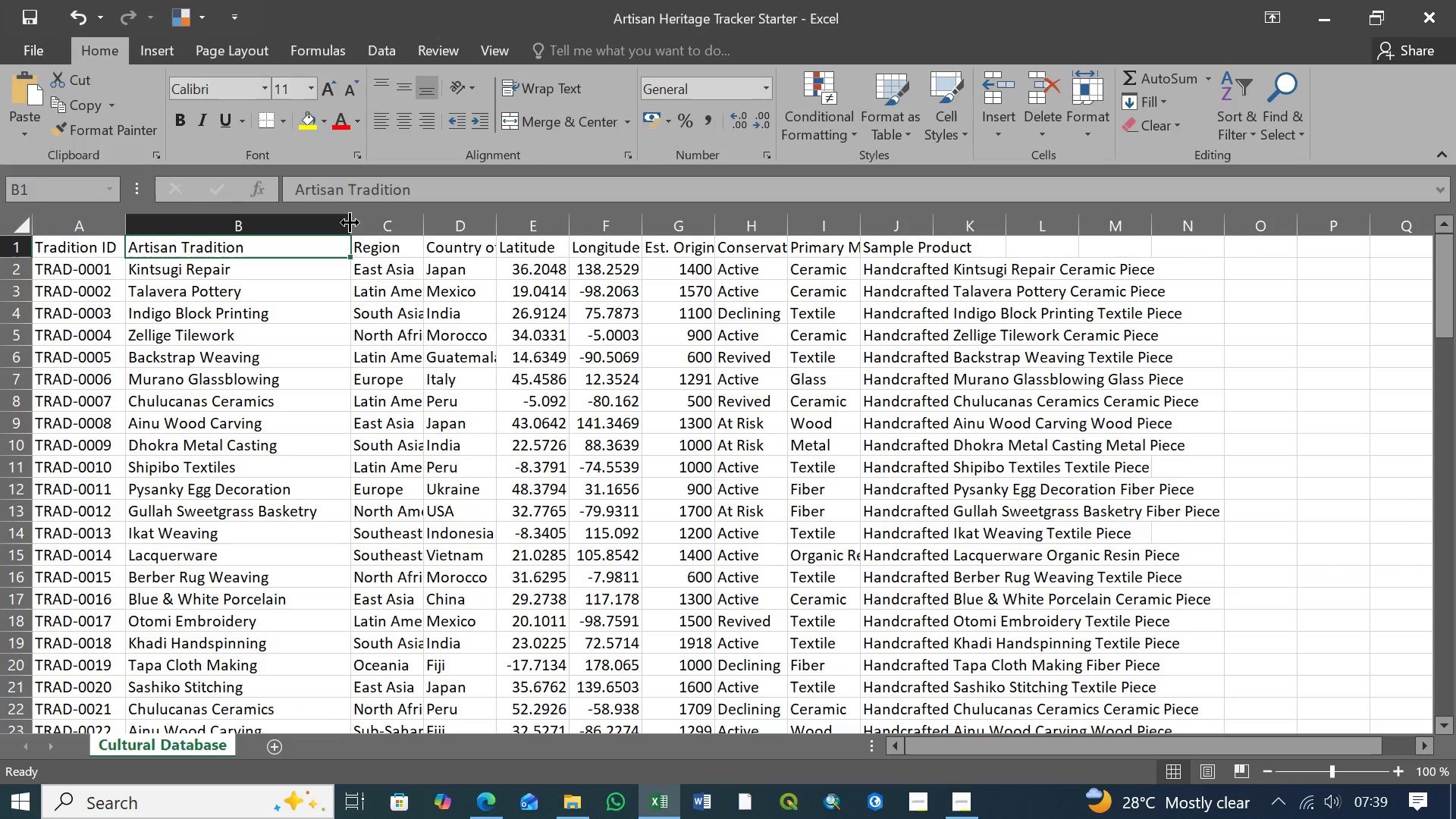 
left_click_drag(start_coordinate=[350, 222], to_coordinate=[326, 227])
 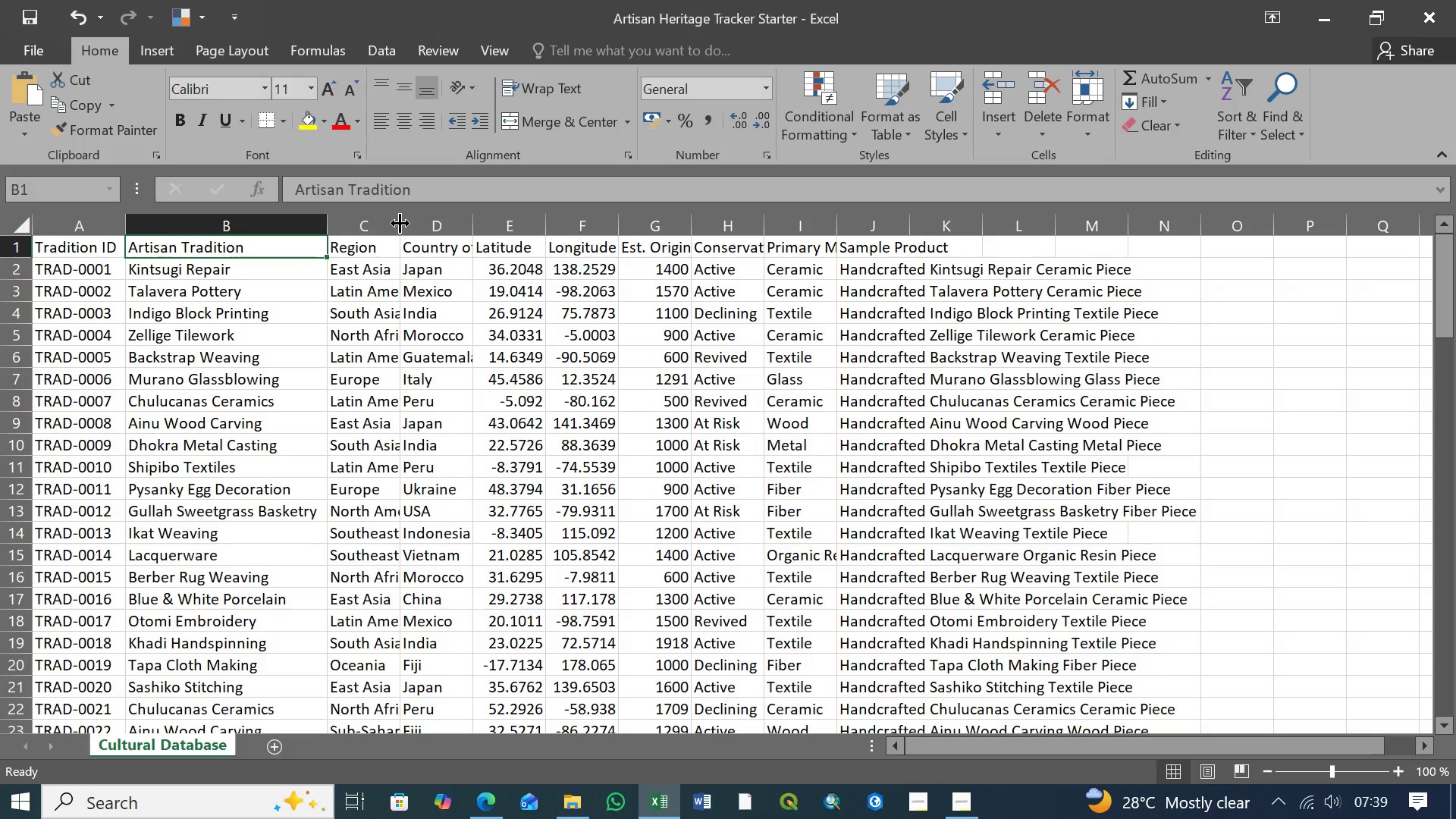 
left_click_drag(start_coordinate=[400, 223], to_coordinate=[455, 229])
 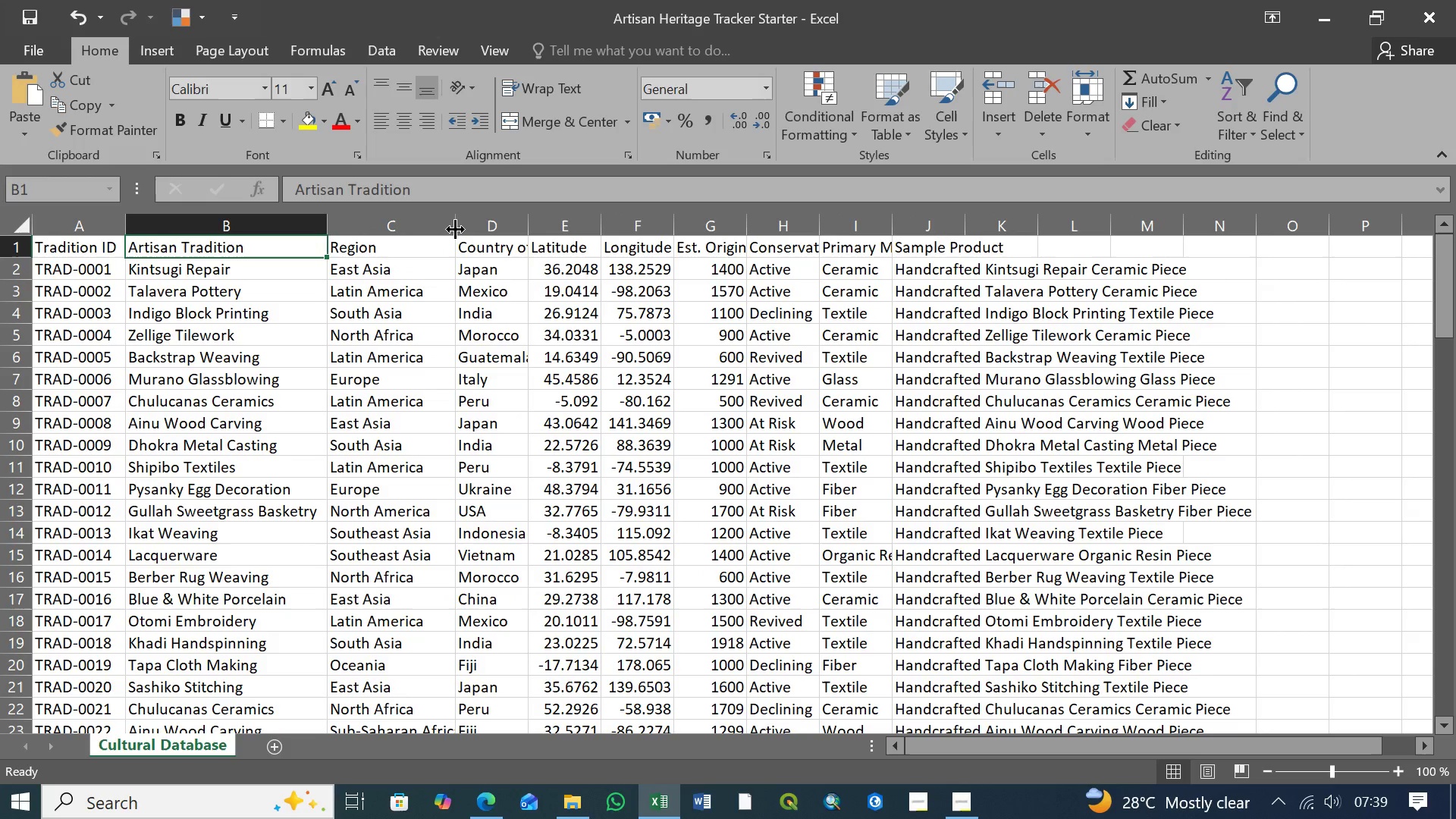 
left_click_drag(start_coordinate=[455, 229], to_coordinate=[444, 229])
 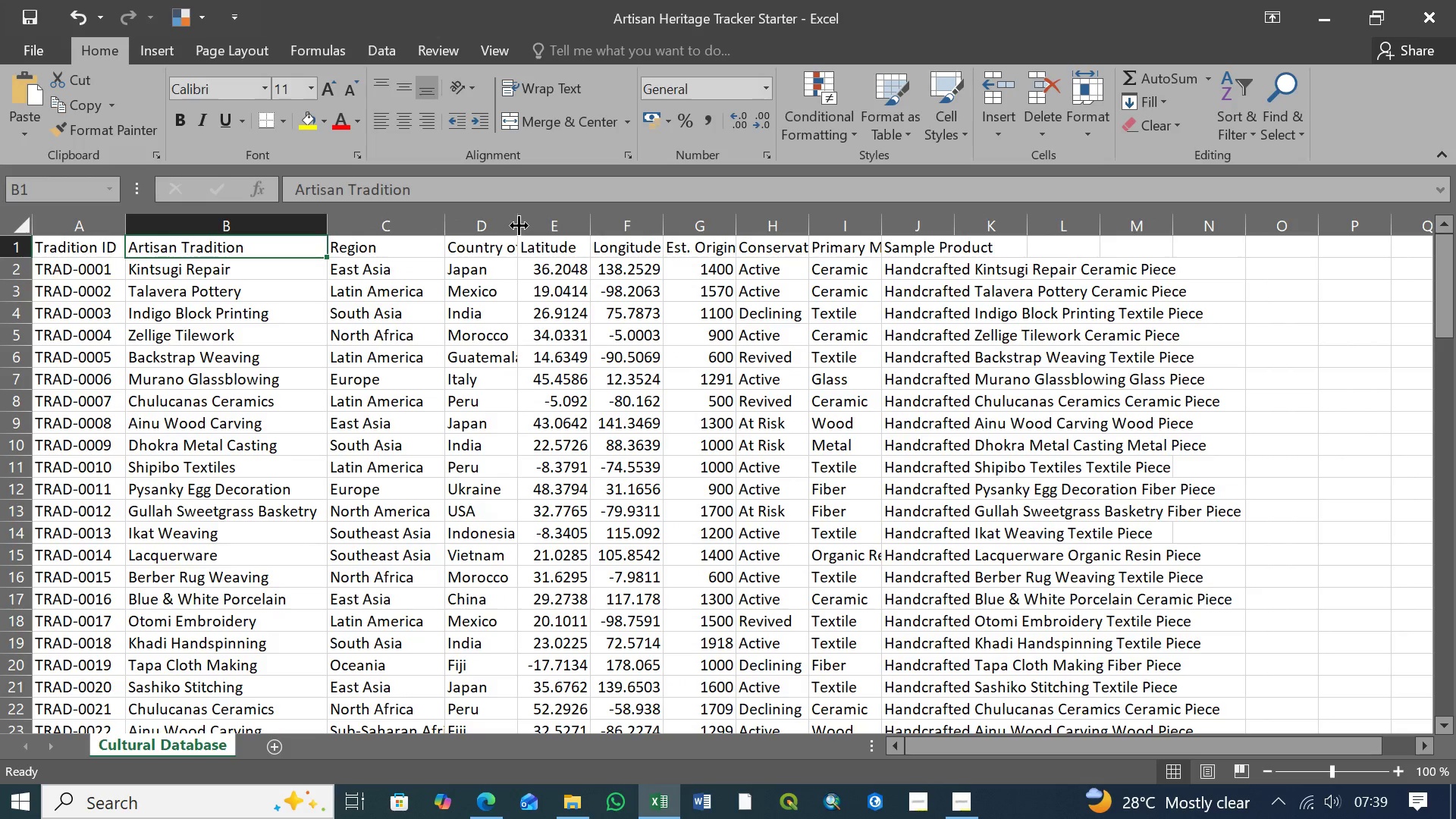 
left_click_drag(start_coordinate=[519, 225], to_coordinate=[548, 222])
 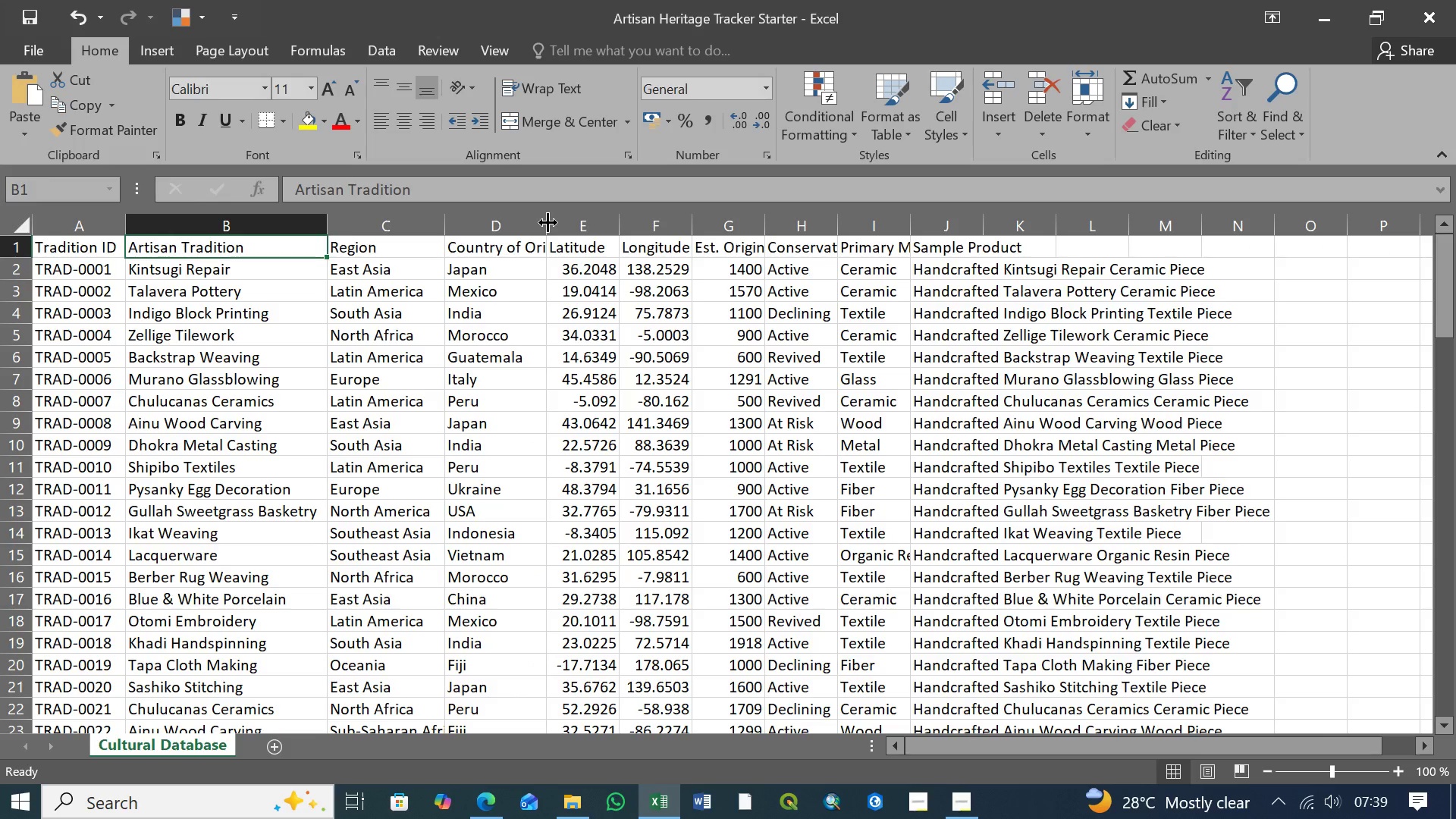 
left_click_drag(start_coordinate=[548, 222], to_coordinate=[582, 226])
 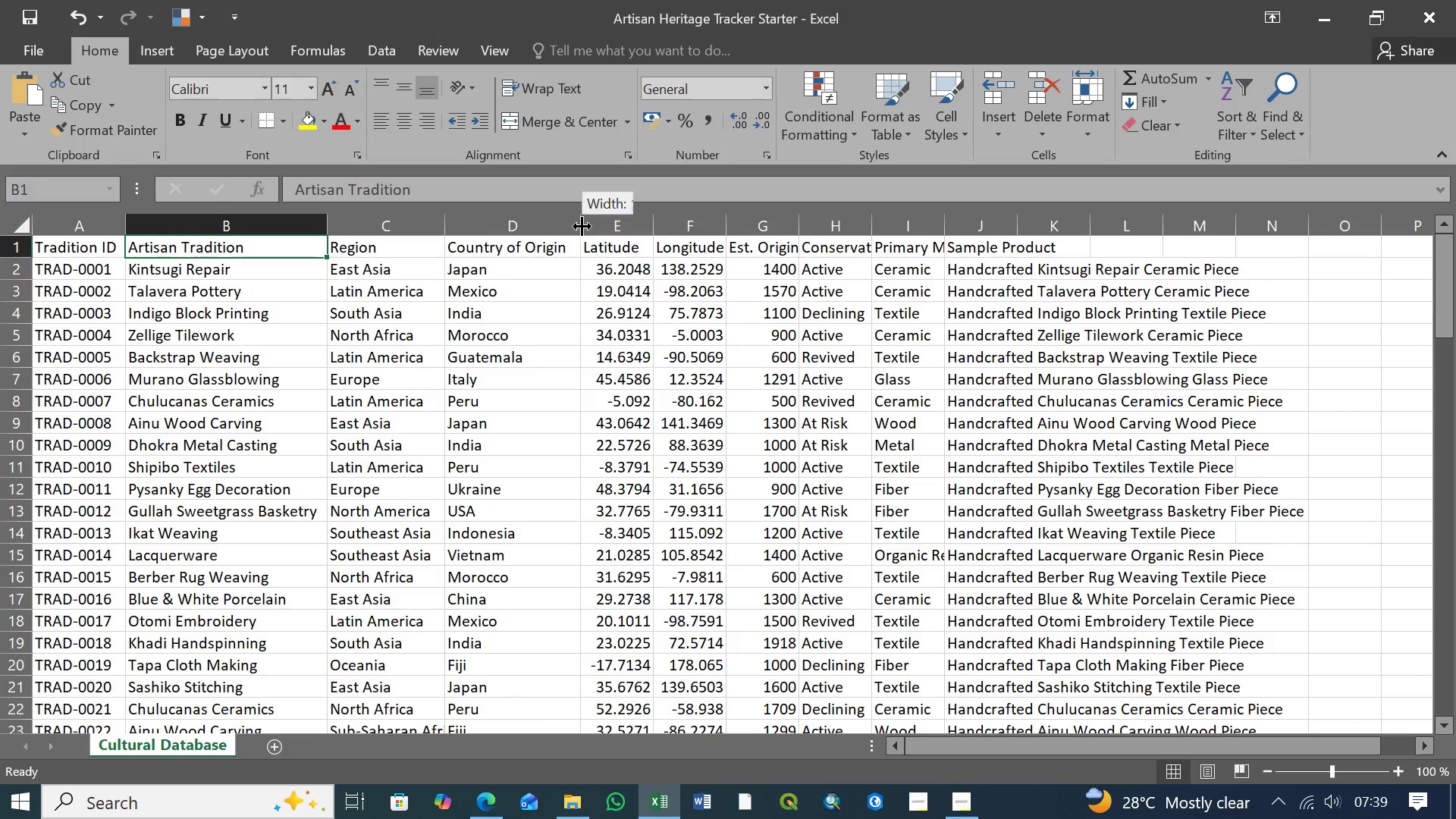 
left_click_drag(start_coordinate=[582, 226], to_coordinate=[571, 226])
 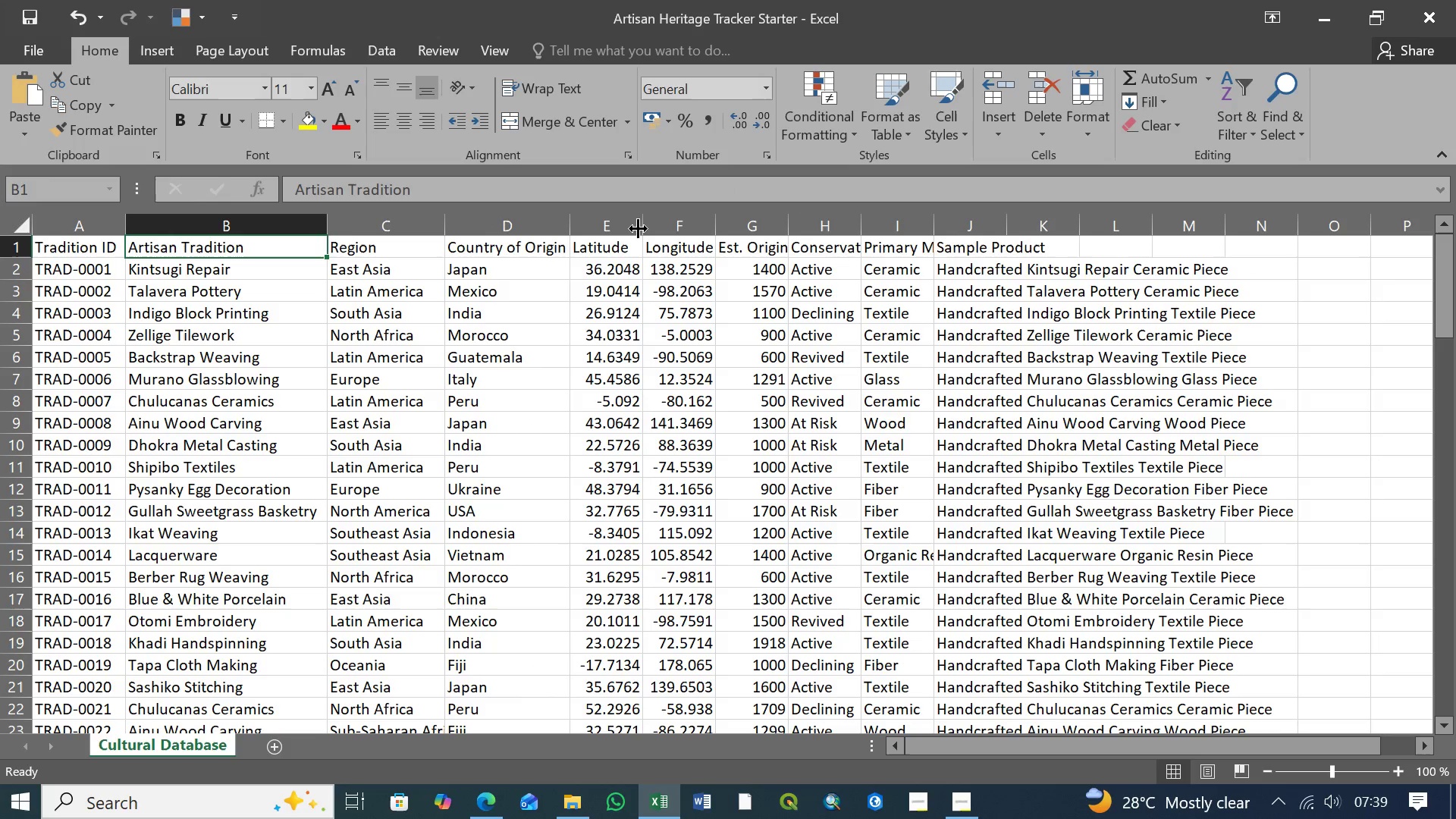 
left_click_drag(start_coordinate=[643, 225], to_coordinate=[659, 227])
 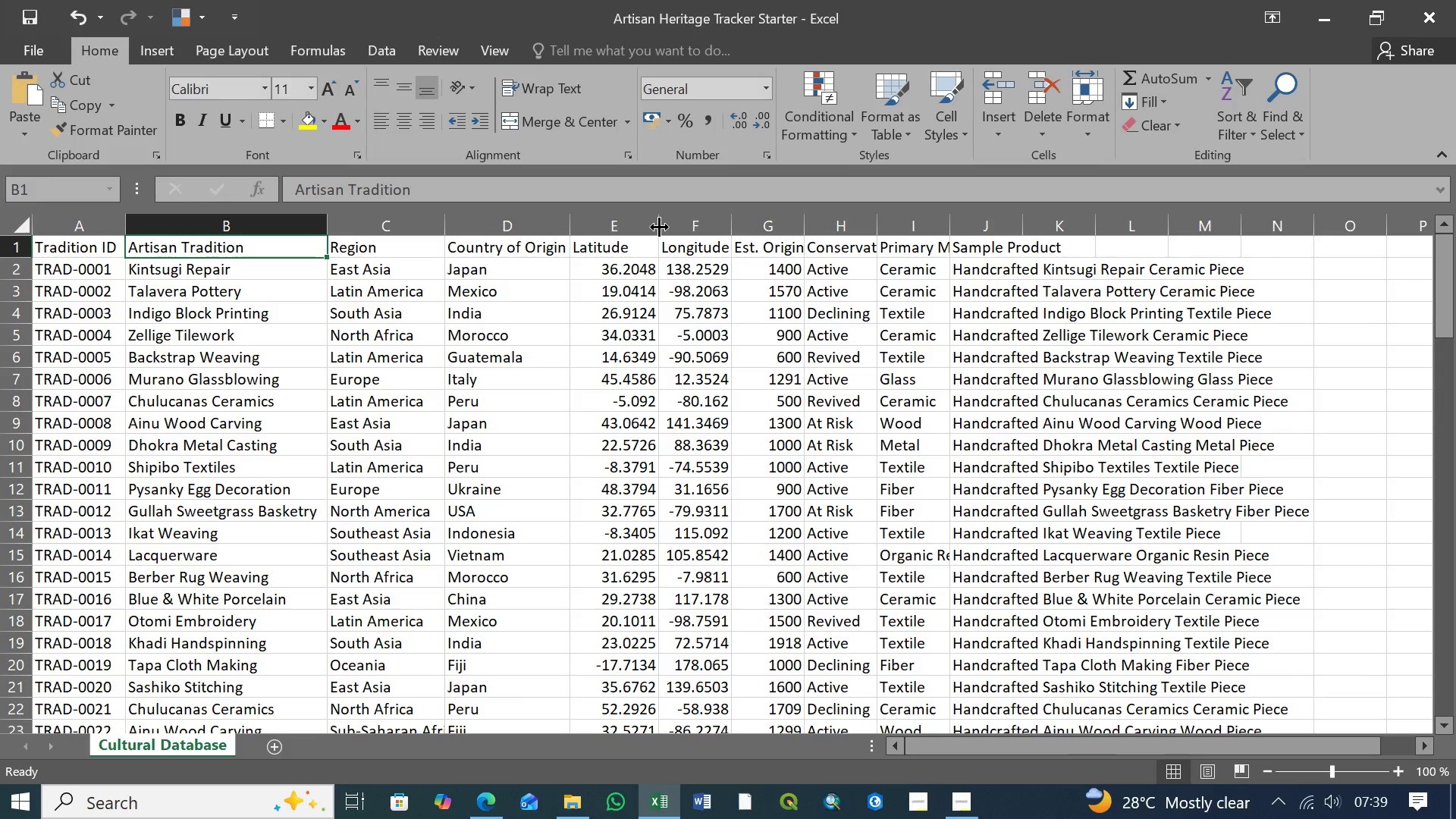 
left_click_drag(start_coordinate=[659, 227], to_coordinate=[654, 228])
 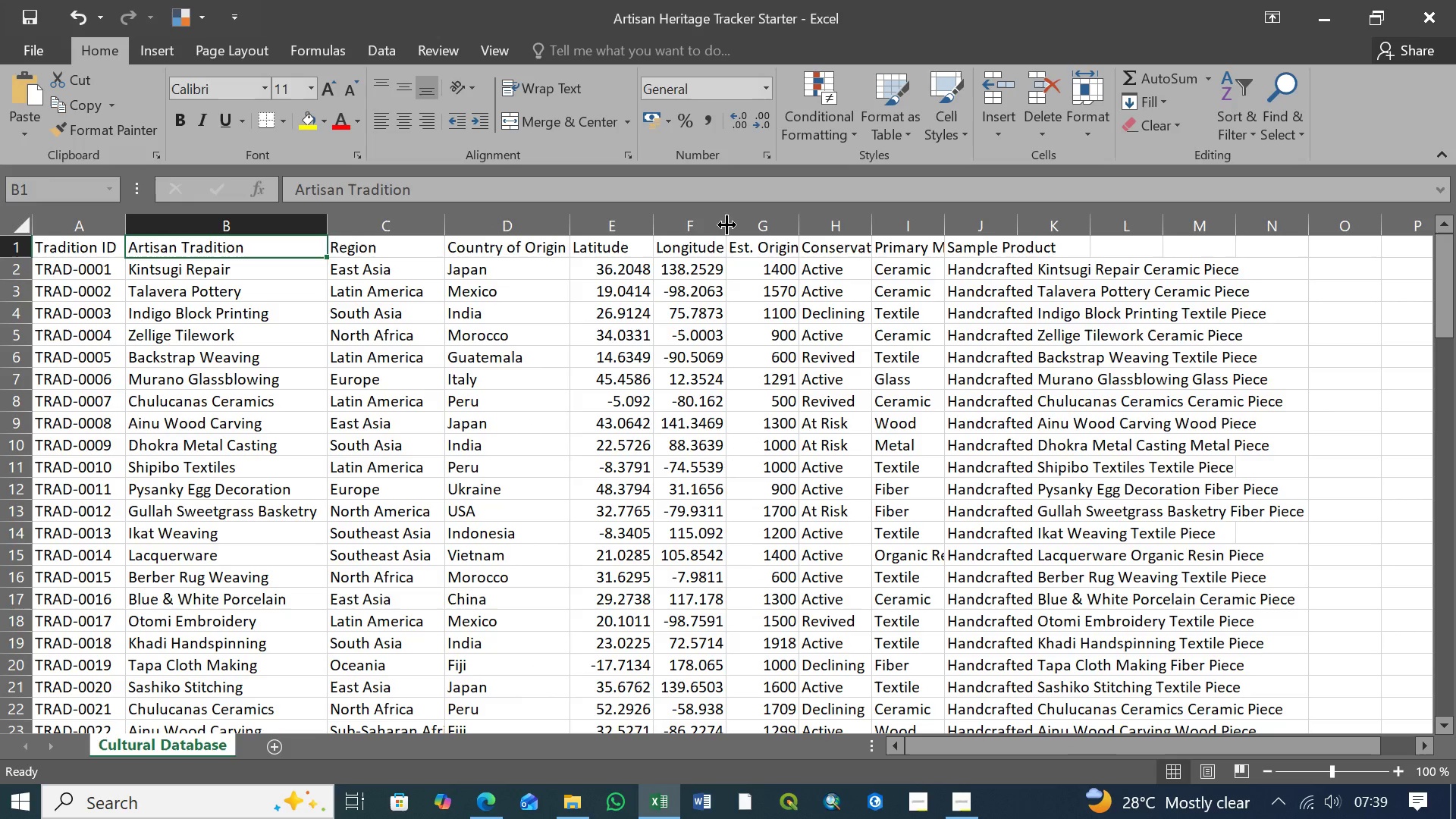 
left_click_drag(start_coordinate=[726, 224], to_coordinate=[733, 225])
 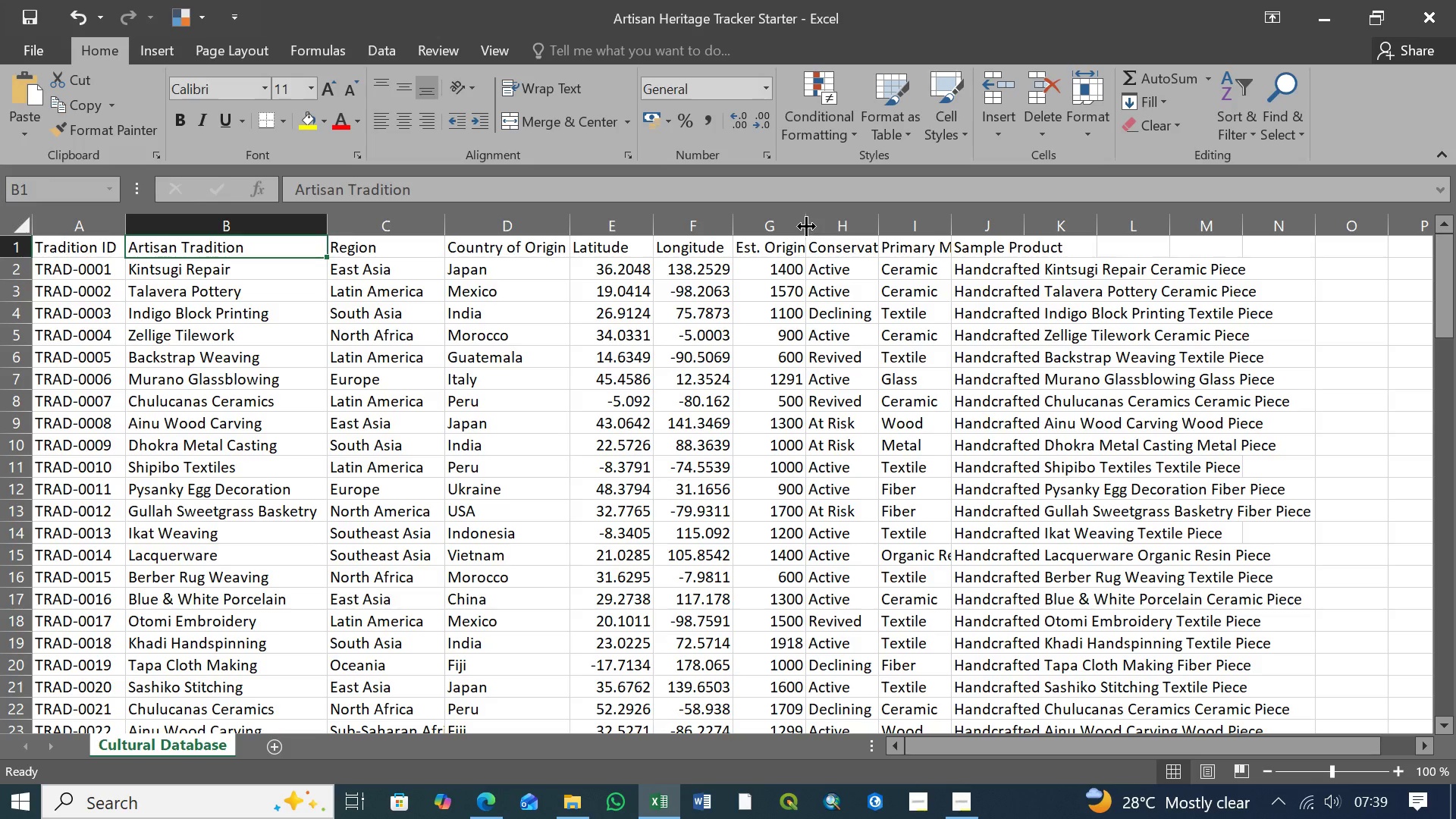 
left_click_drag(start_coordinate=[806, 226], to_coordinate=[825, 227])
 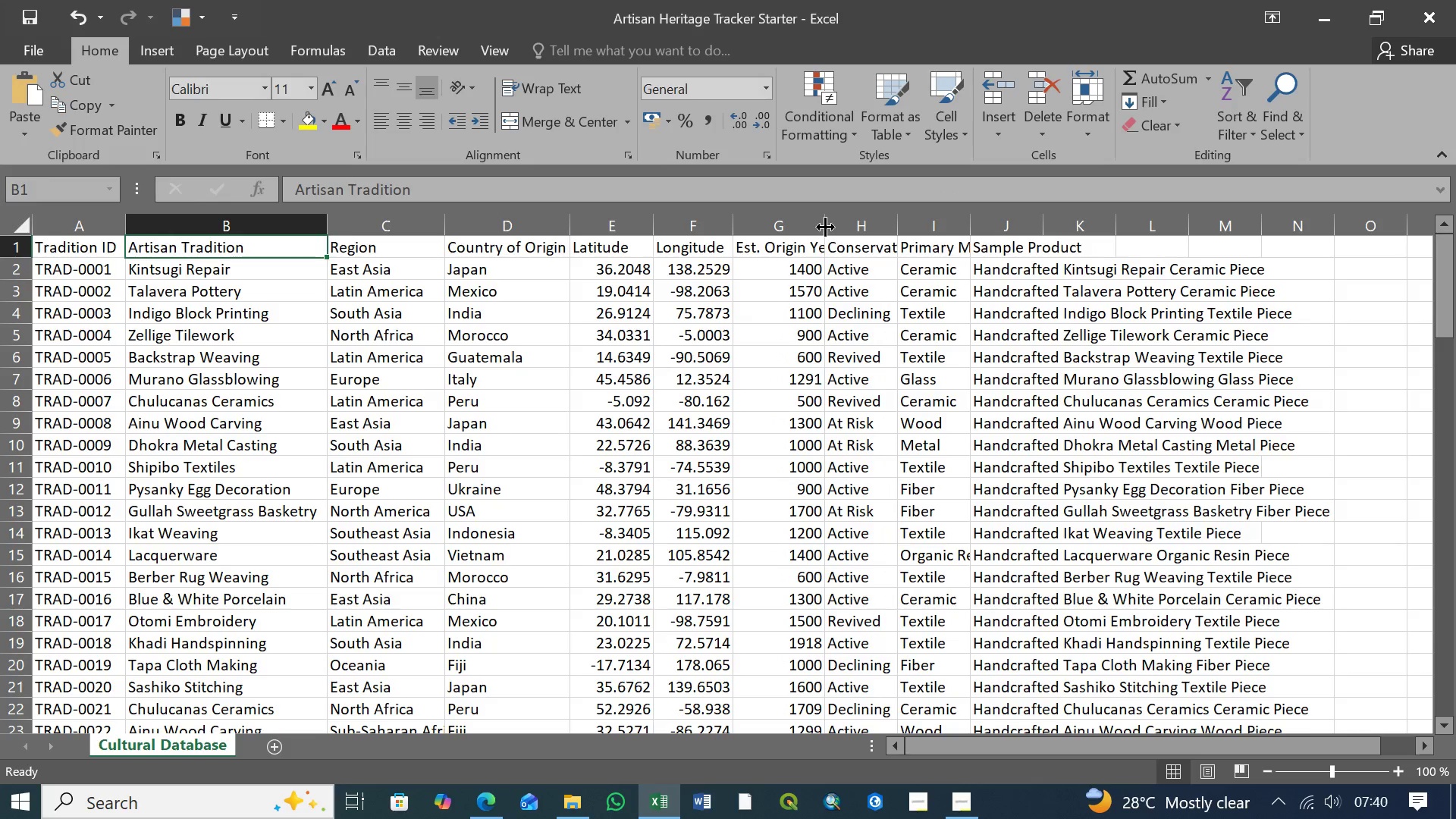 
left_click_drag(start_coordinate=[825, 227], to_coordinate=[848, 228])
 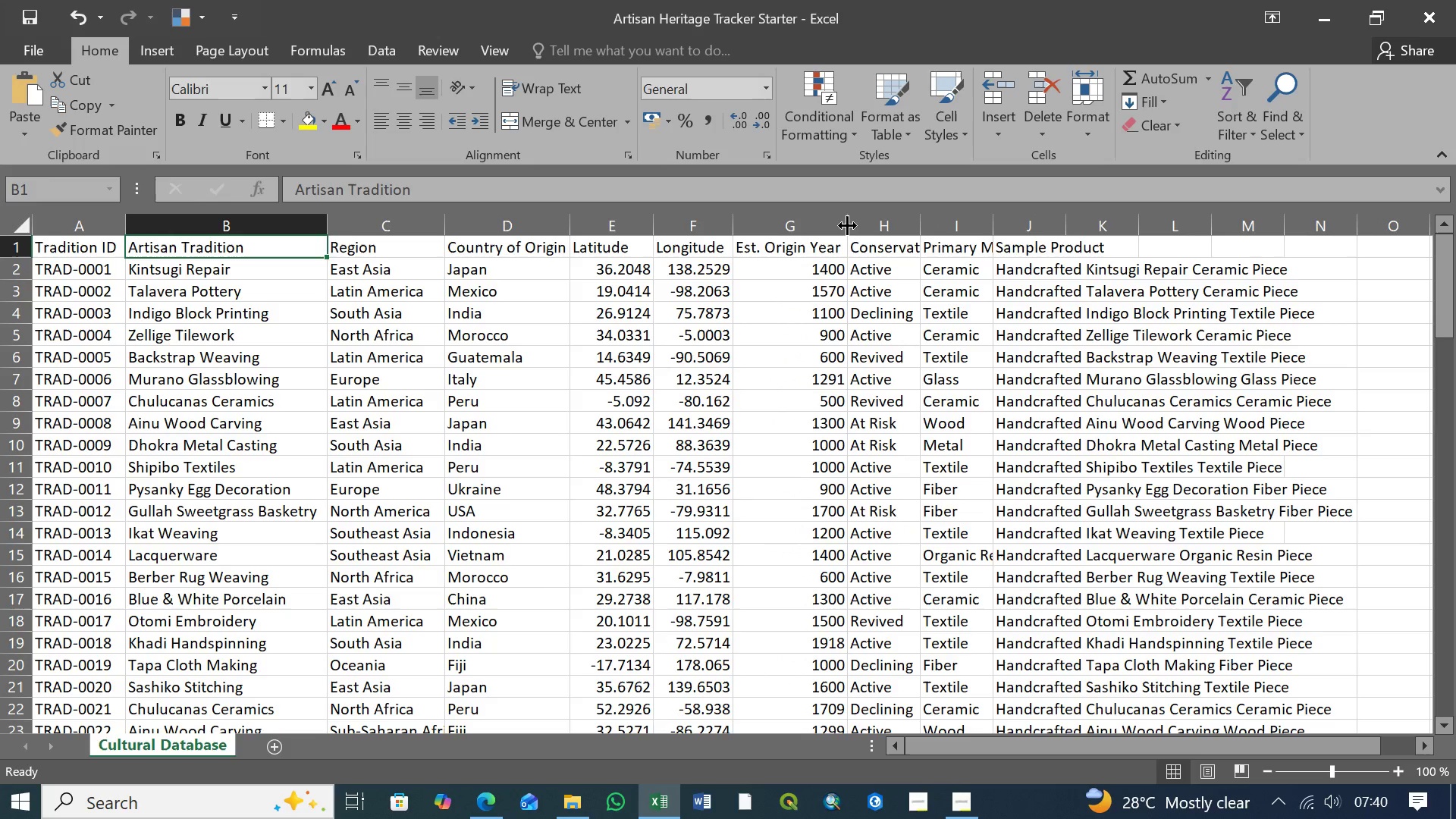 
left_click_drag(start_coordinate=[847, 225], to_coordinate=[857, 225])
 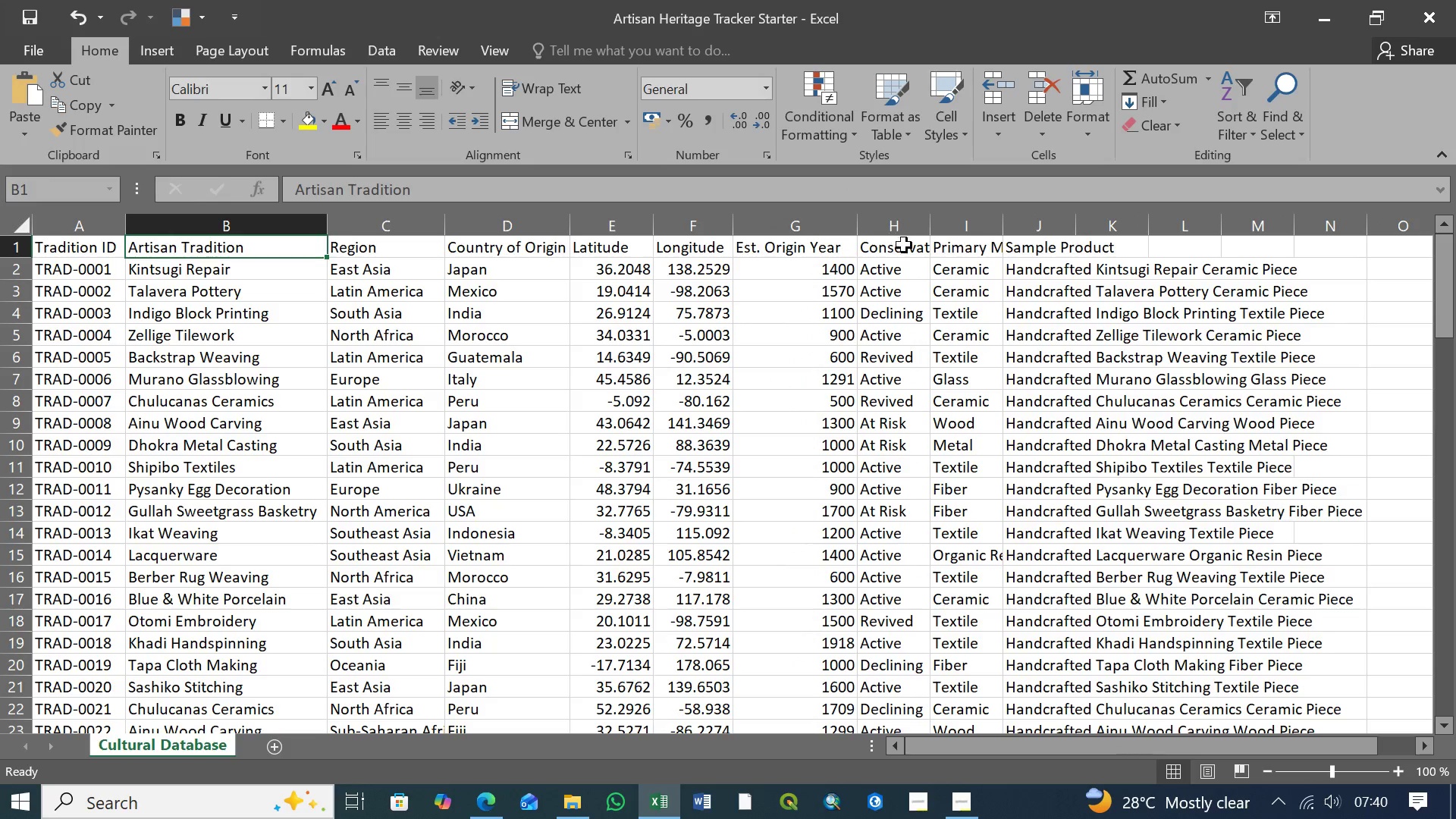 
left_click([908, 248])
 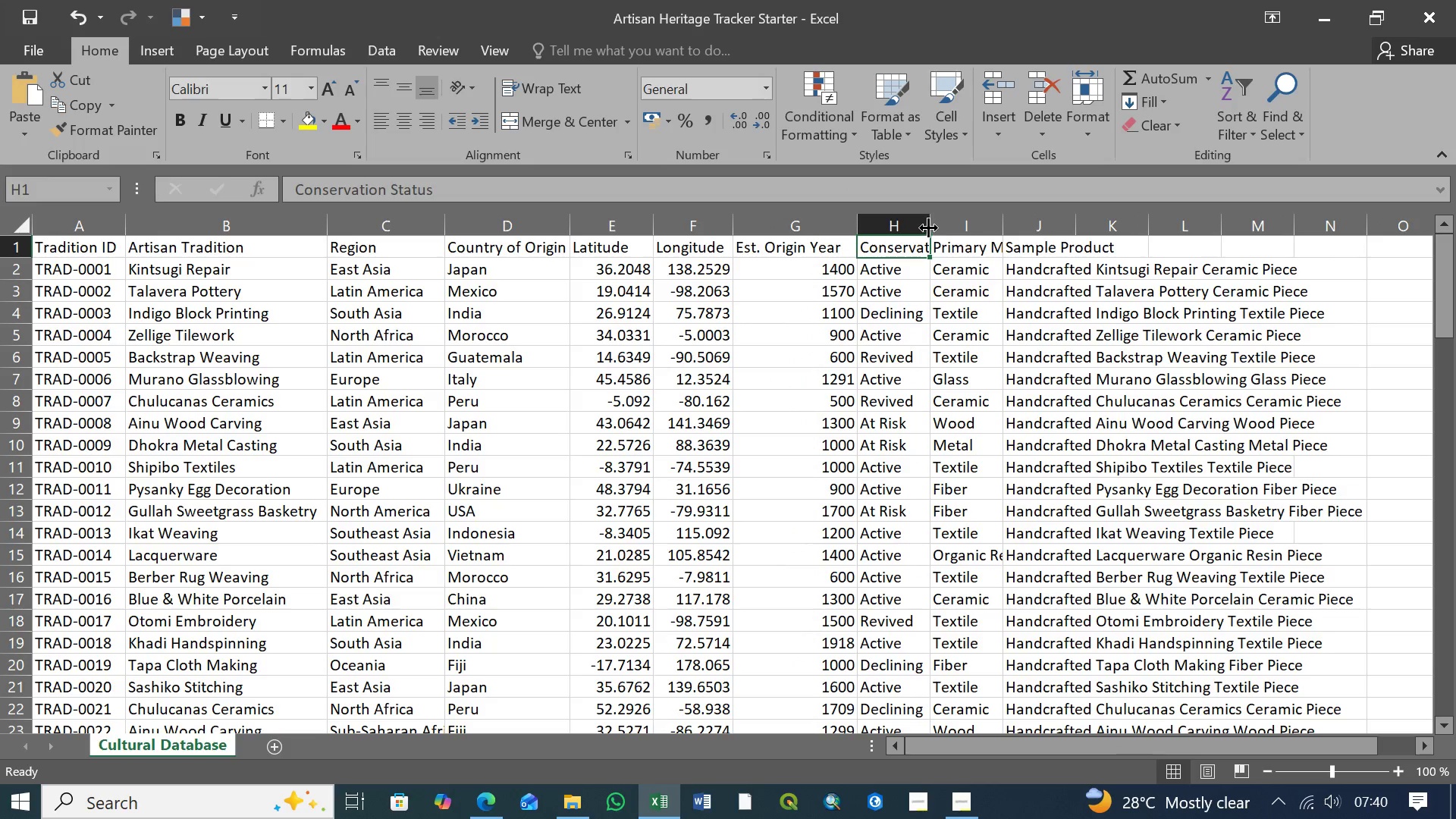 
left_click_drag(start_coordinate=[929, 226], to_coordinate=[981, 221])
 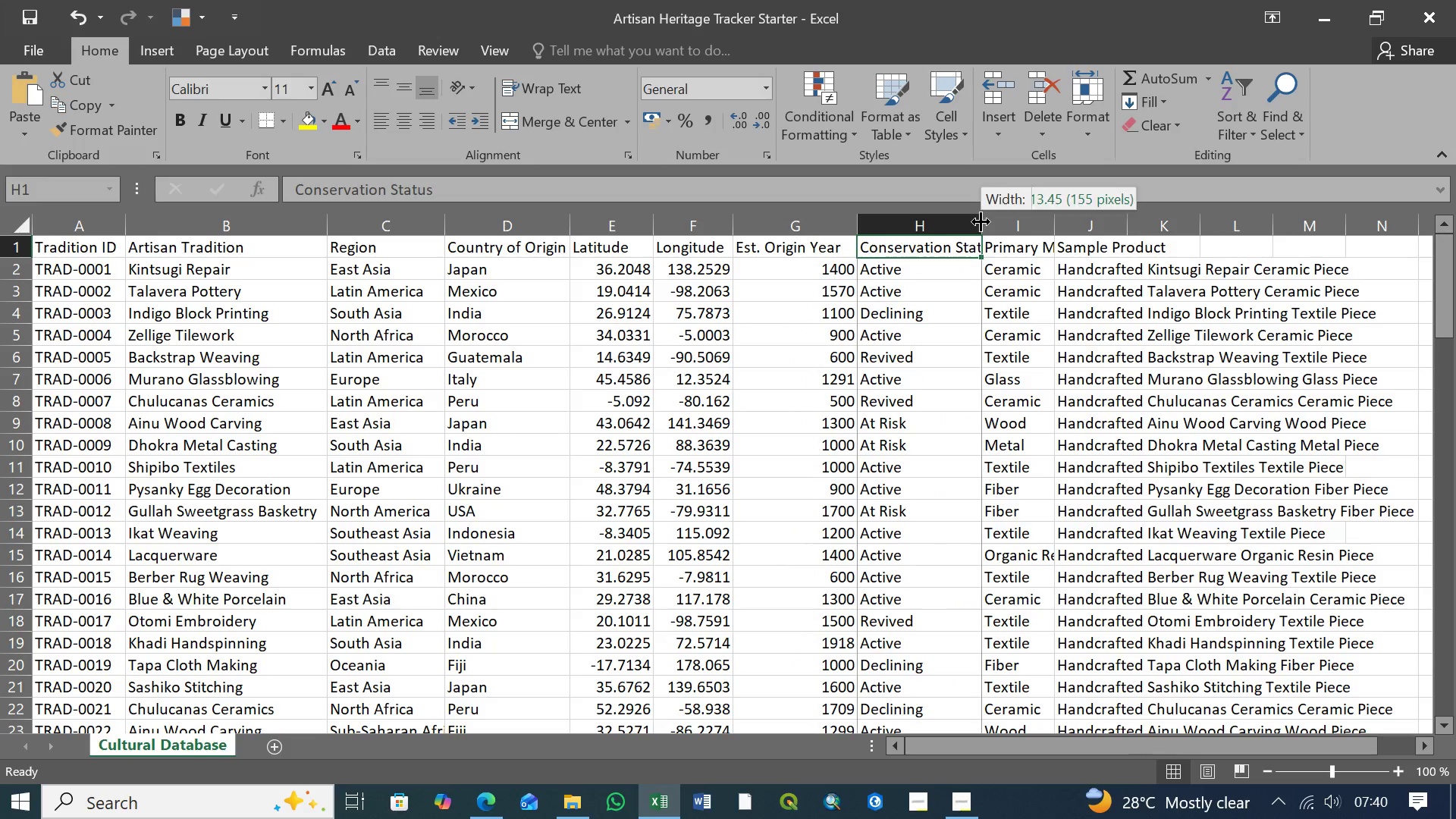 
left_click_drag(start_coordinate=[981, 221], to_coordinate=[1001, 223])
 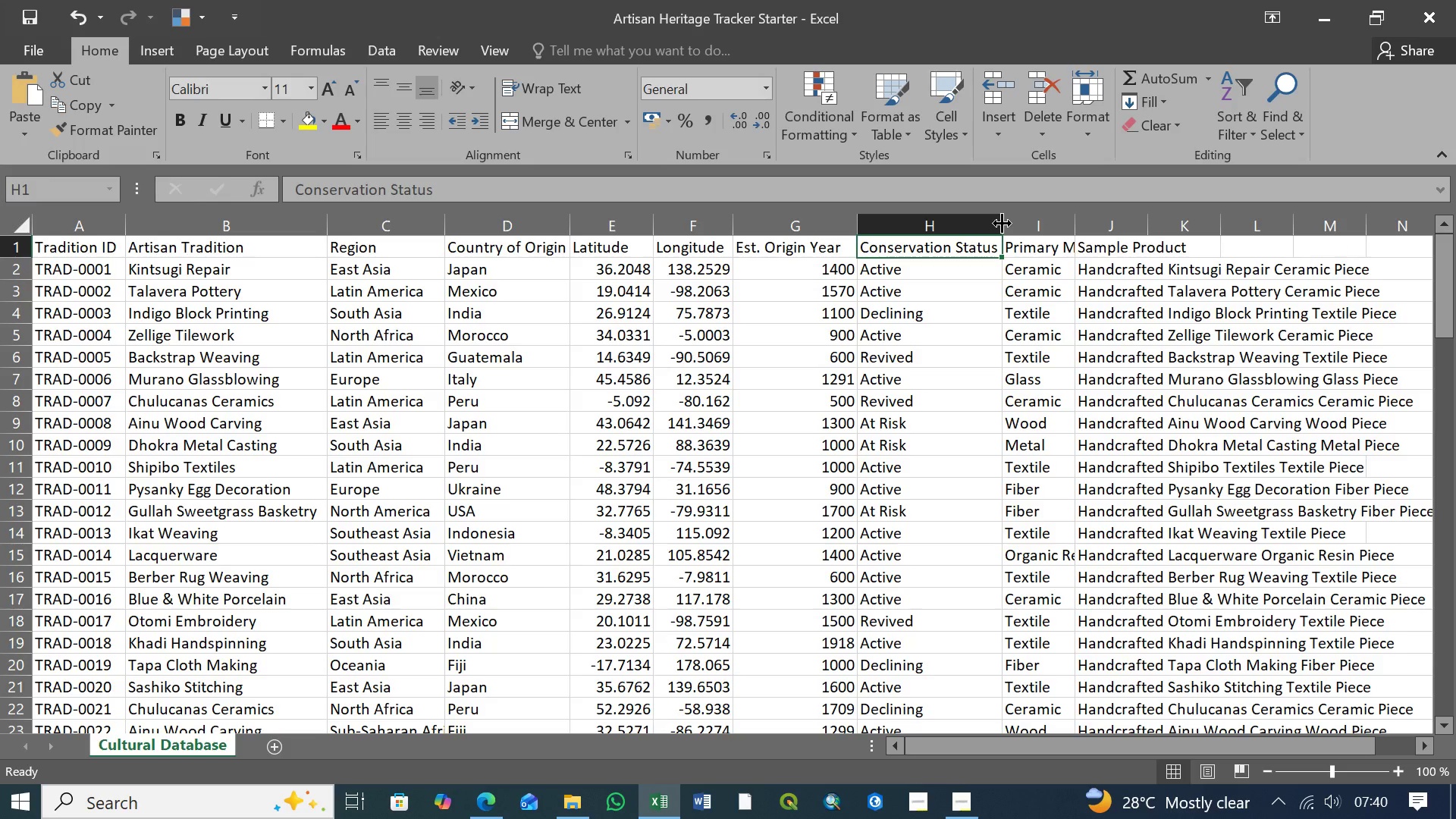 
left_click_drag(start_coordinate=[1002, 223], to_coordinate=[1006, 223])
 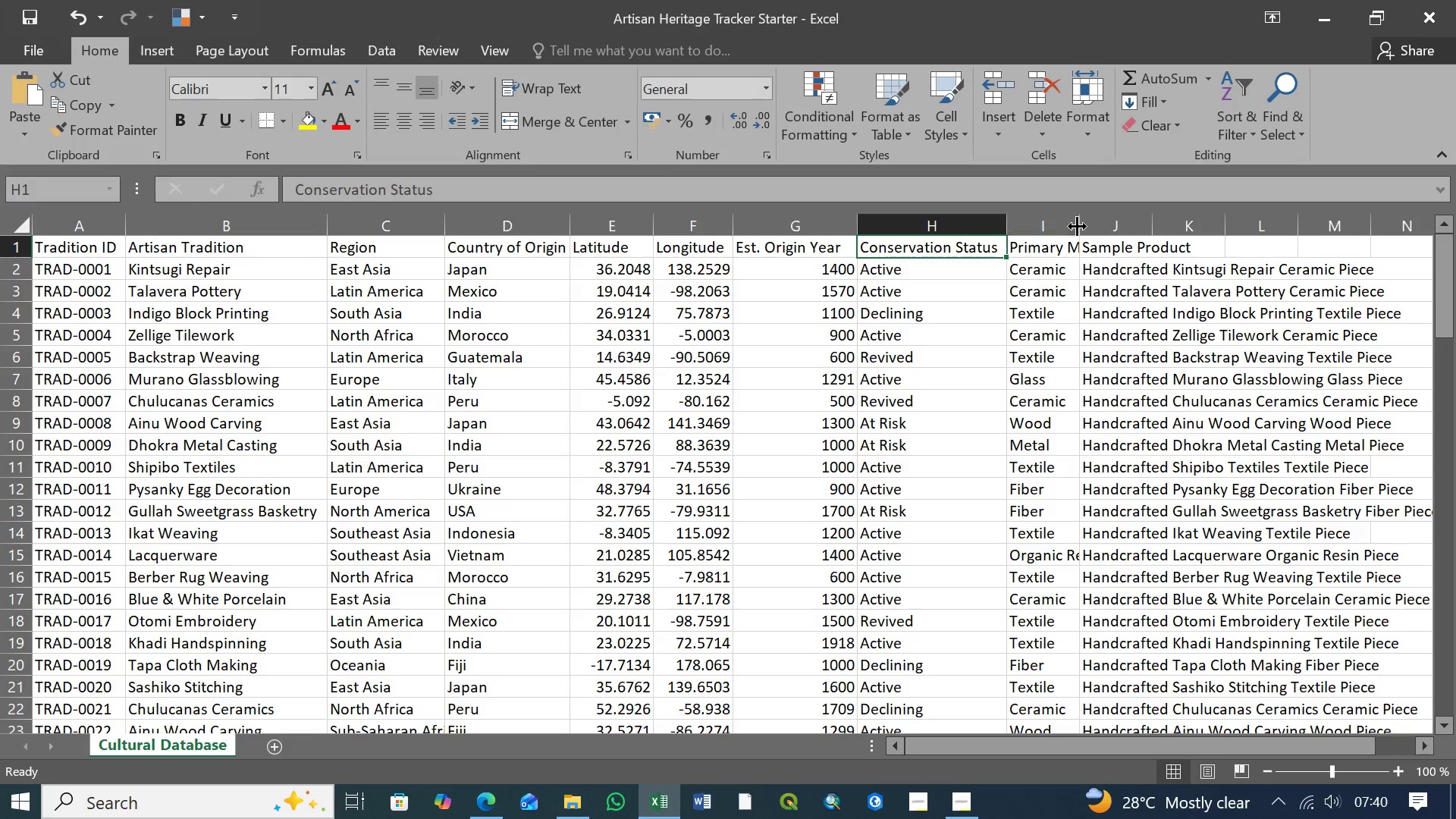 
left_click_drag(start_coordinate=[1080, 226], to_coordinate=[1116, 229])
 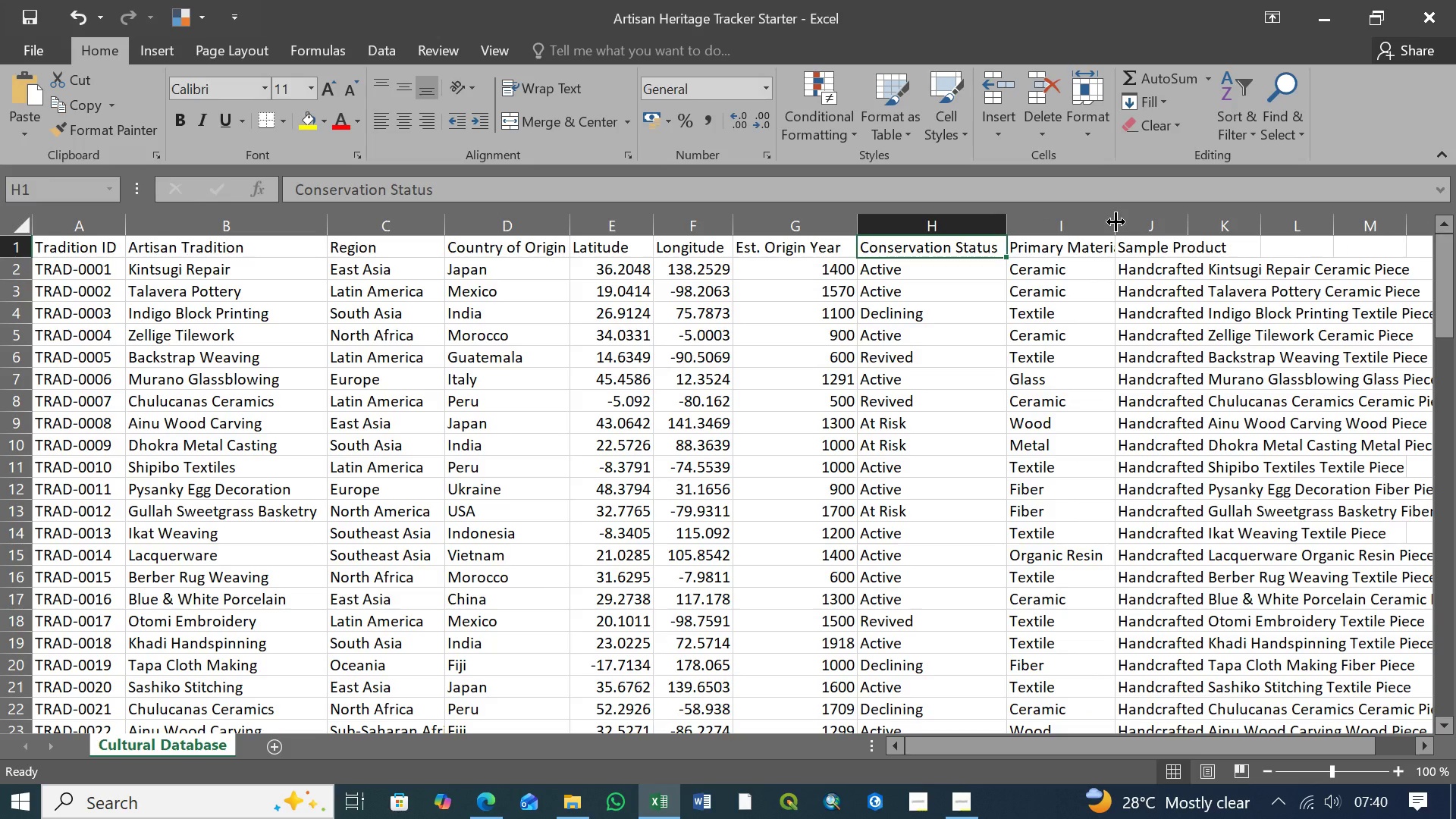 
left_click_drag(start_coordinate=[1116, 221], to_coordinate=[1143, 227])
 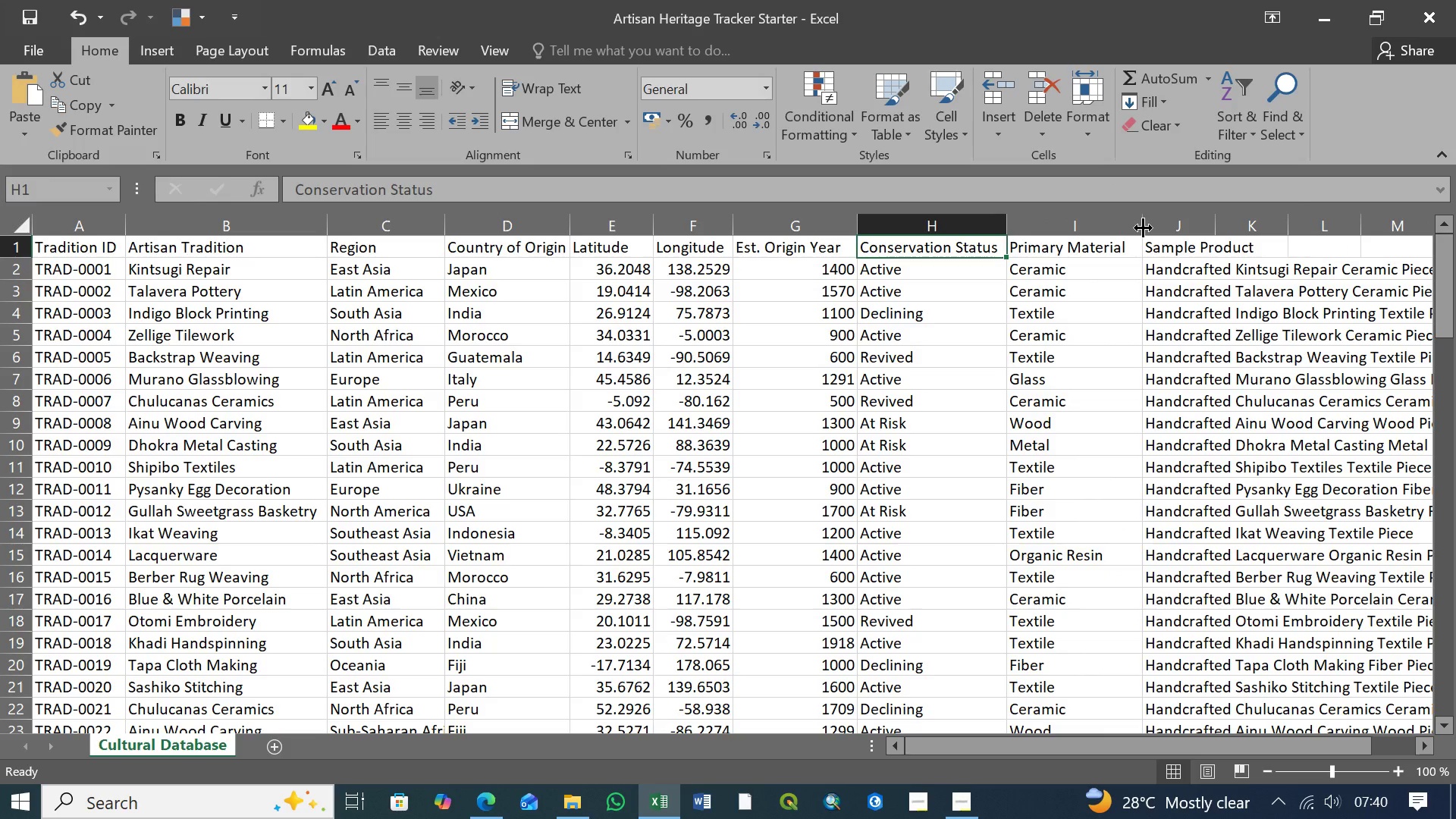 
left_click_drag(start_coordinate=[1143, 228], to_coordinate=[1132, 224])
 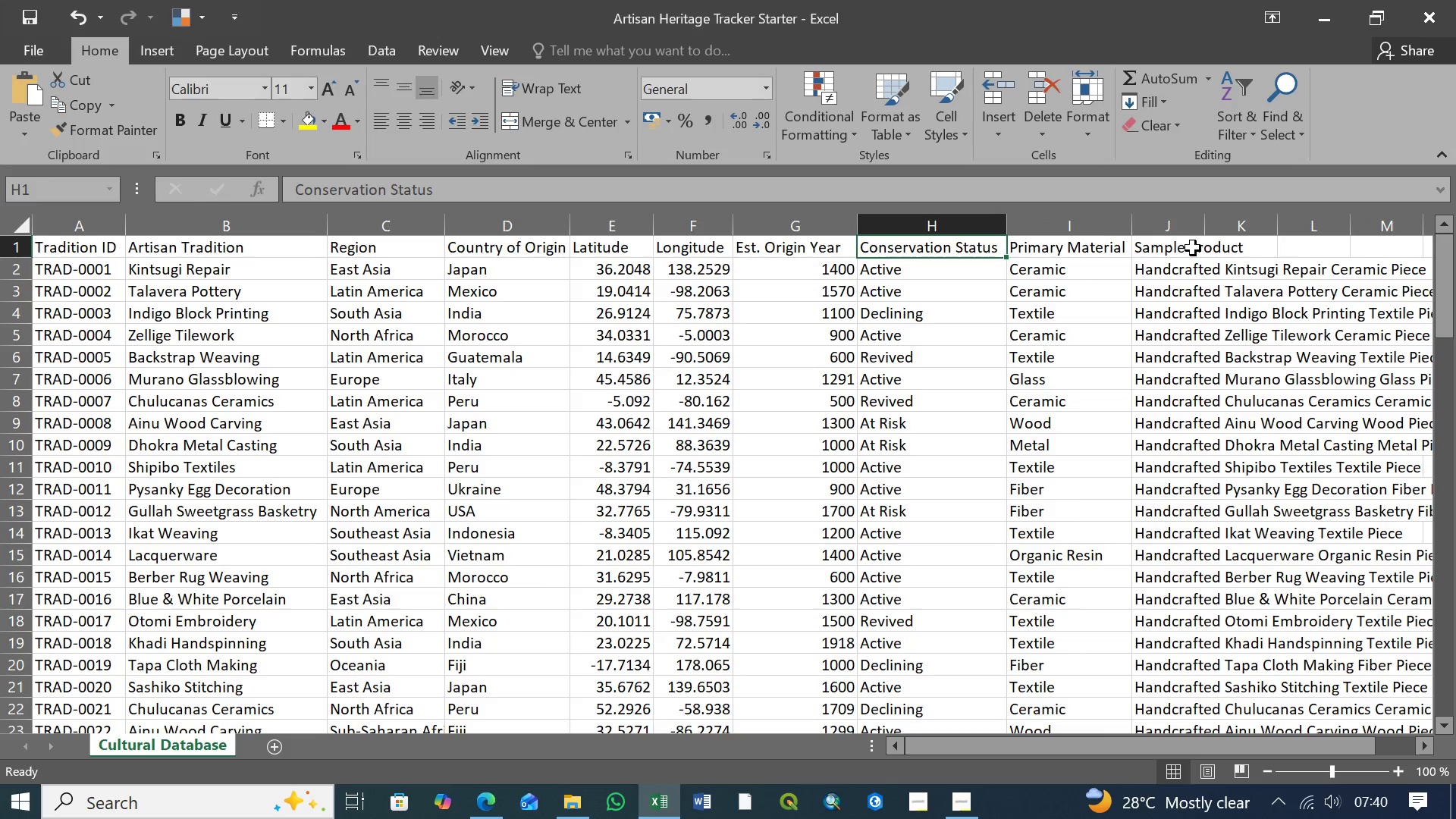 
left_click([1182, 250])
 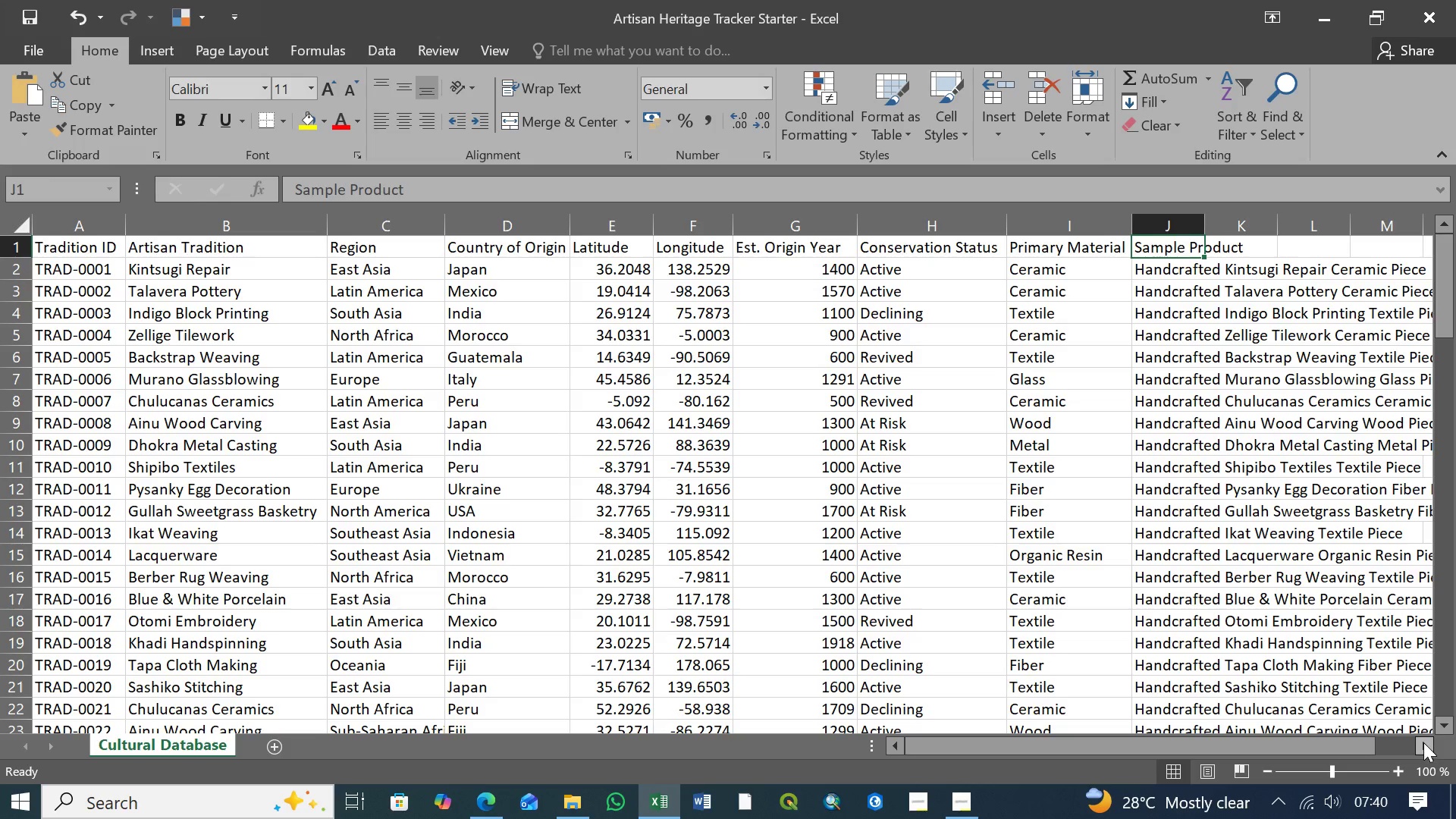 
double_click([1424, 743])
 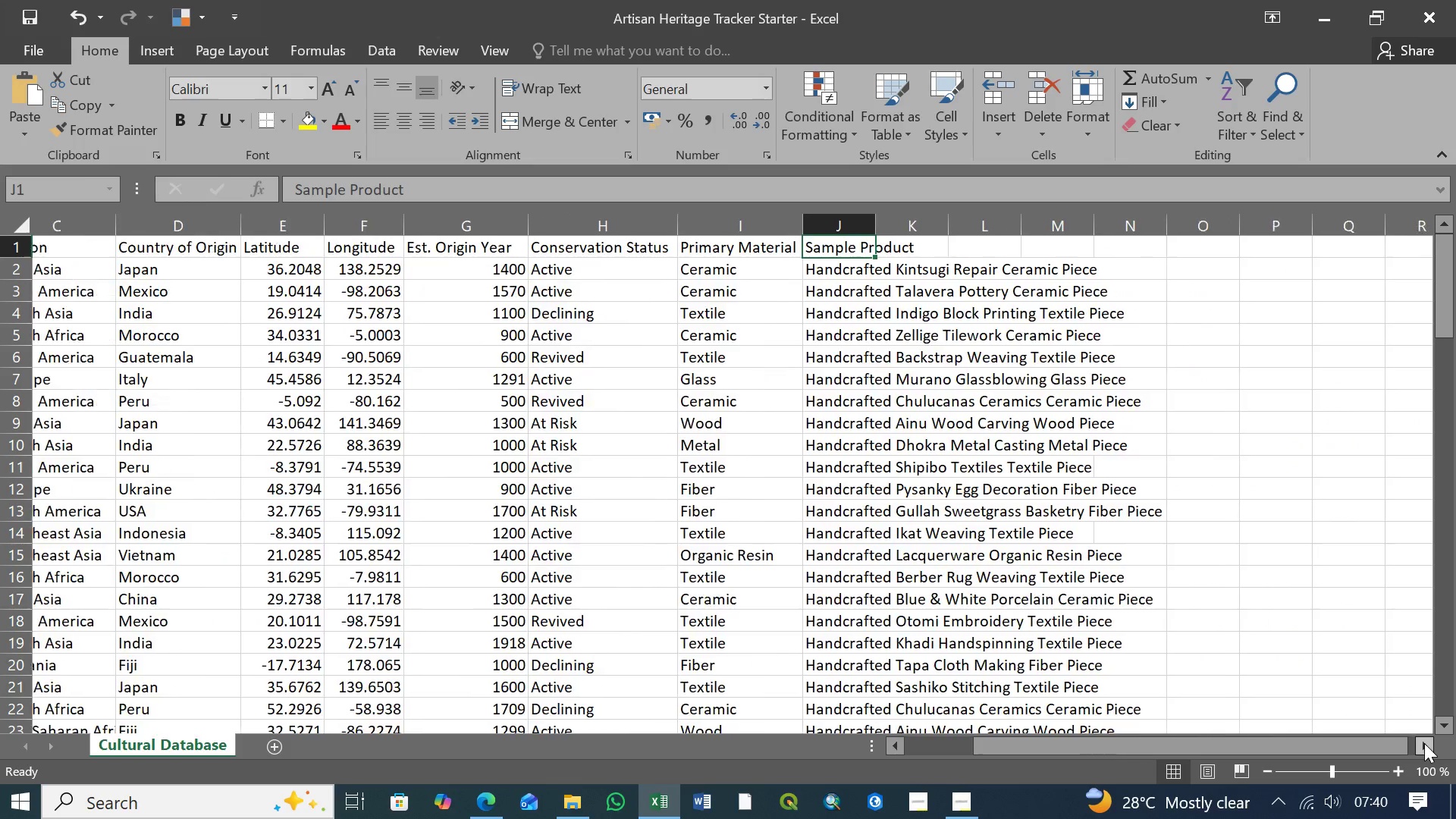 
triple_click([1424, 743])
 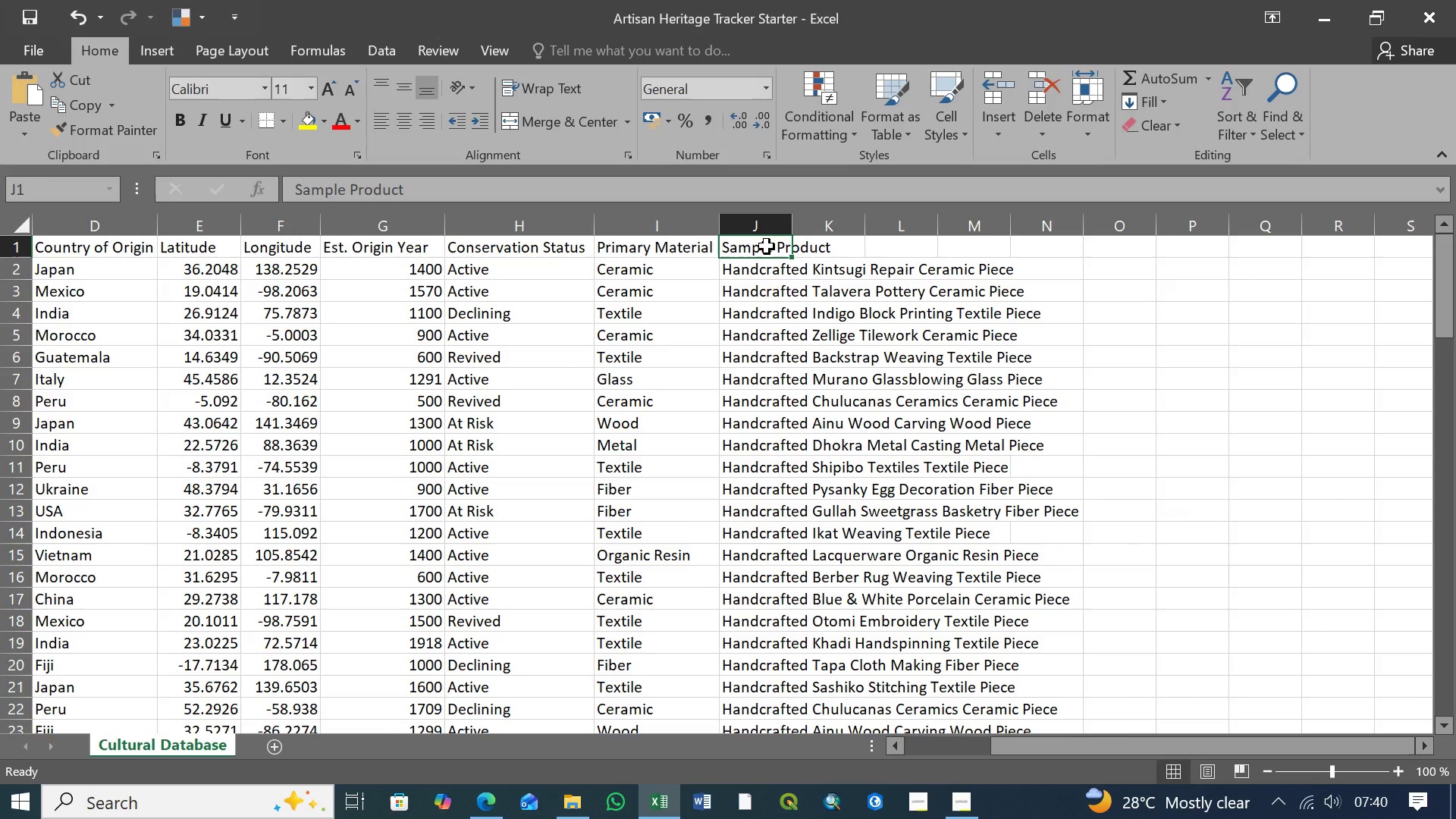 
left_click([767, 246])
 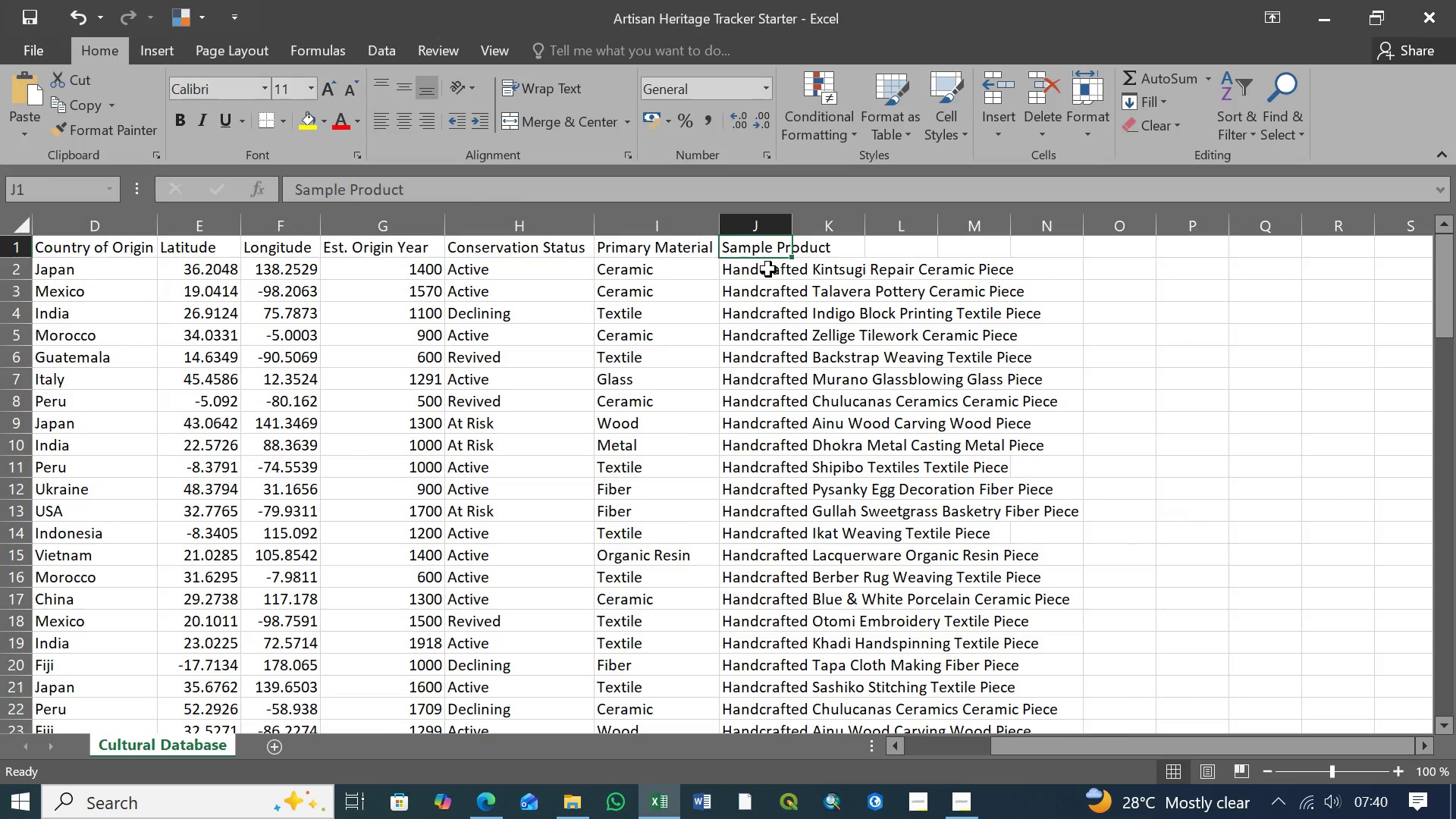 
double_click([768, 269])
 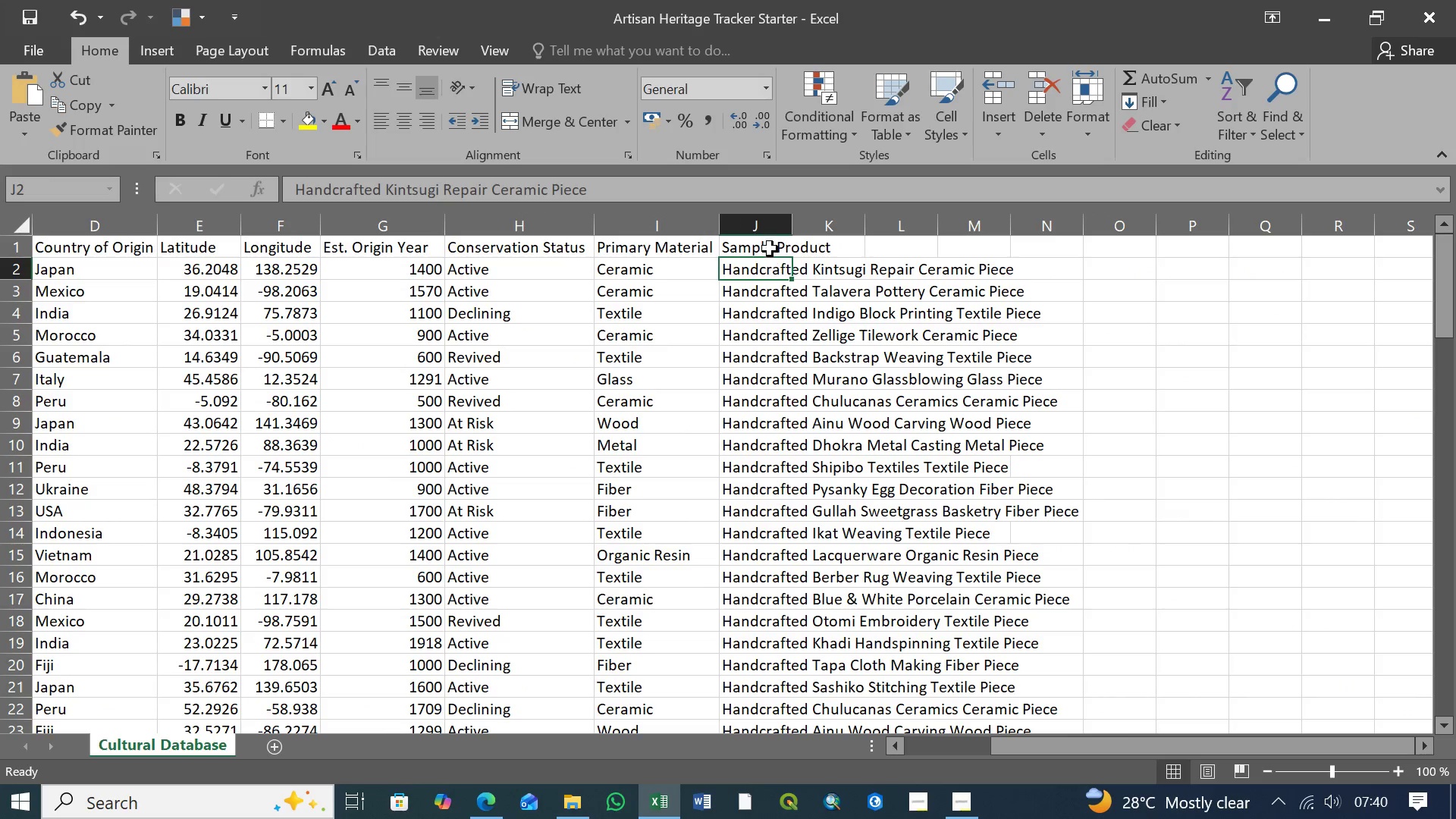 
left_click([770, 248])
 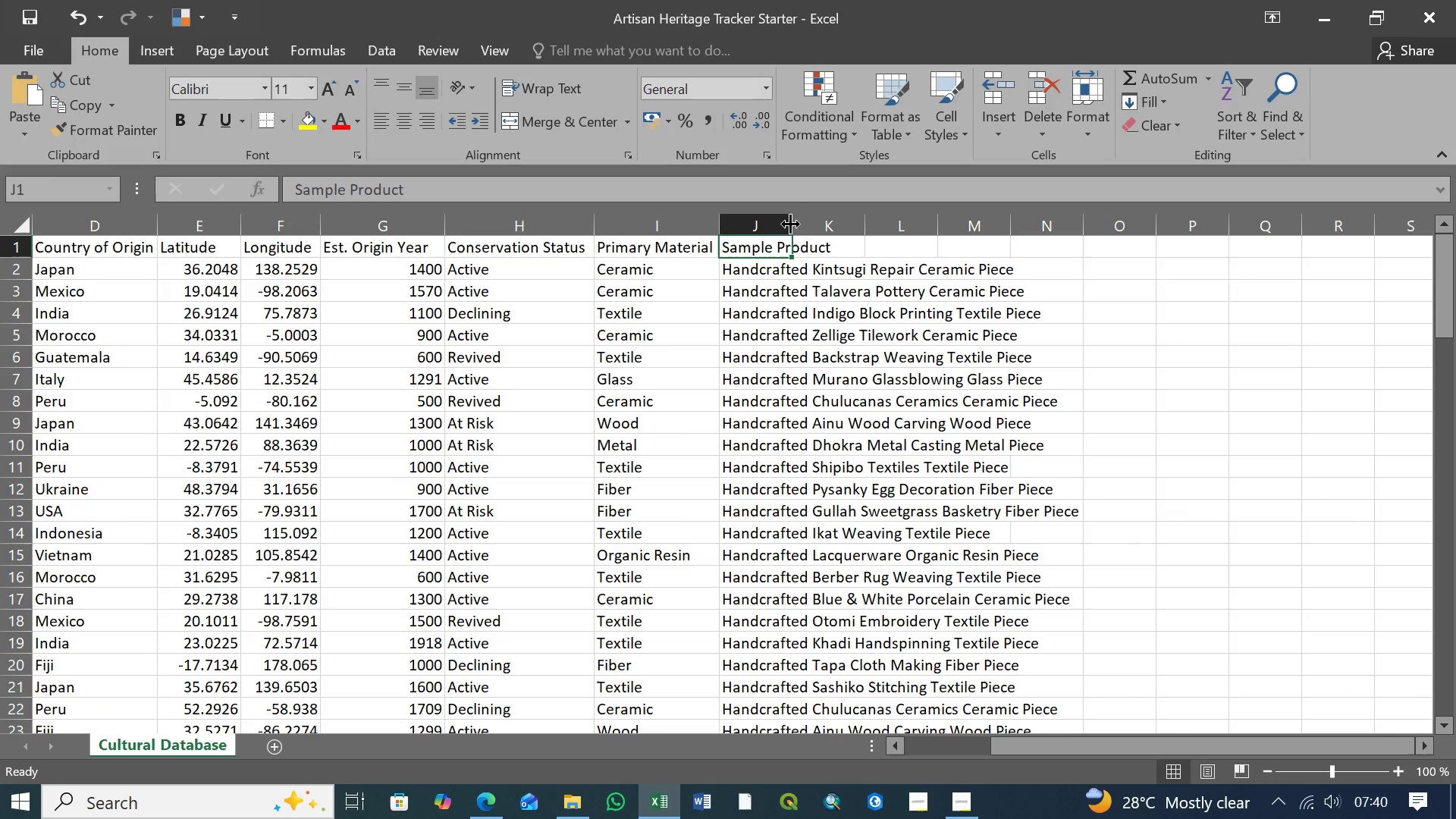 
left_click_drag(start_coordinate=[790, 224], to_coordinate=[1096, 223])
 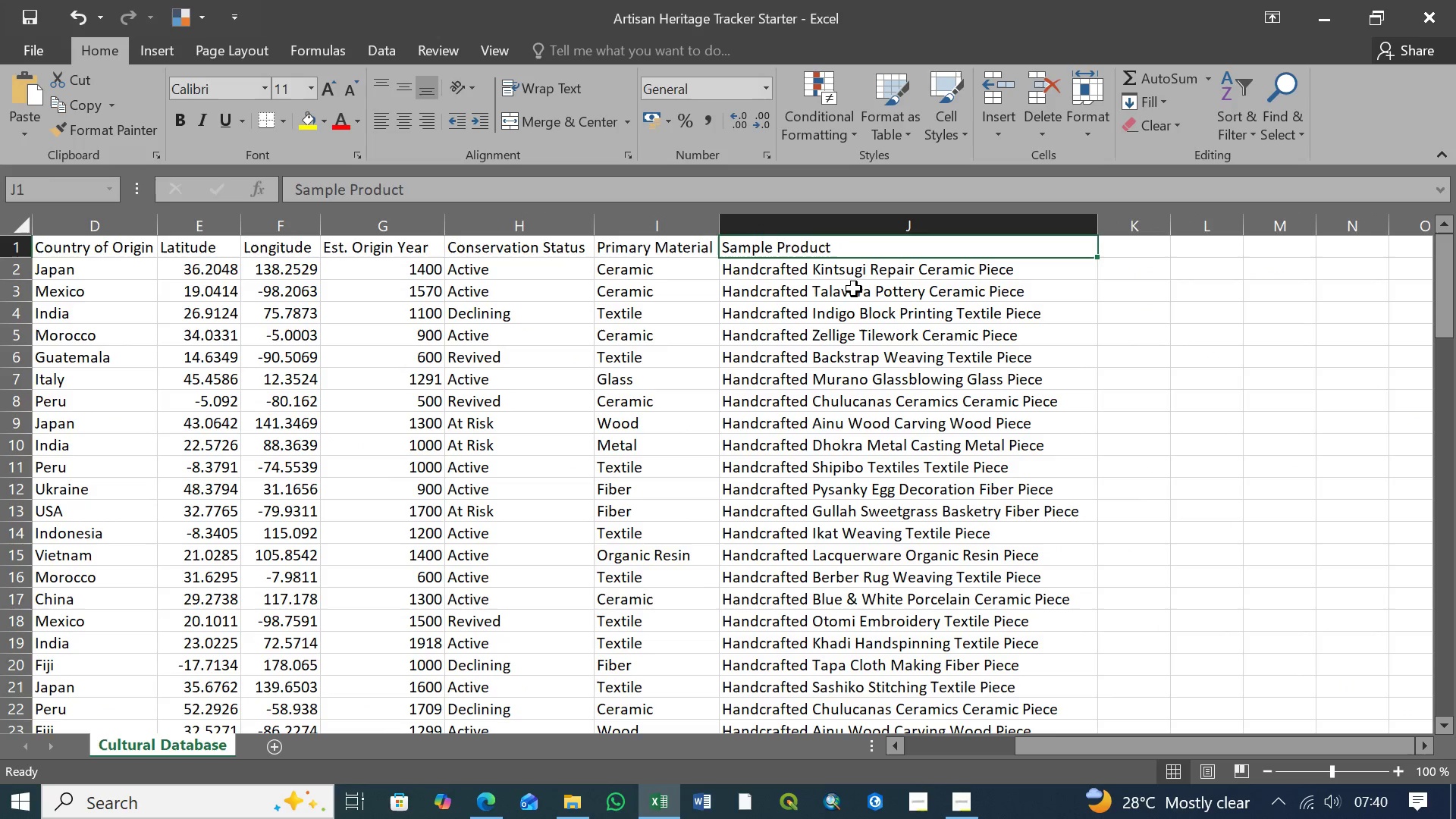 
left_click([804, 265])
 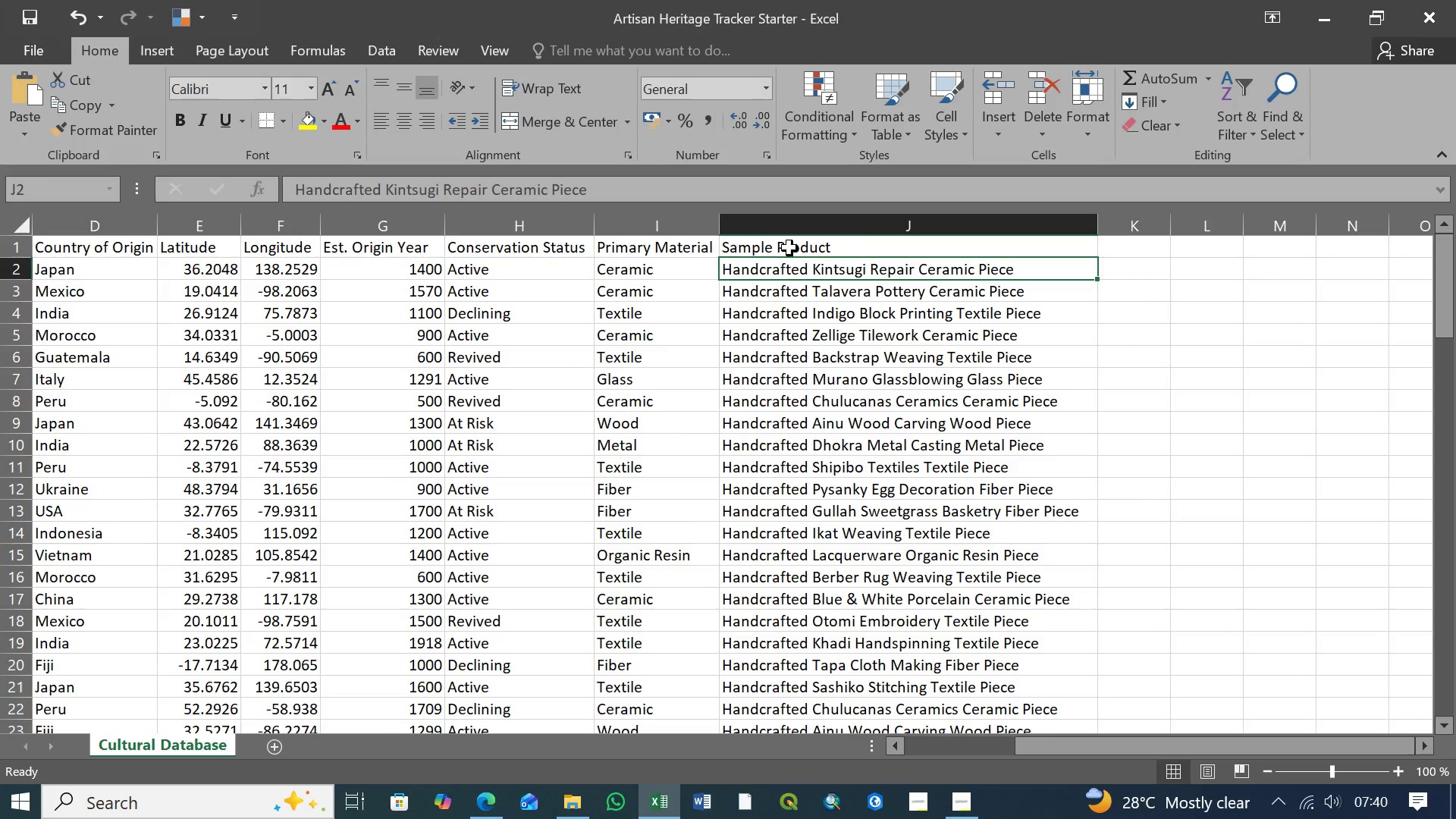 
left_click([789, 248])
 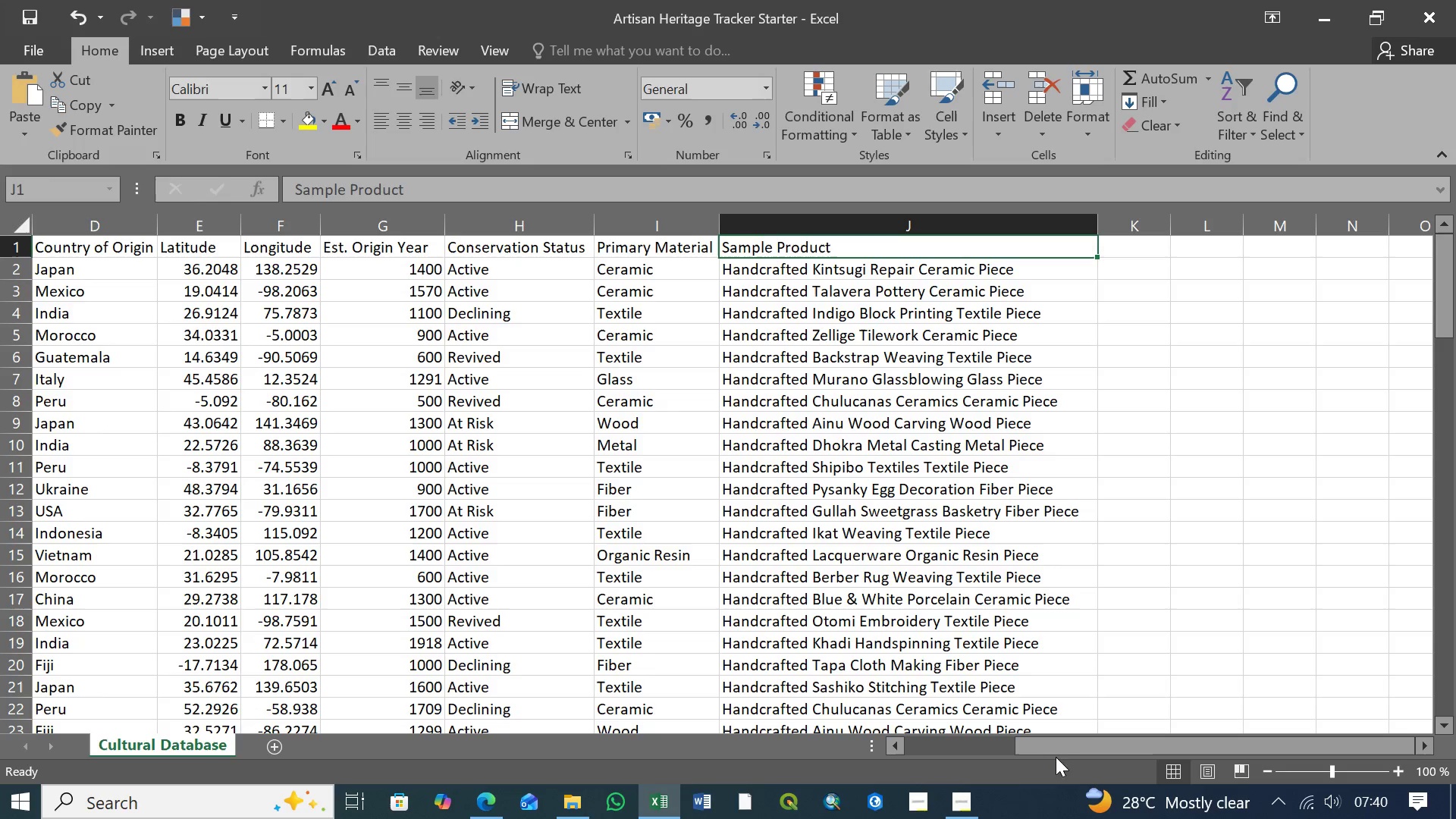 
left_click_drag(start_coordinate=[1074, 748], to_coordinate=[928, 750])
 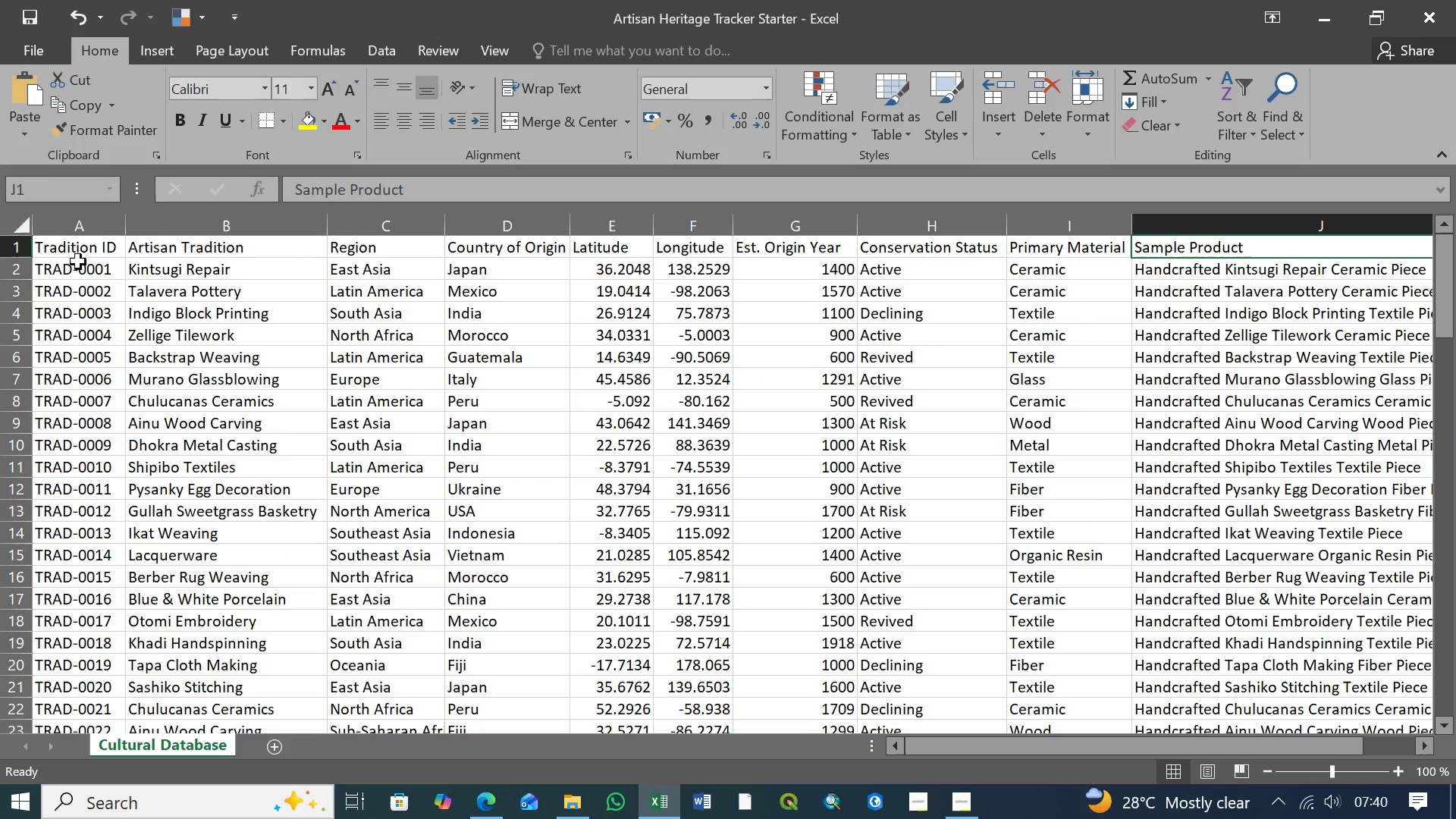 
key(Control+S)
 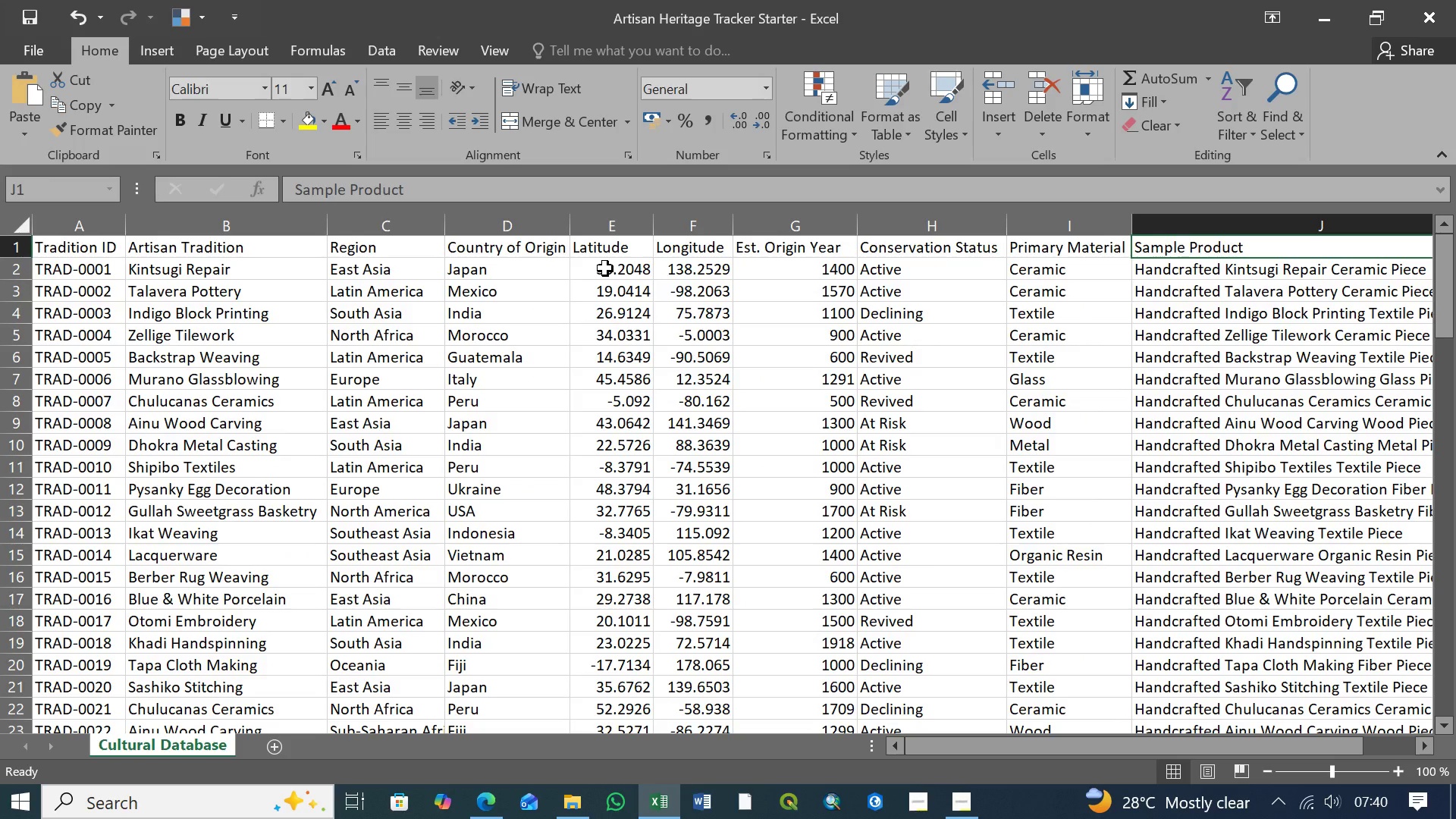 
wait(5.94)
 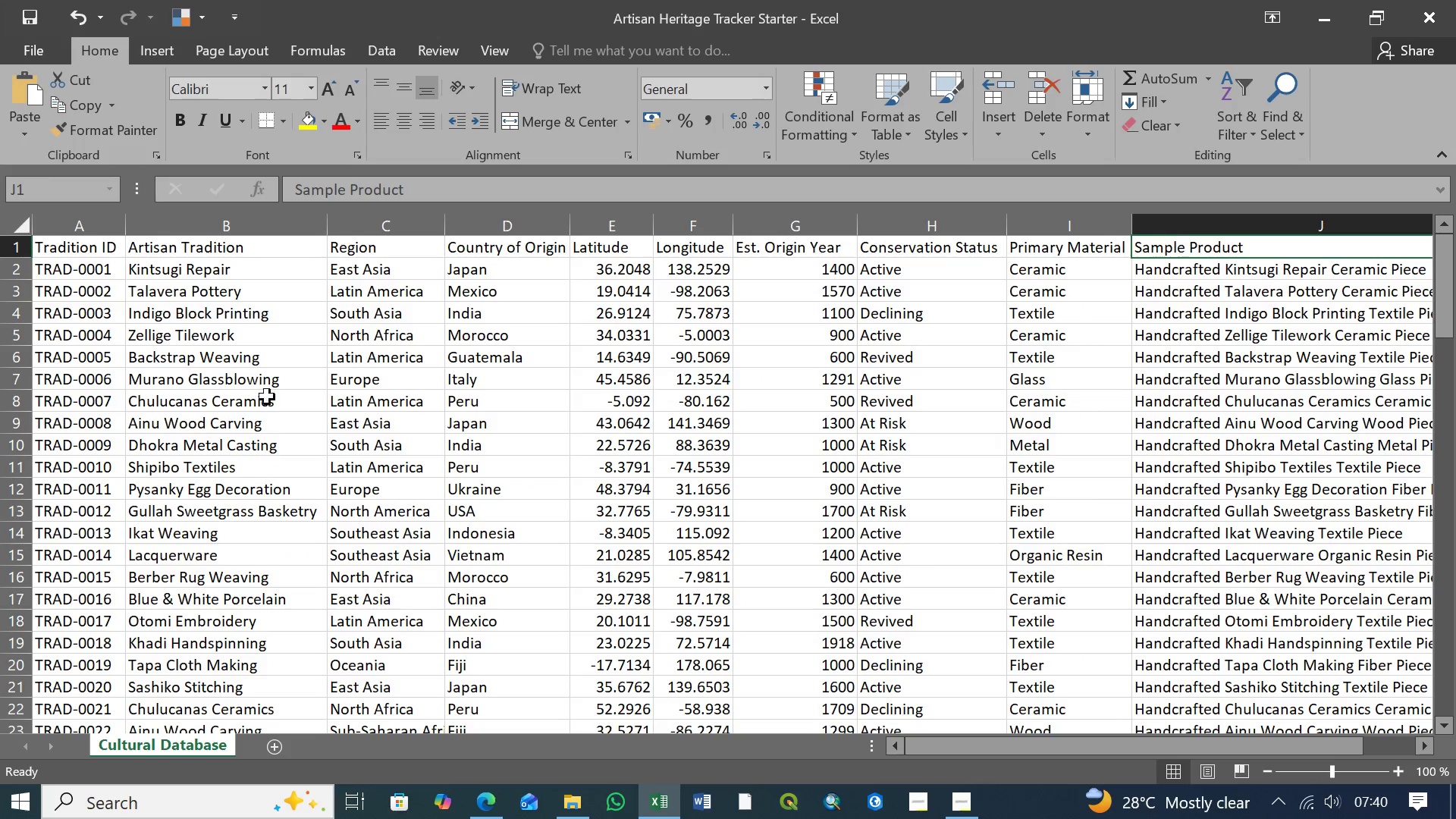 
left_click([605, 268])
 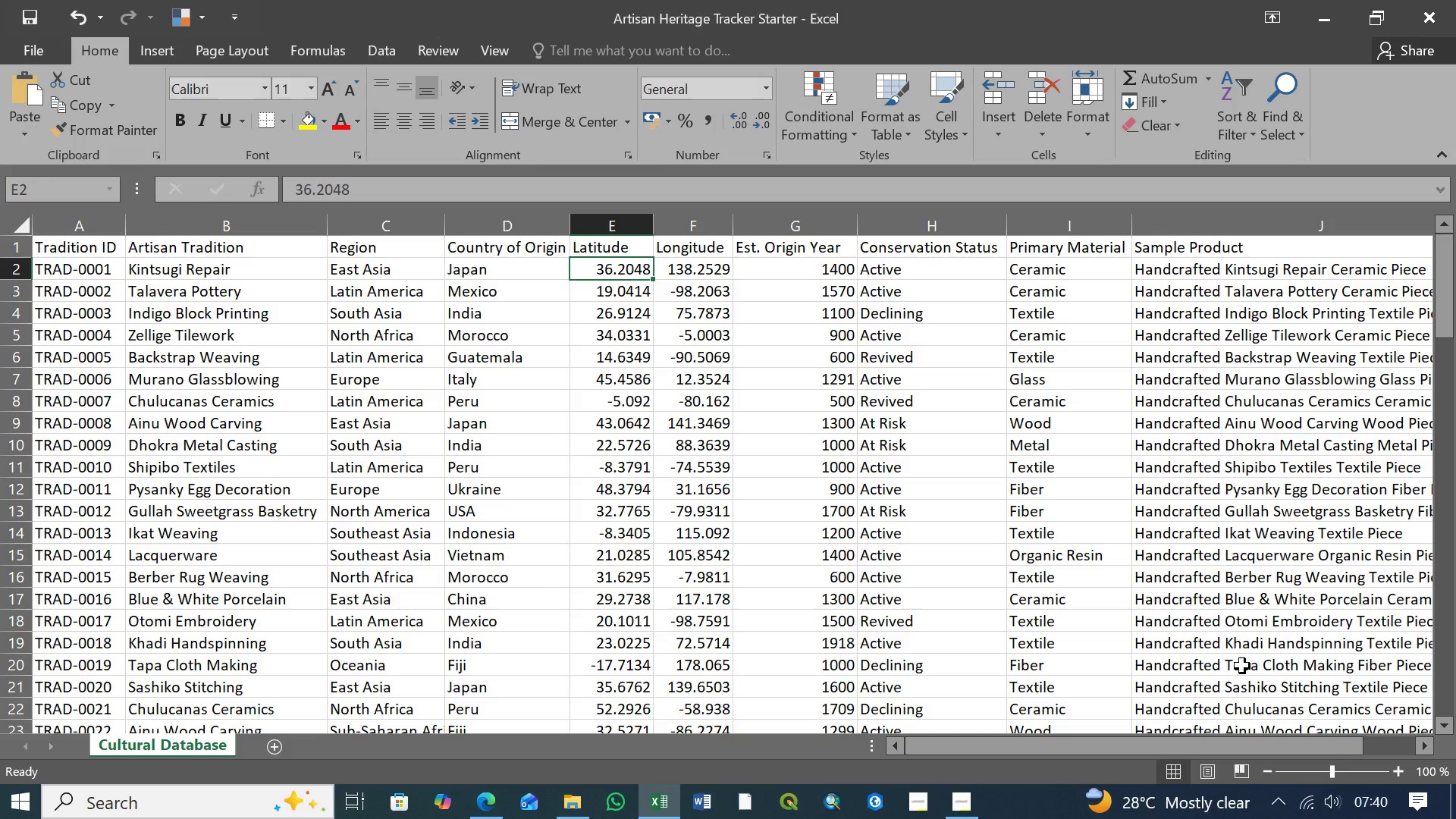 
wait(5.48)
 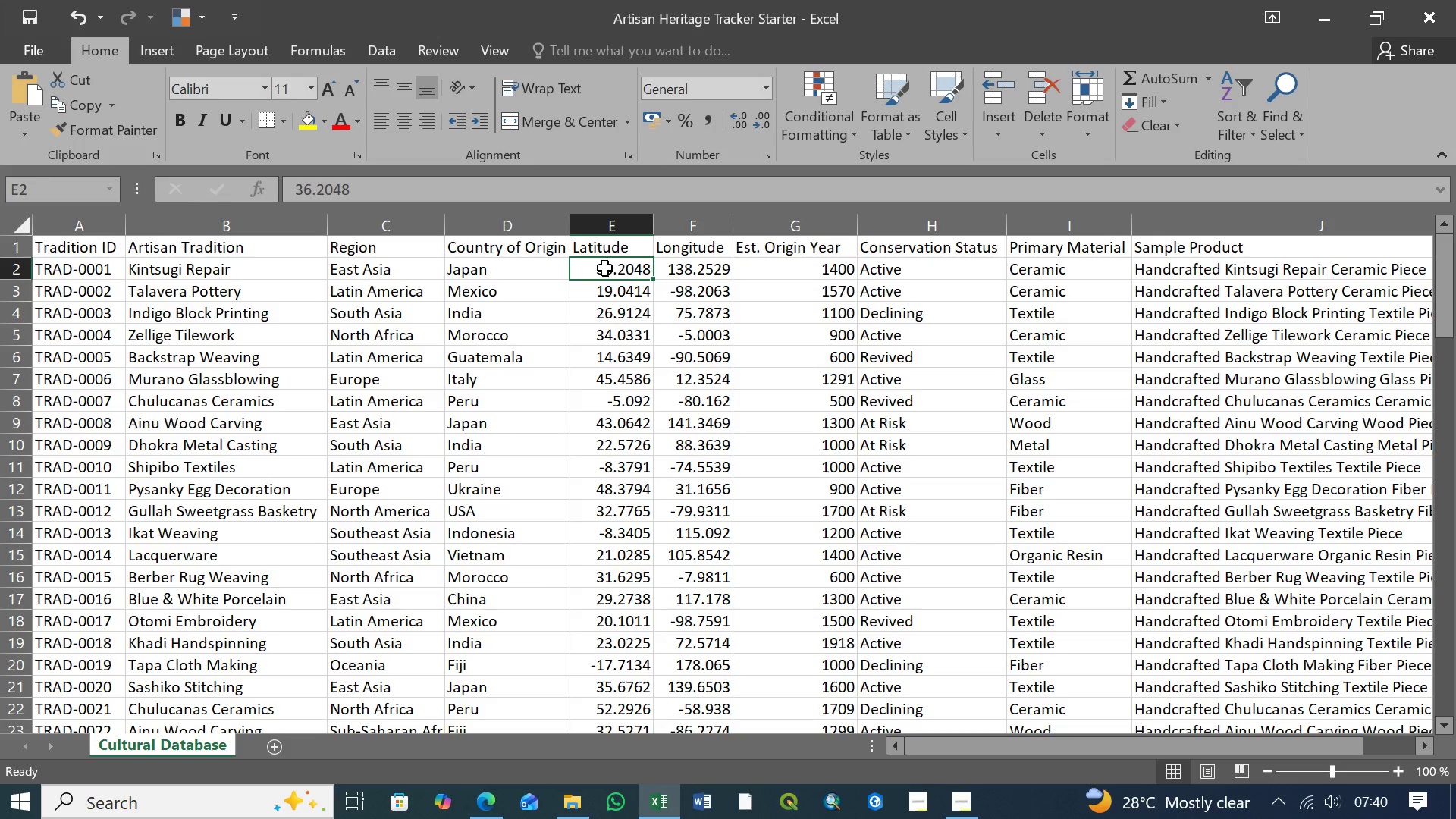 
left_click_drag(start_coordinate=[1447, 303], to_coordinate=[1455, 704])
 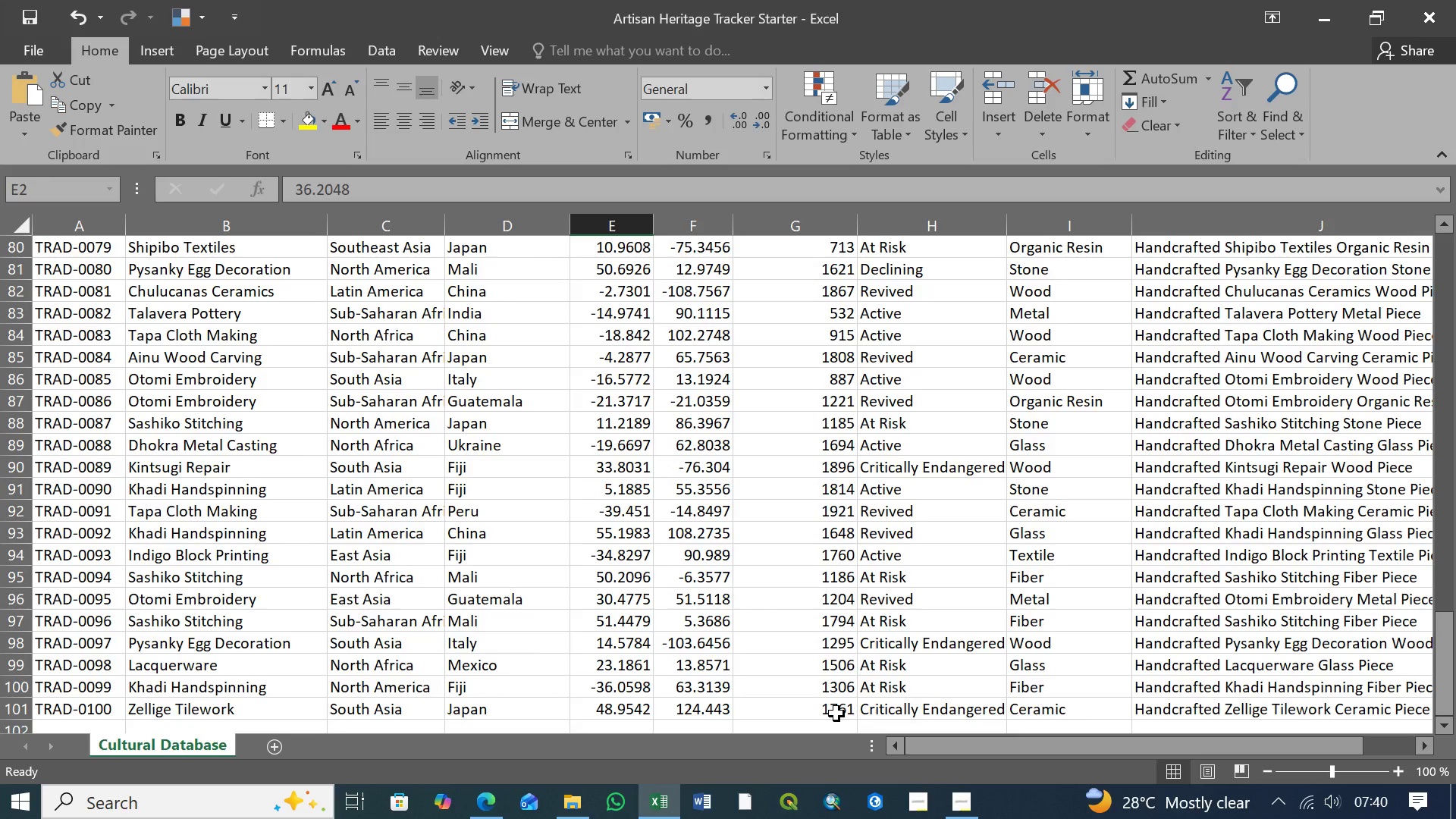 
hold_key(key=ShiftLeft, duration=0.53)
left_click([836, 714])
 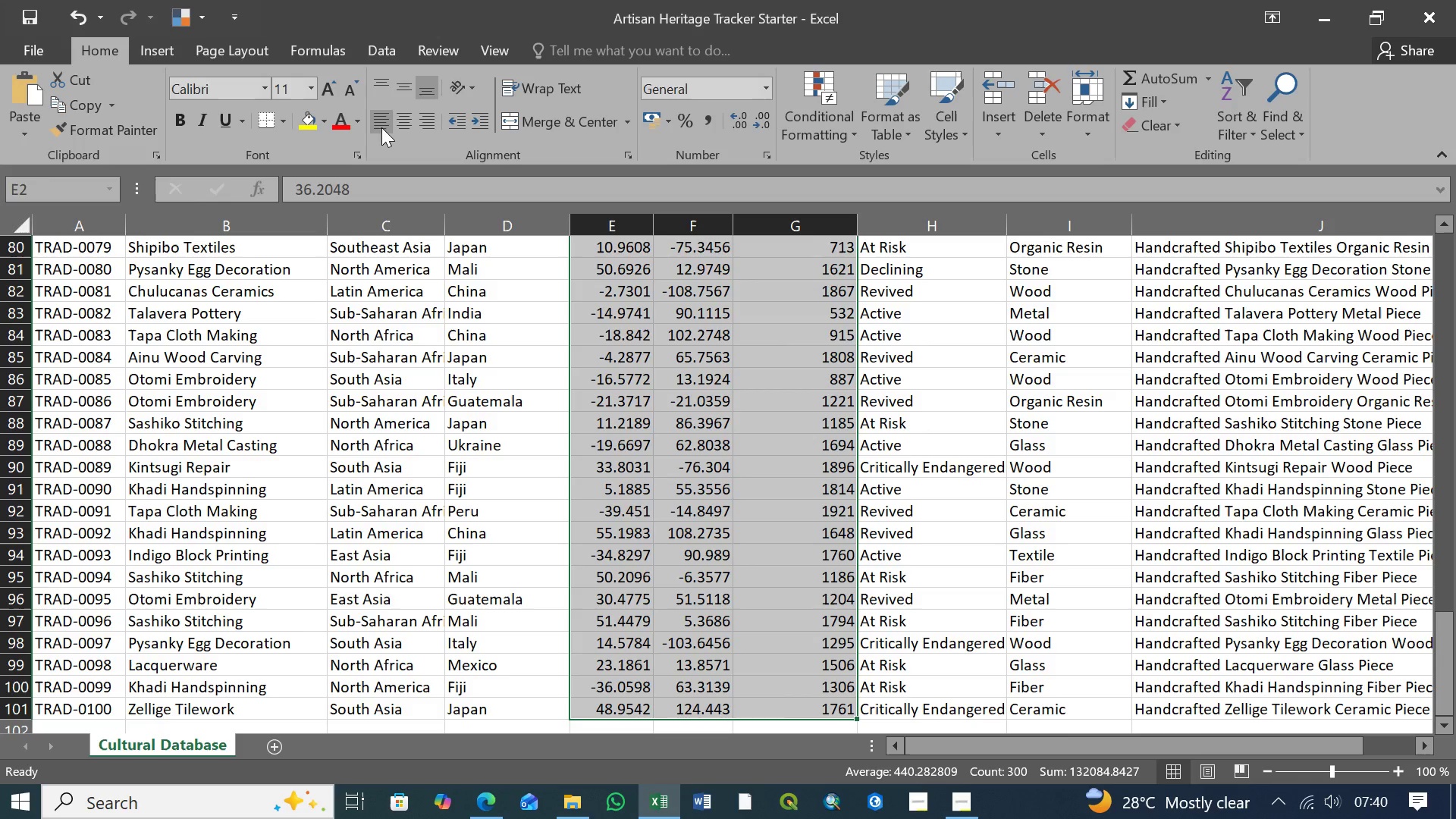 
left_click([411, 124])
 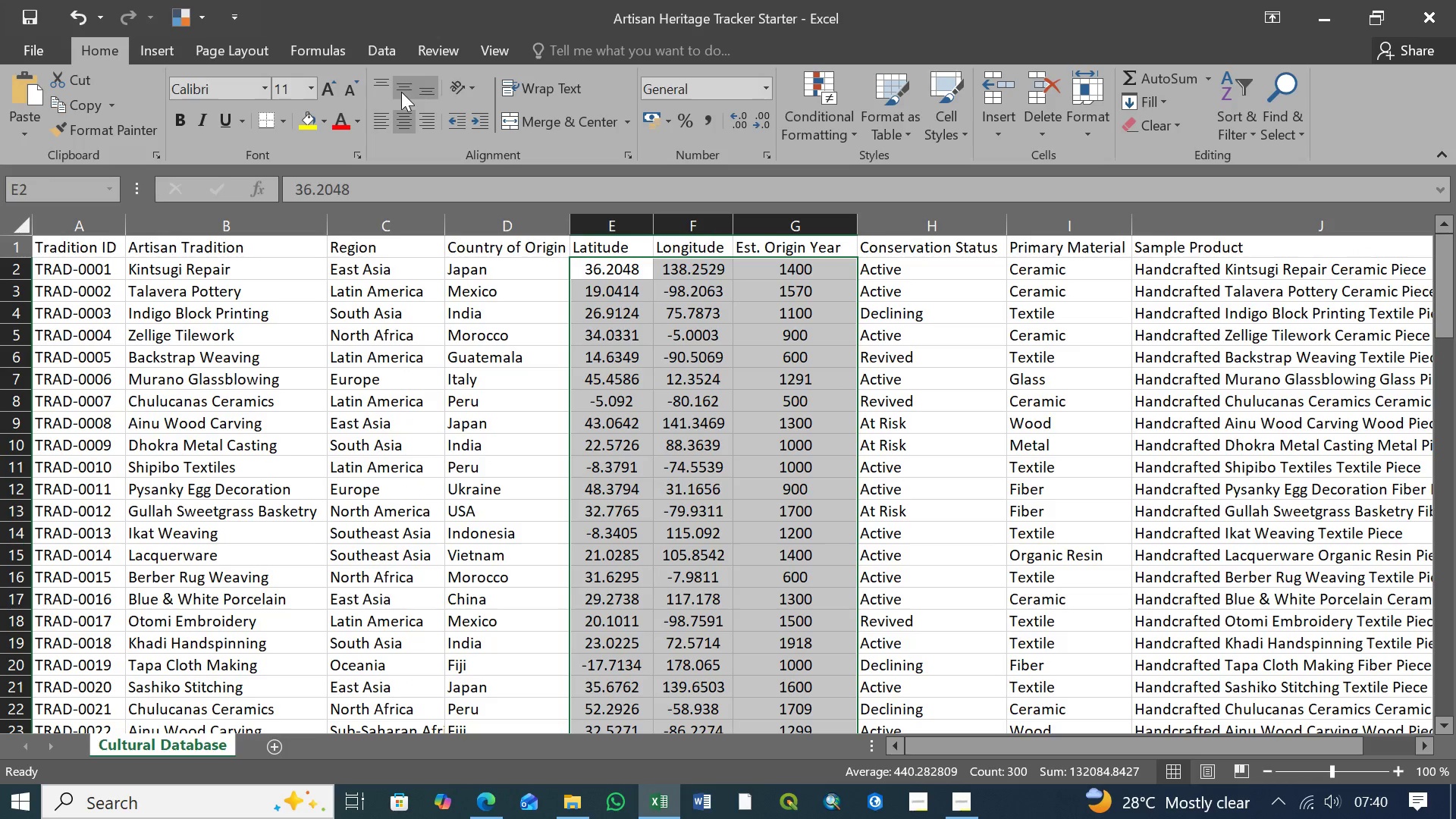 
left_click([401, 92])
 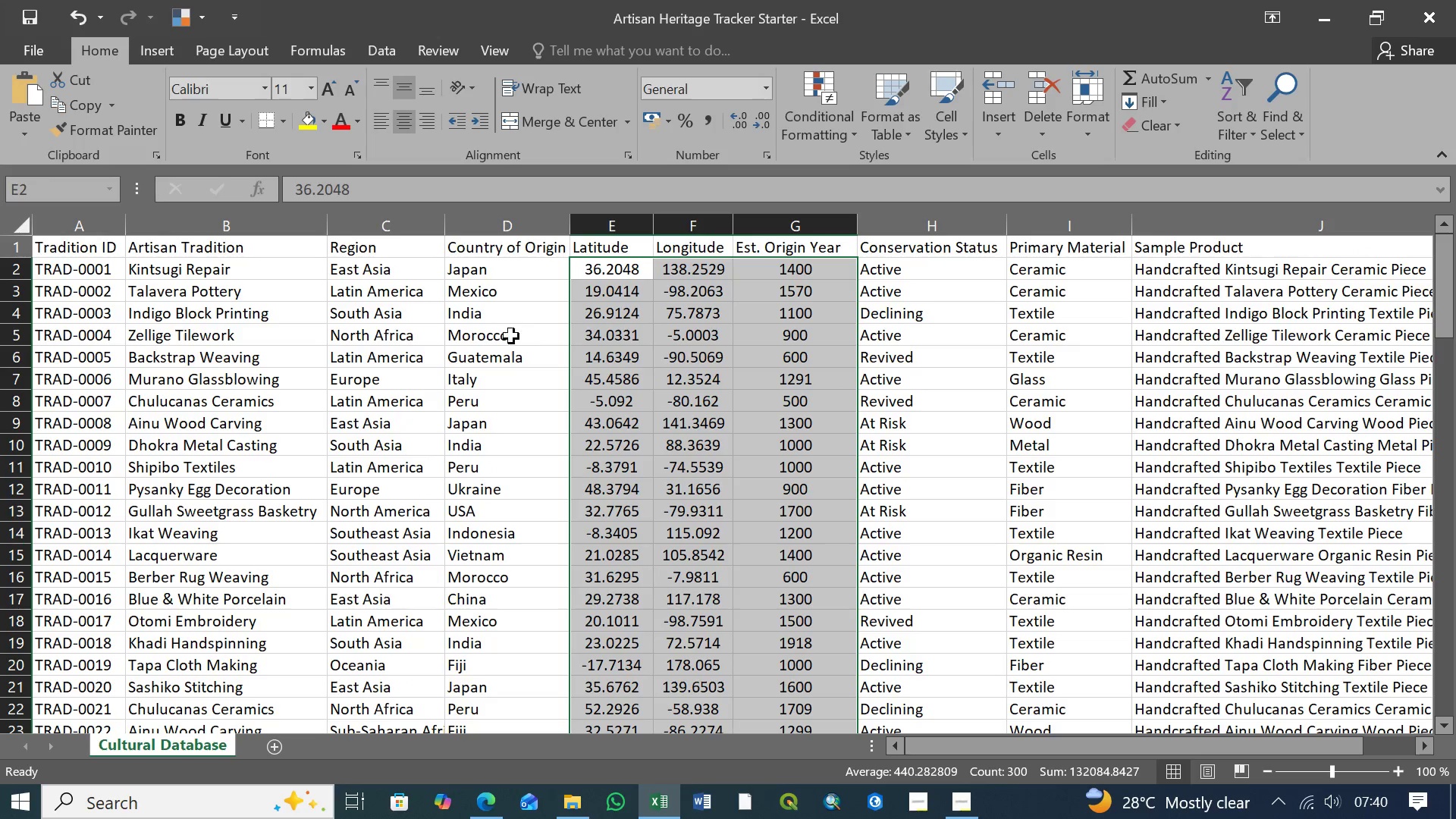 
left_click([528, 323])
 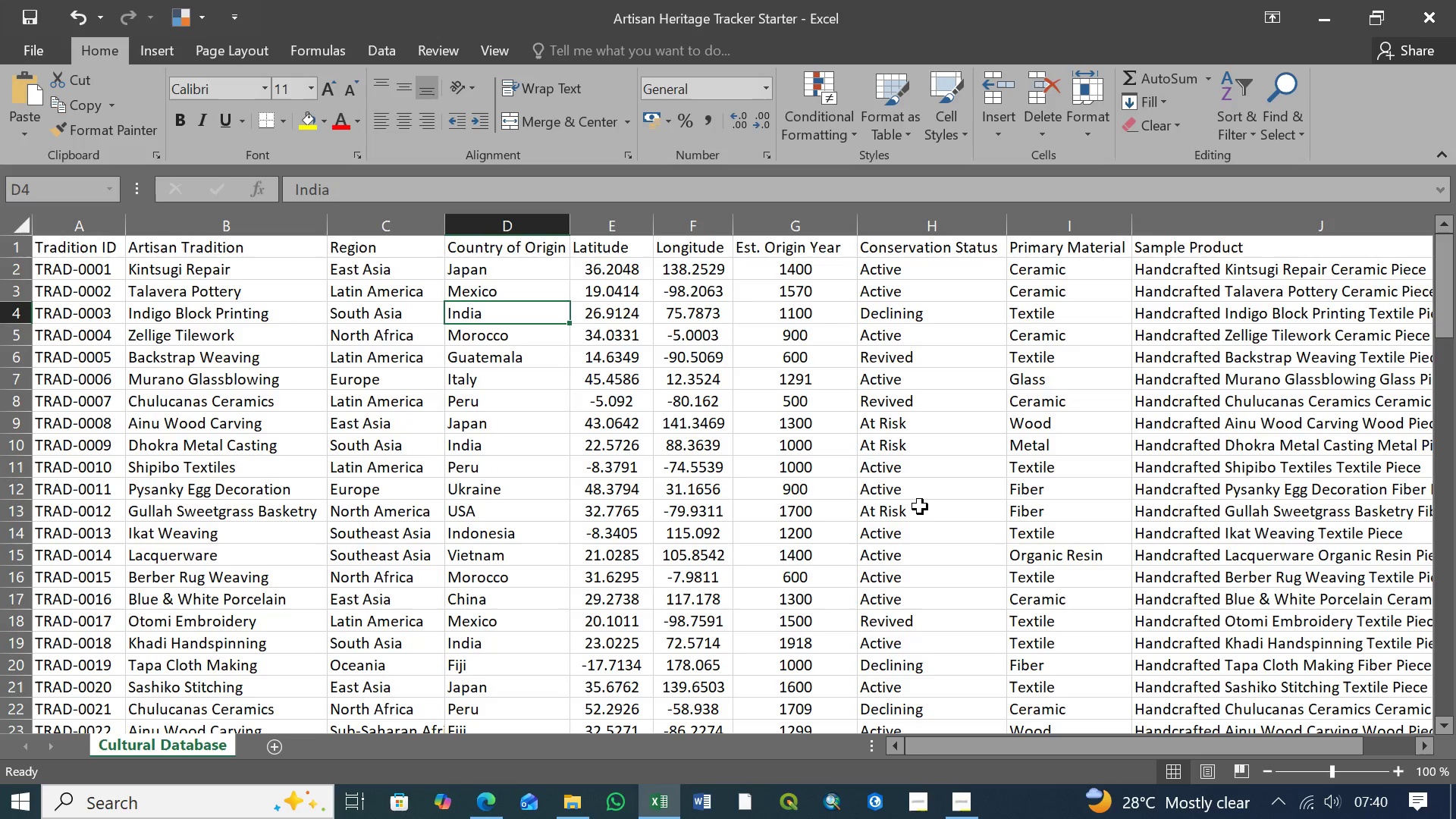 
wait(5.47)
 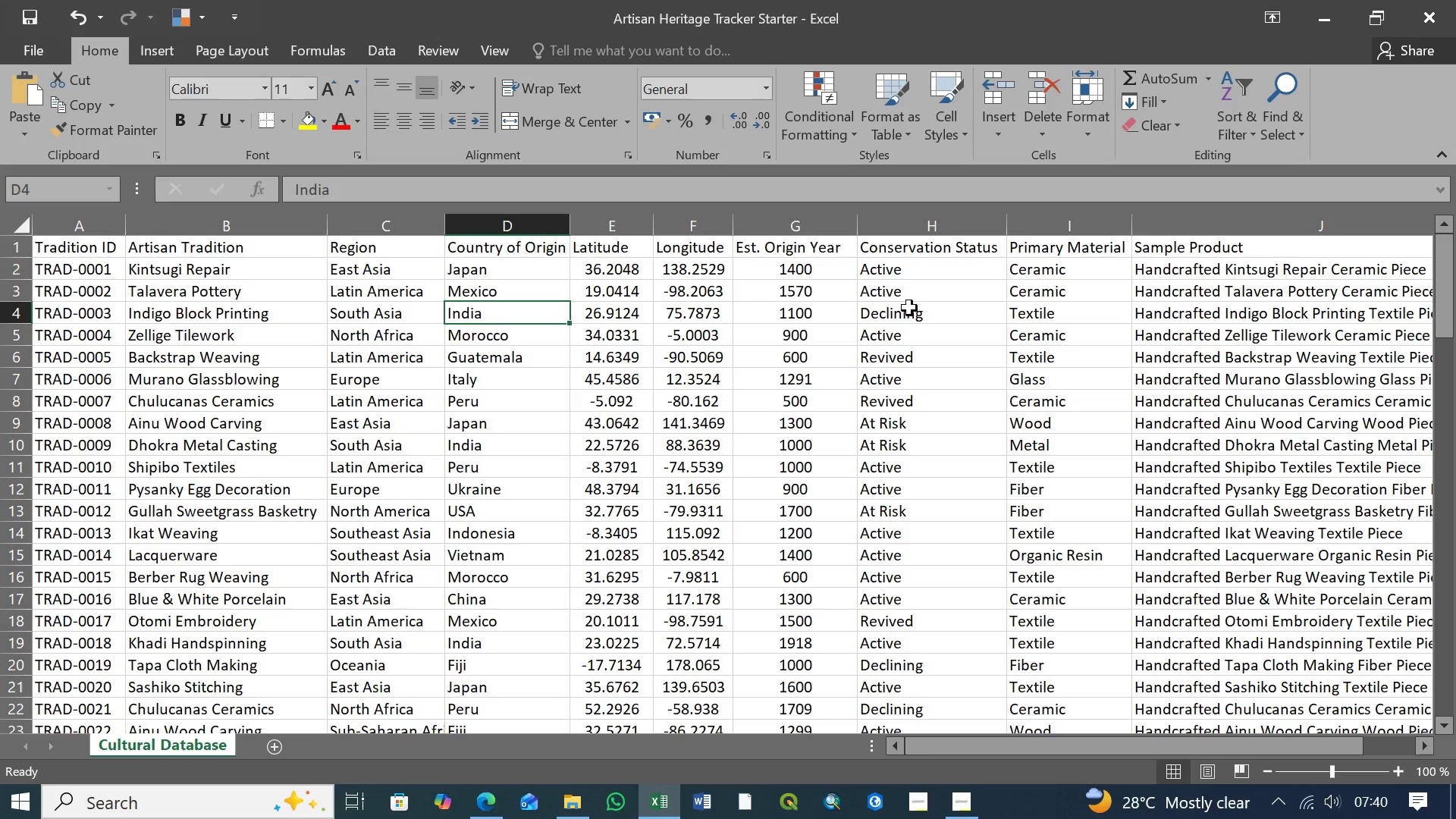 
scroll: coordinate [893, 461], scroll_direction: up, amount: 4.0
 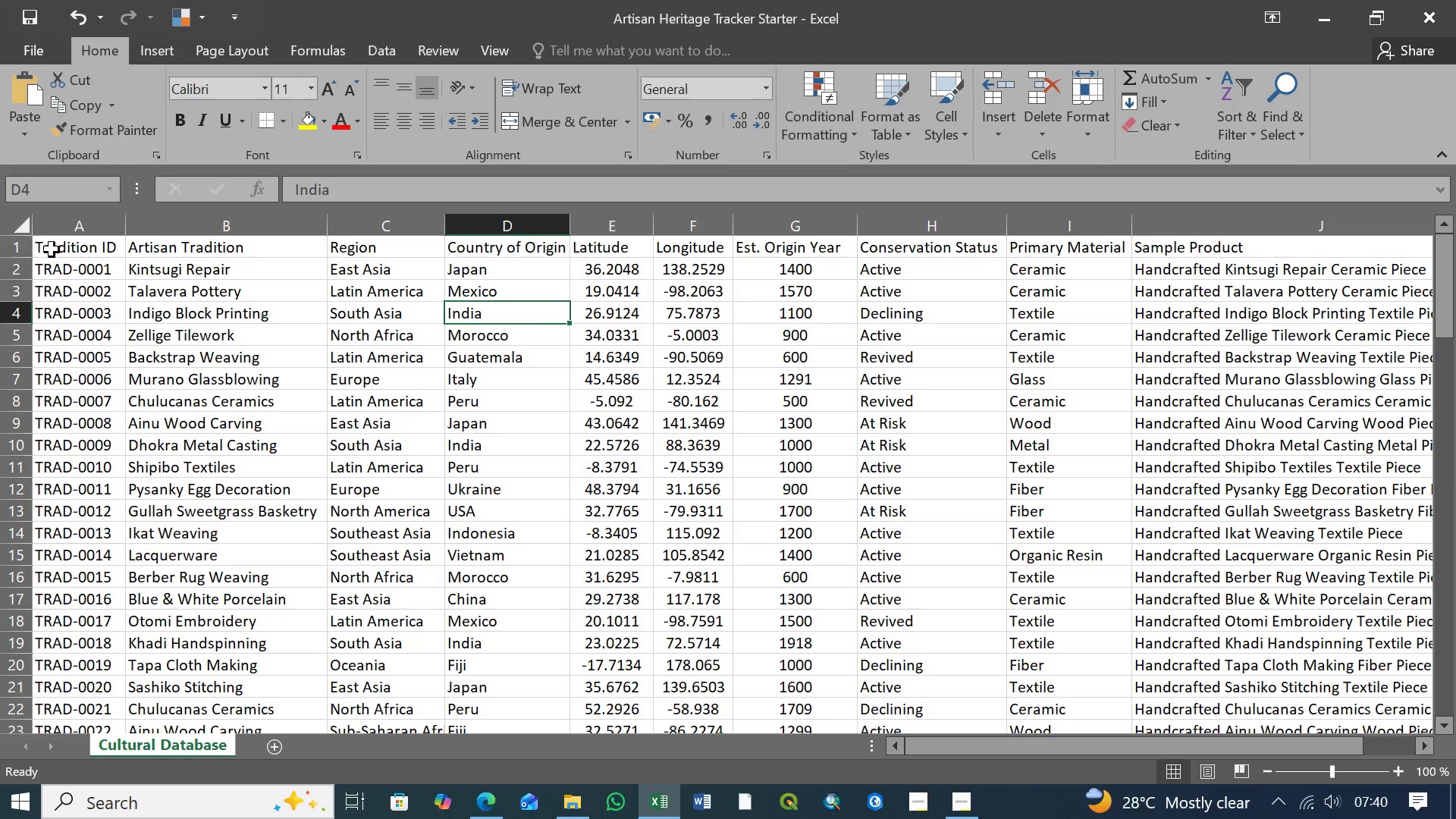 
left_click([57, 249])
 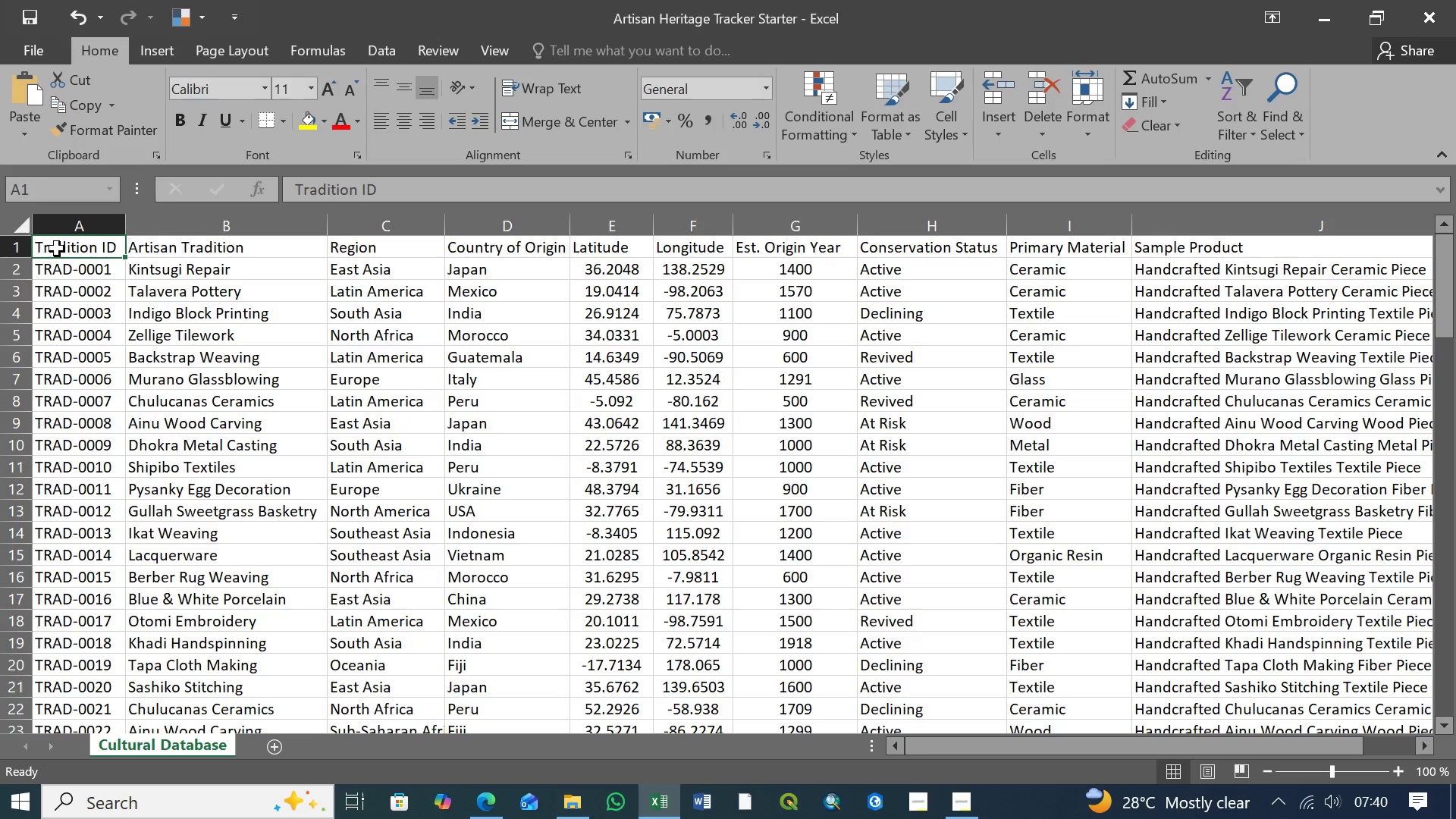 
hold_key(key=ShiftLeft, duration=1.06)
left_click([1185, 250])
 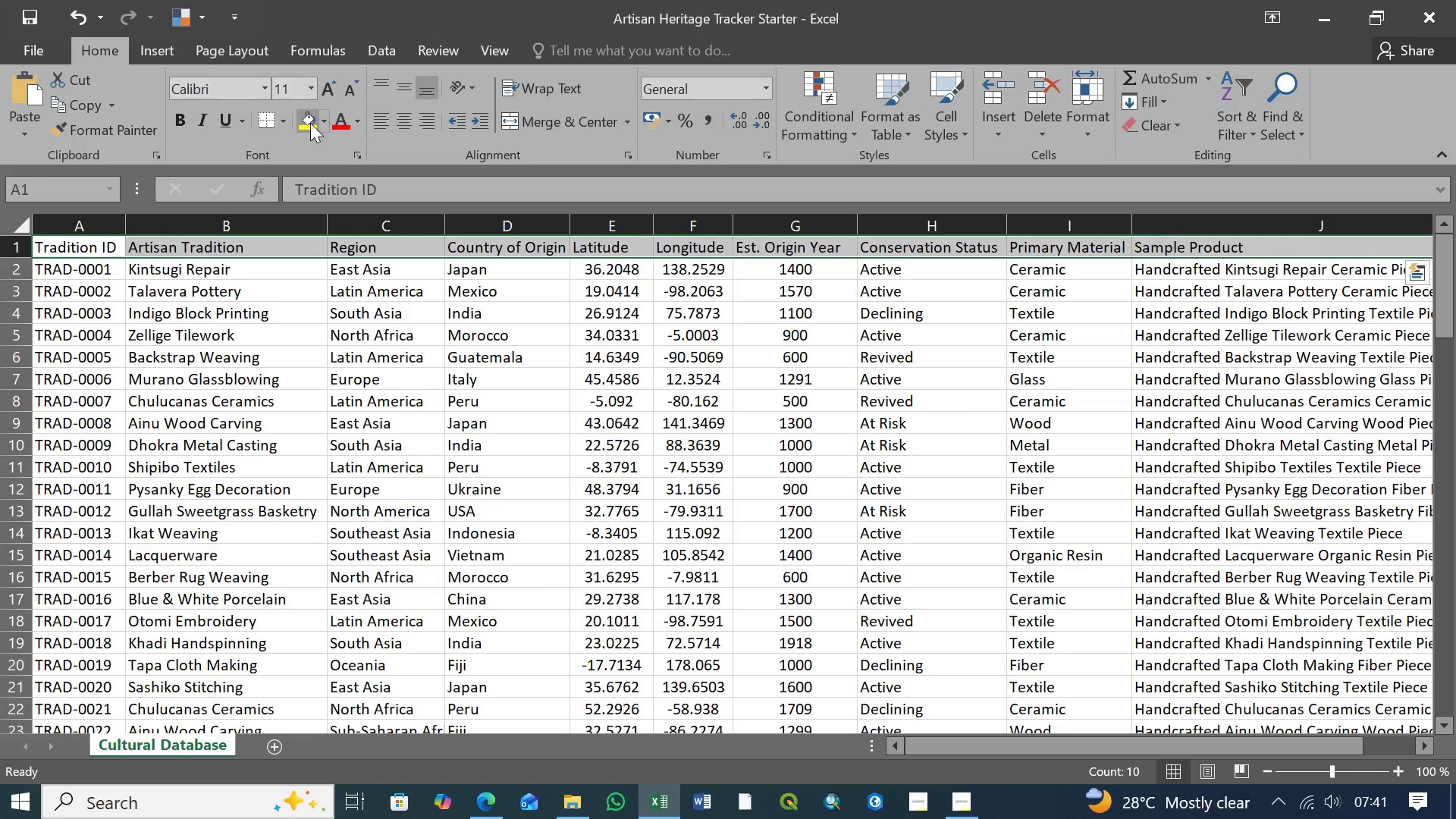 
left_click([325, 121])
 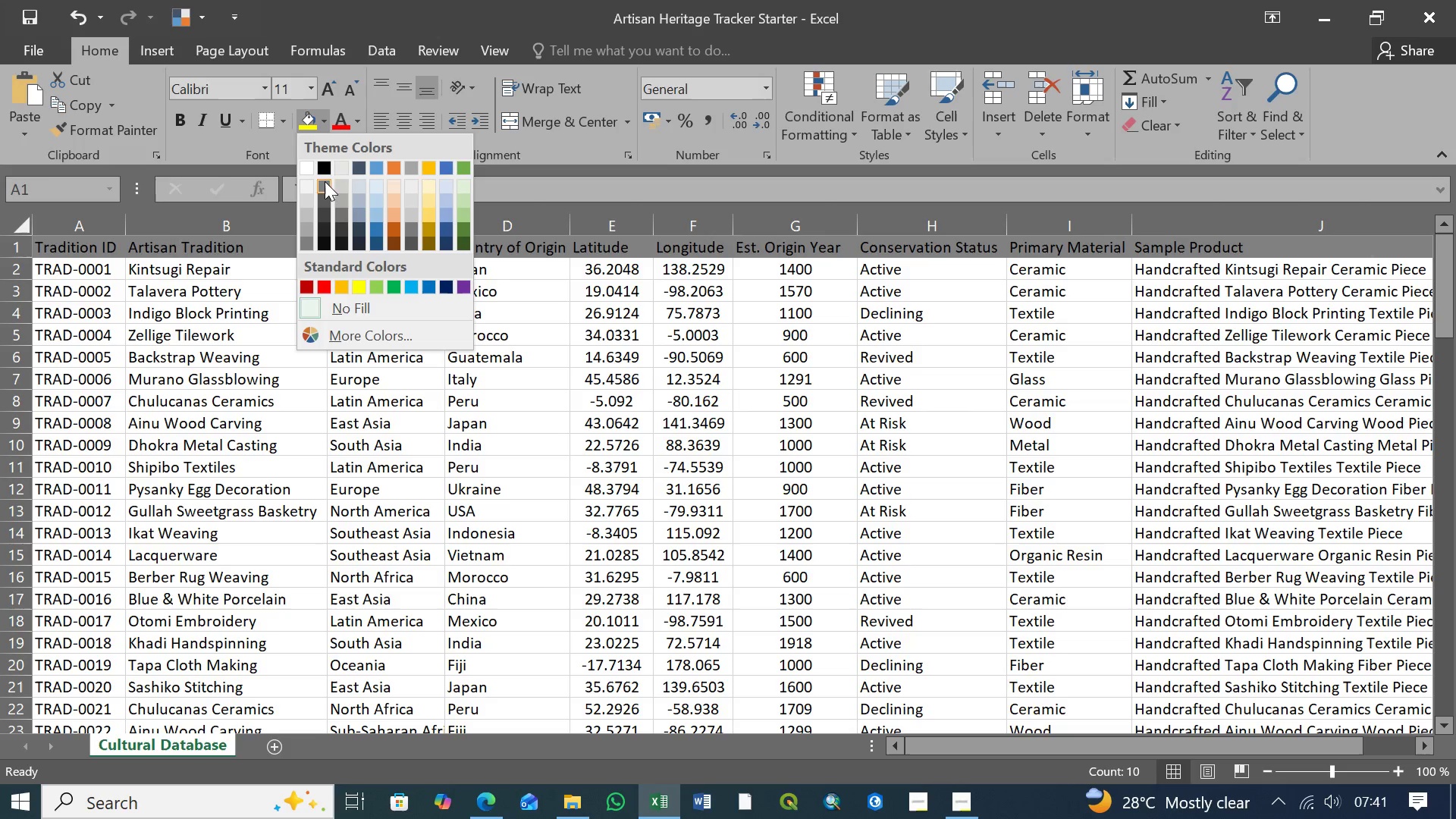 
left_click([322, 170])
 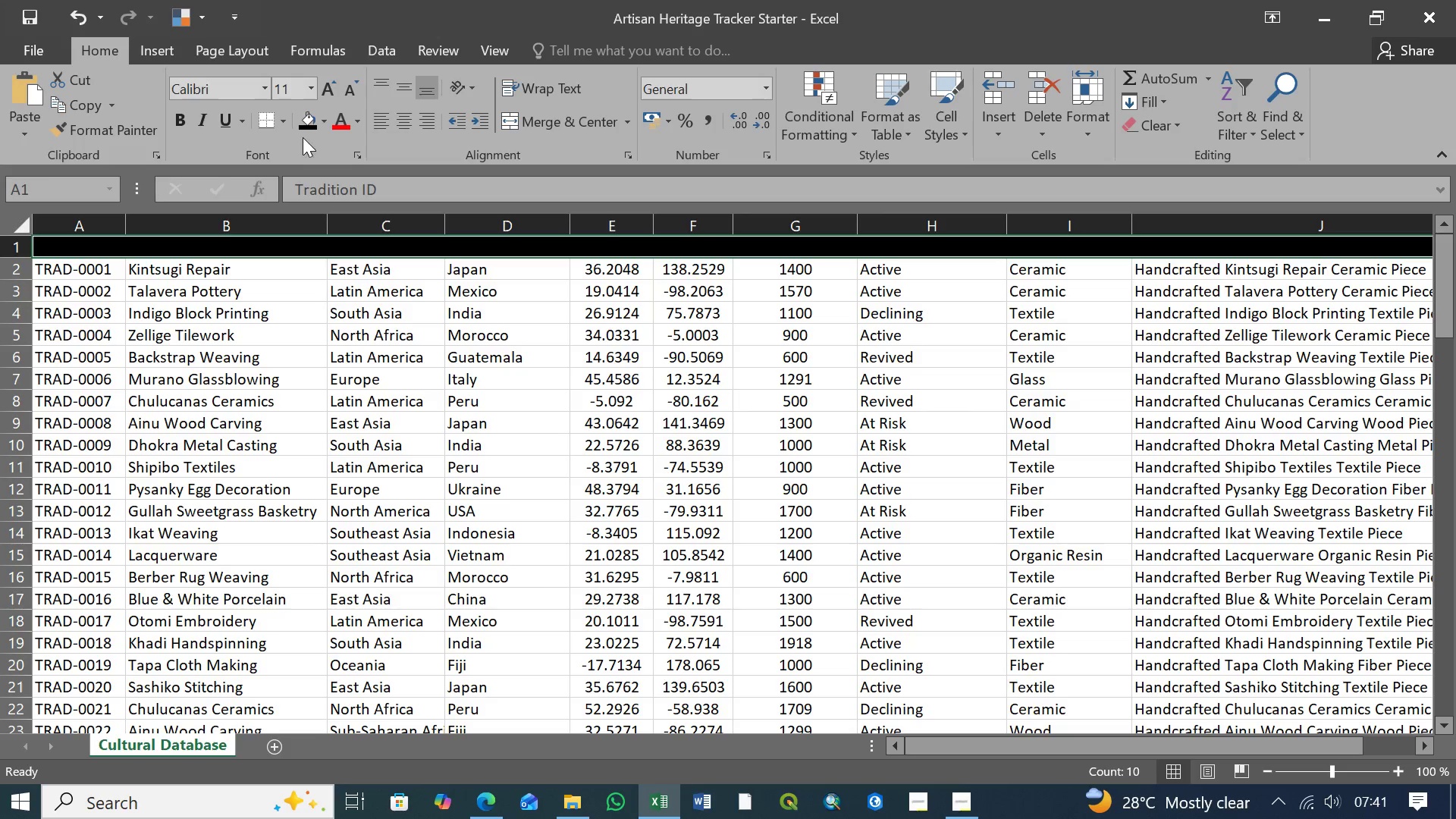 
left_click([360, 125])
 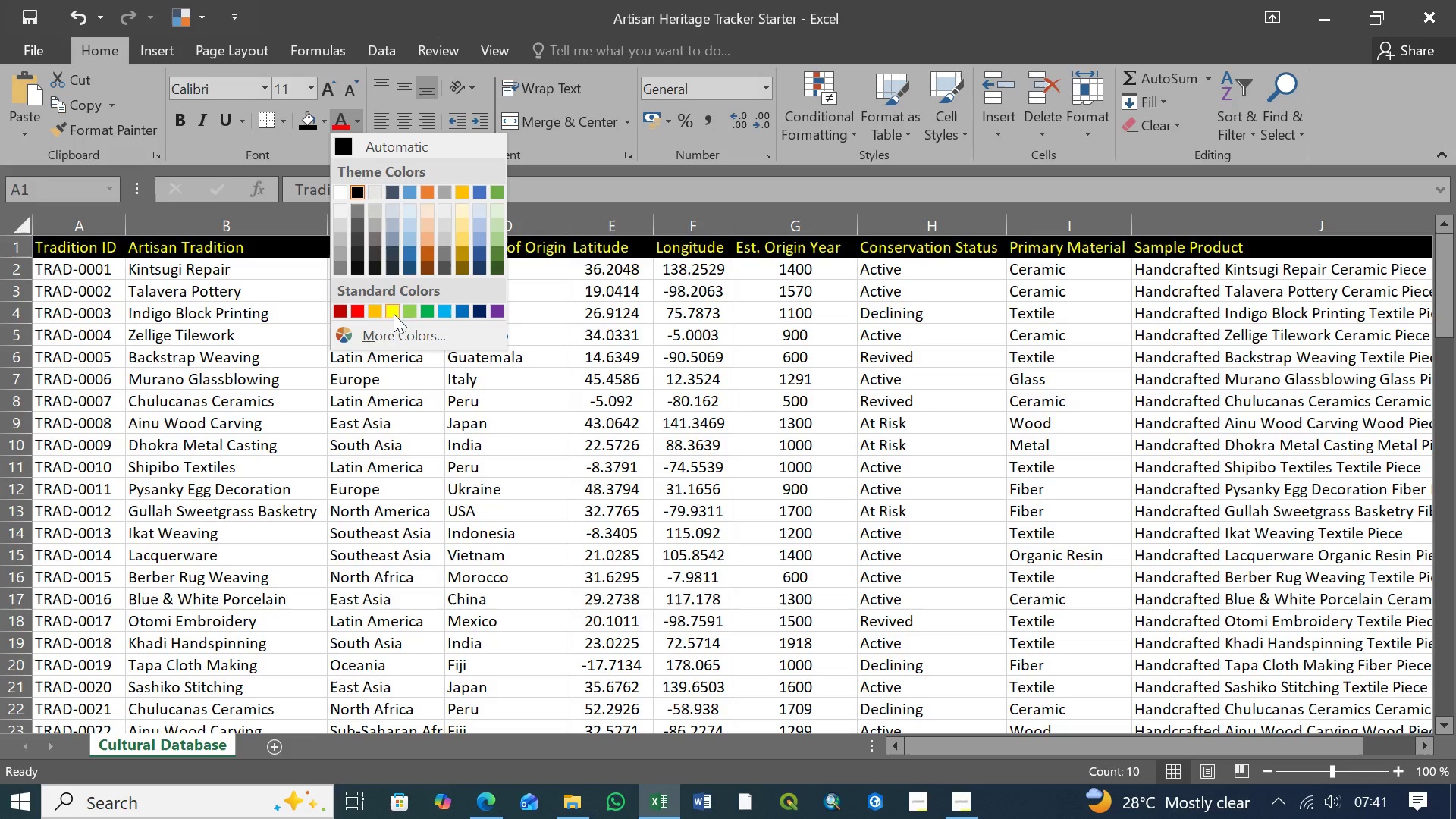 
left_click([394, 314])
 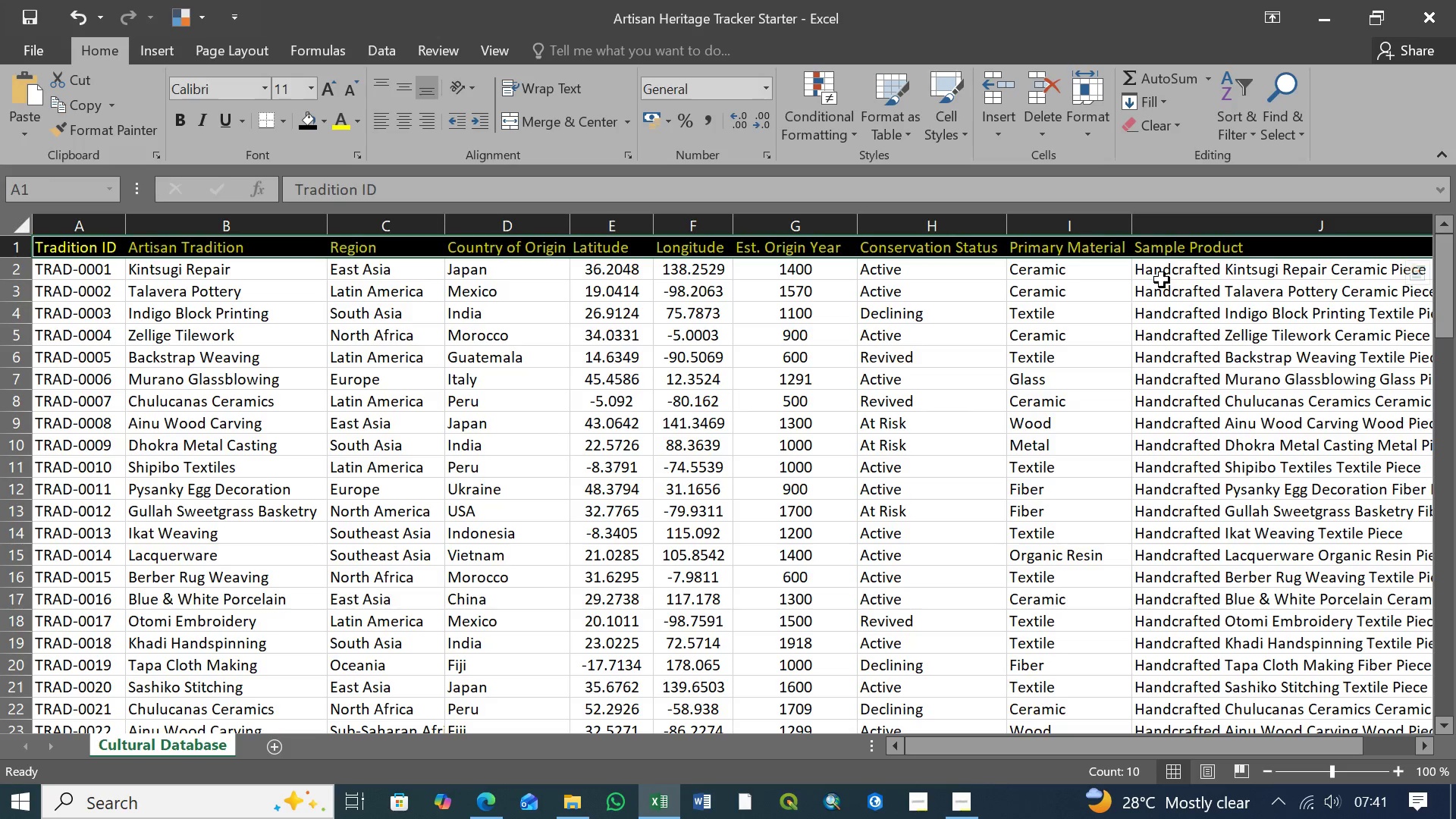 
left_click([1092, 269])
 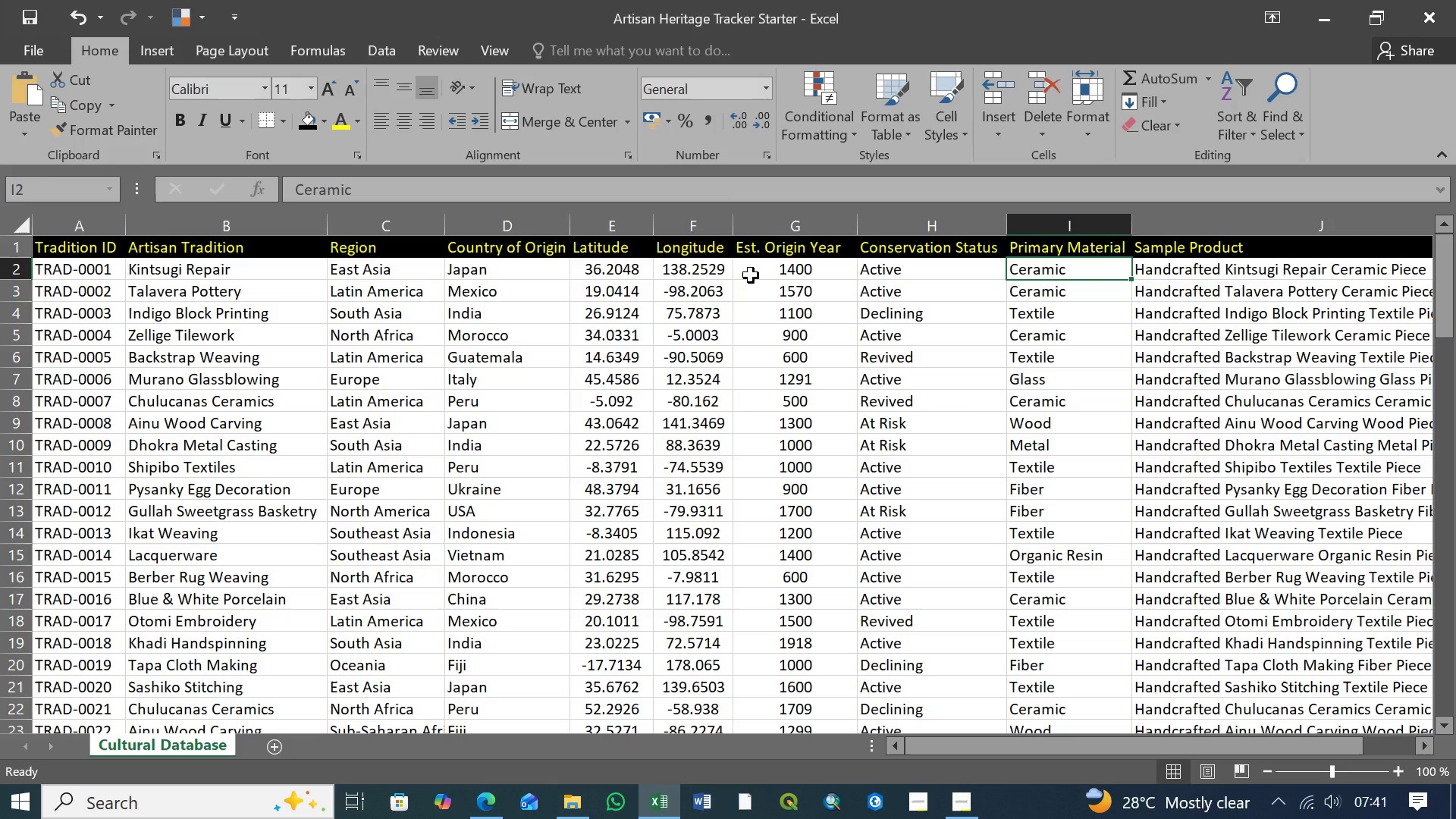 
key(Control+S)
 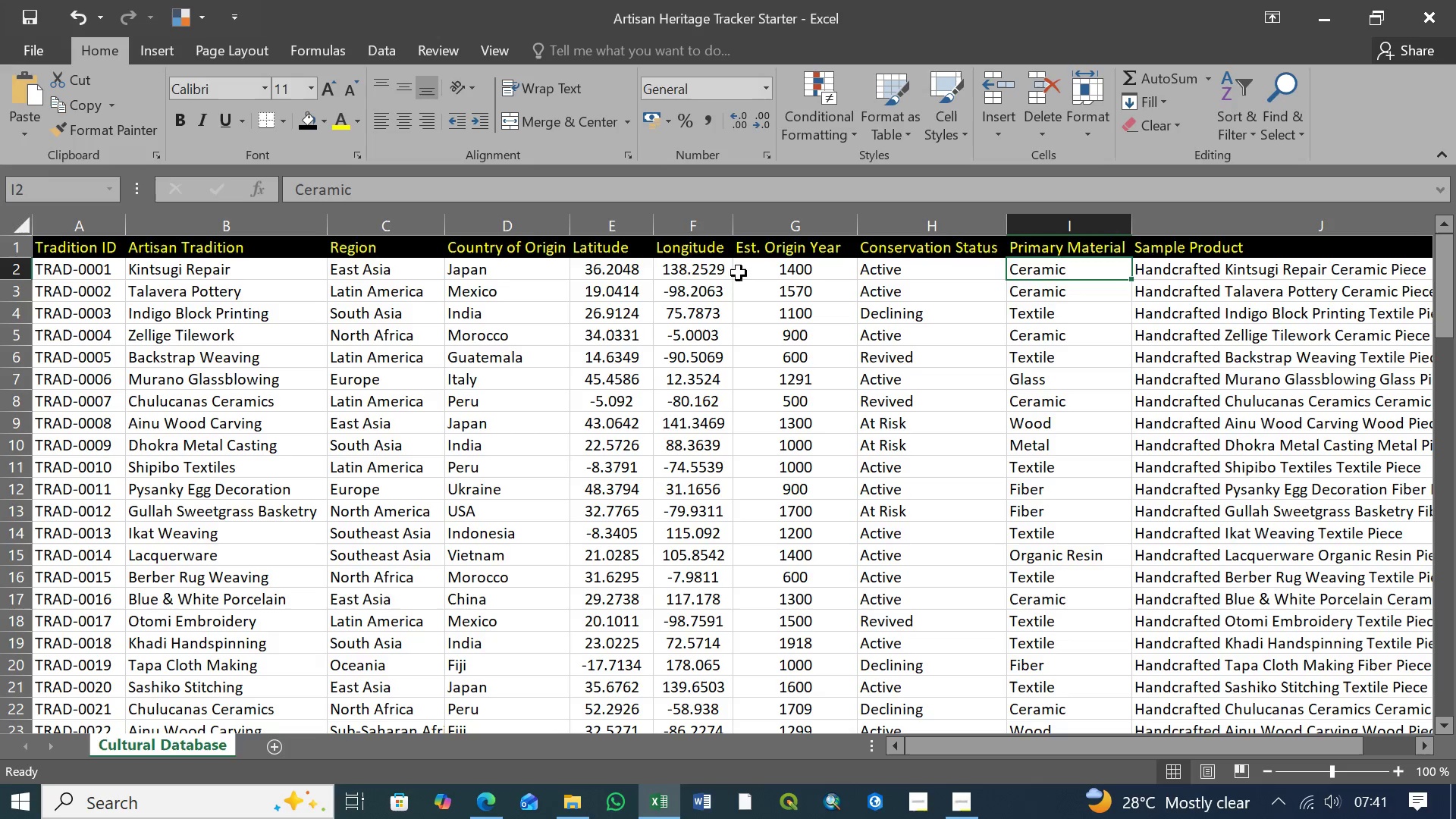 
wait(12.44)
 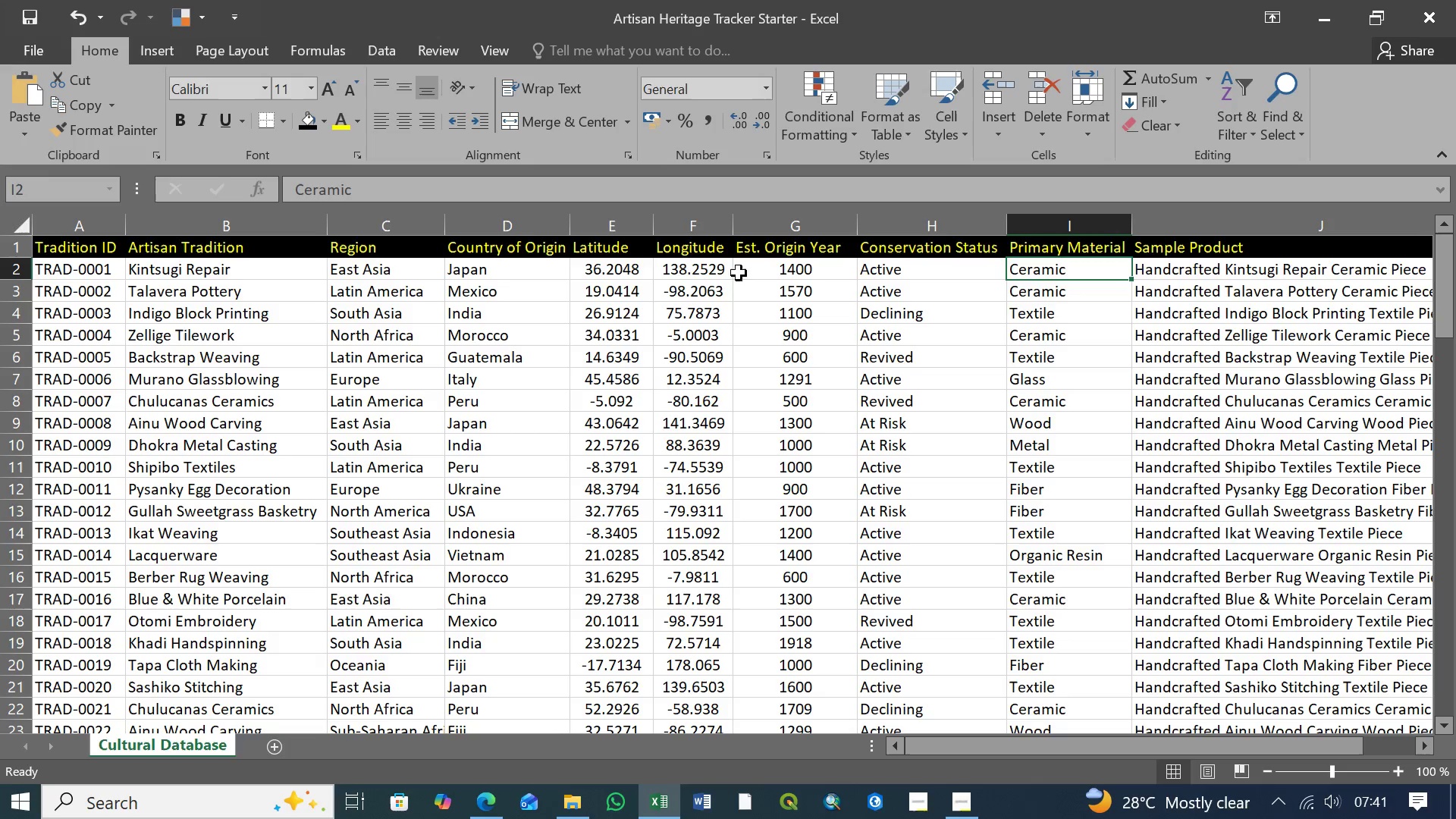 
left_click([352, 249])
 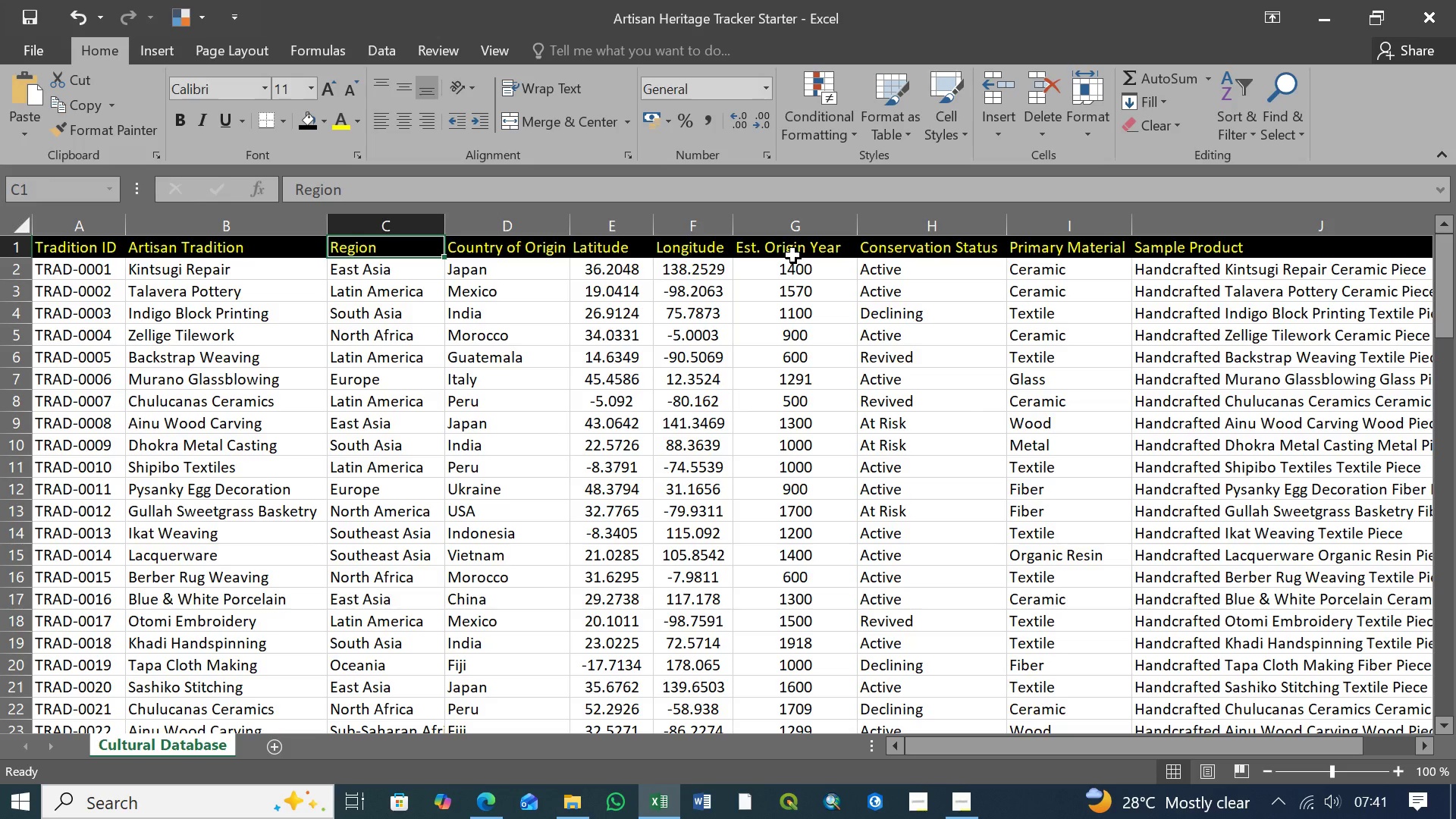 
wait(11.89)
 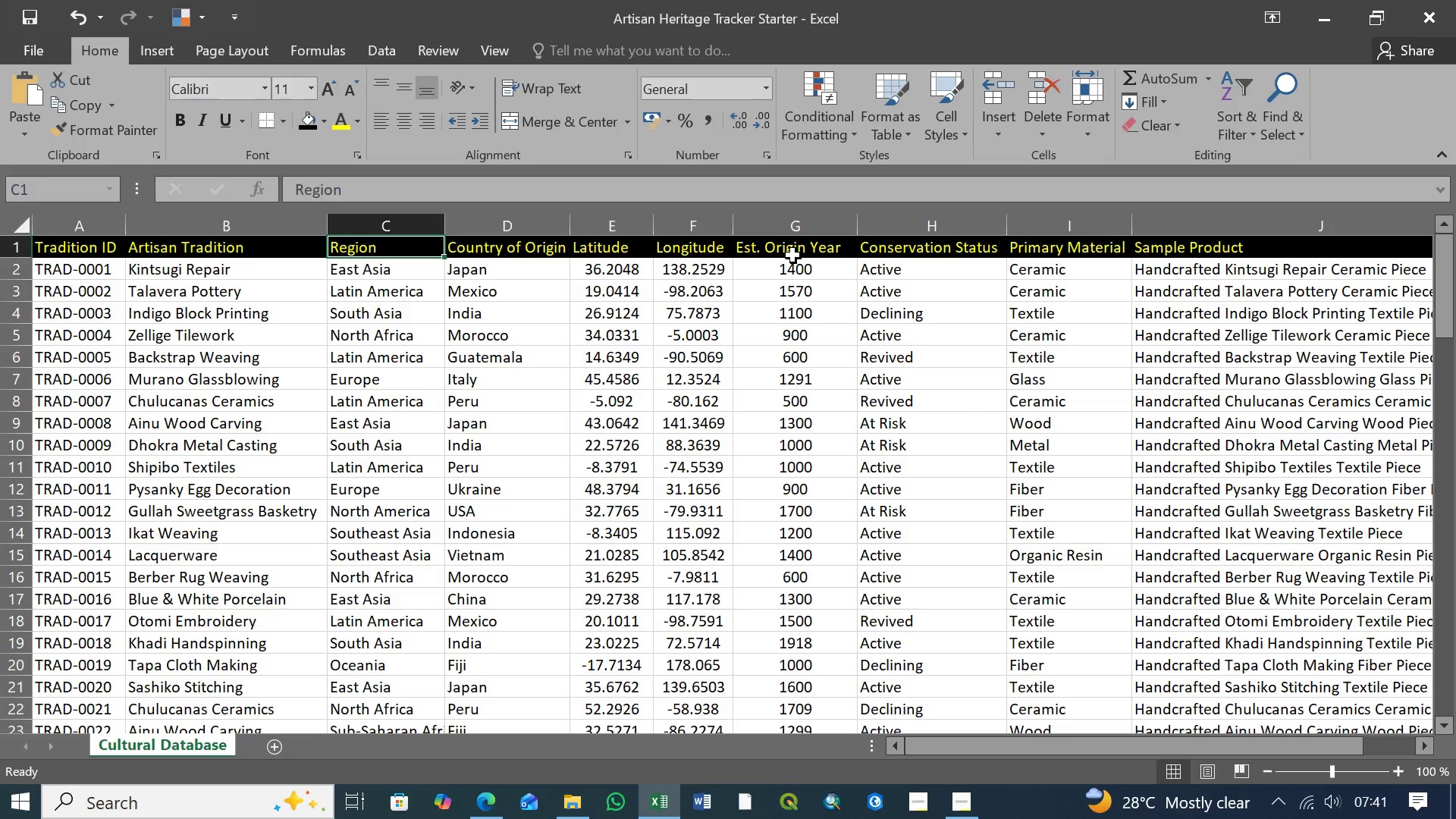 
left_click([919, 255])
 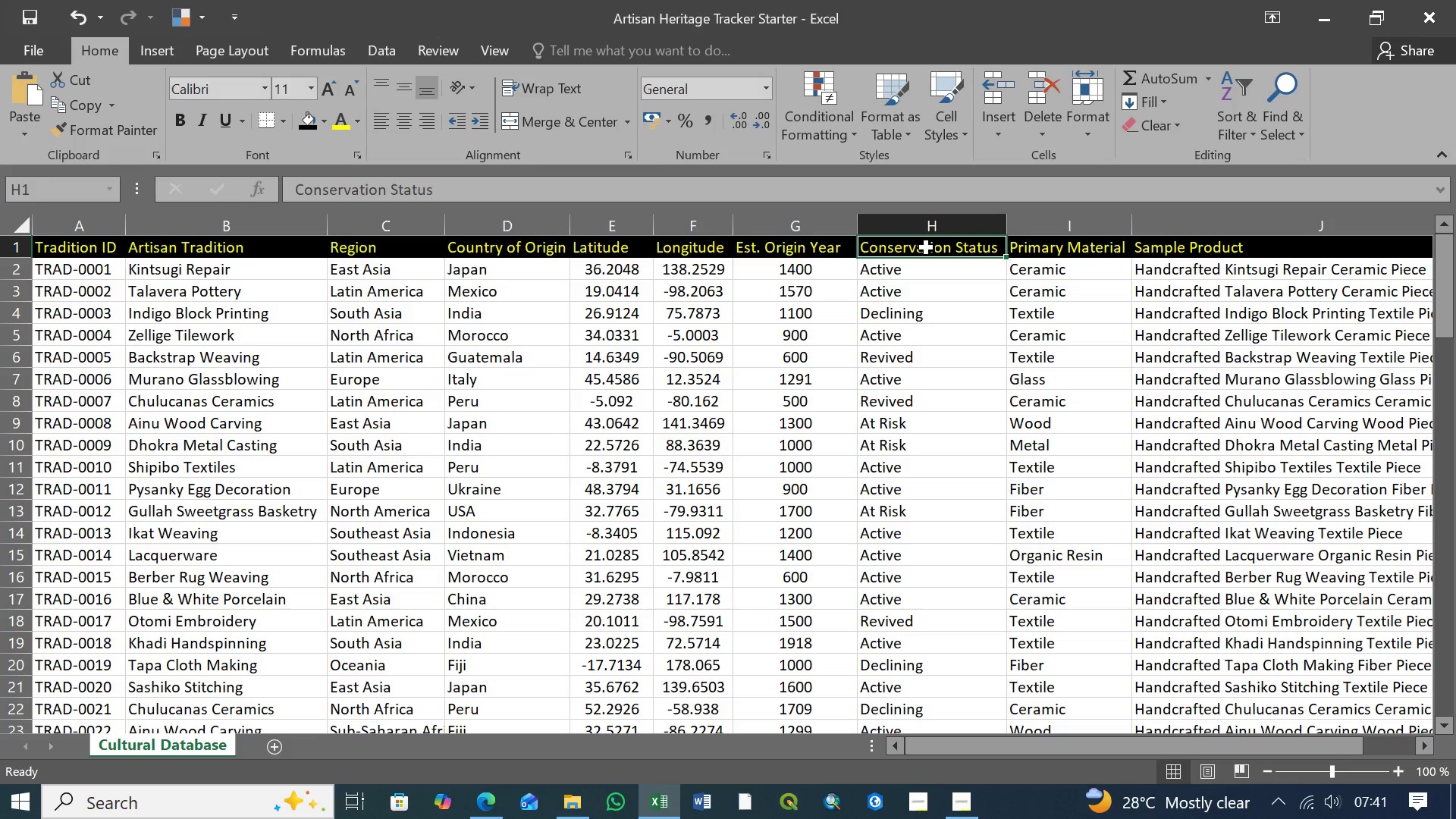 
wait(7.77)
 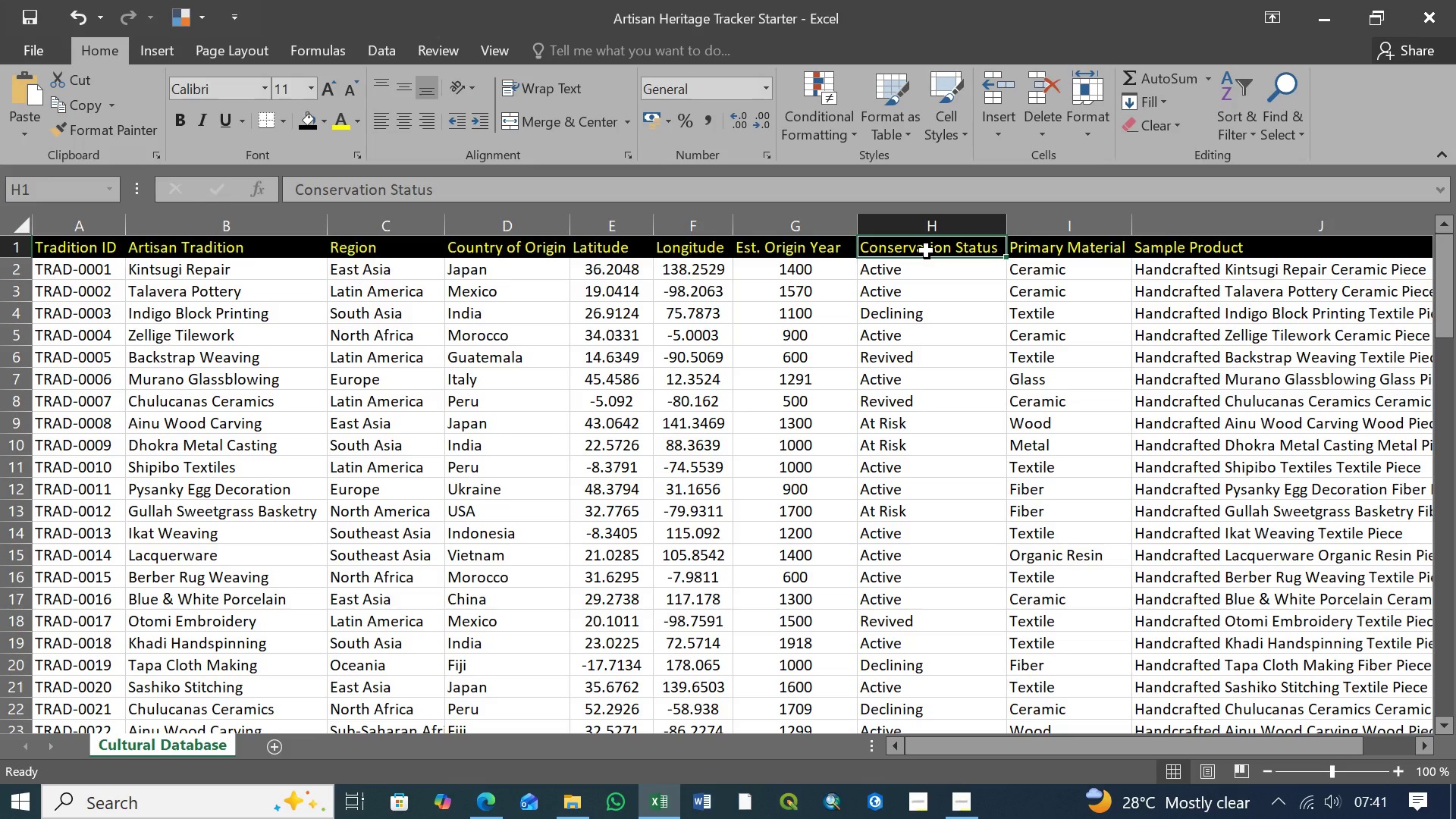 
left_click([378, 253])
 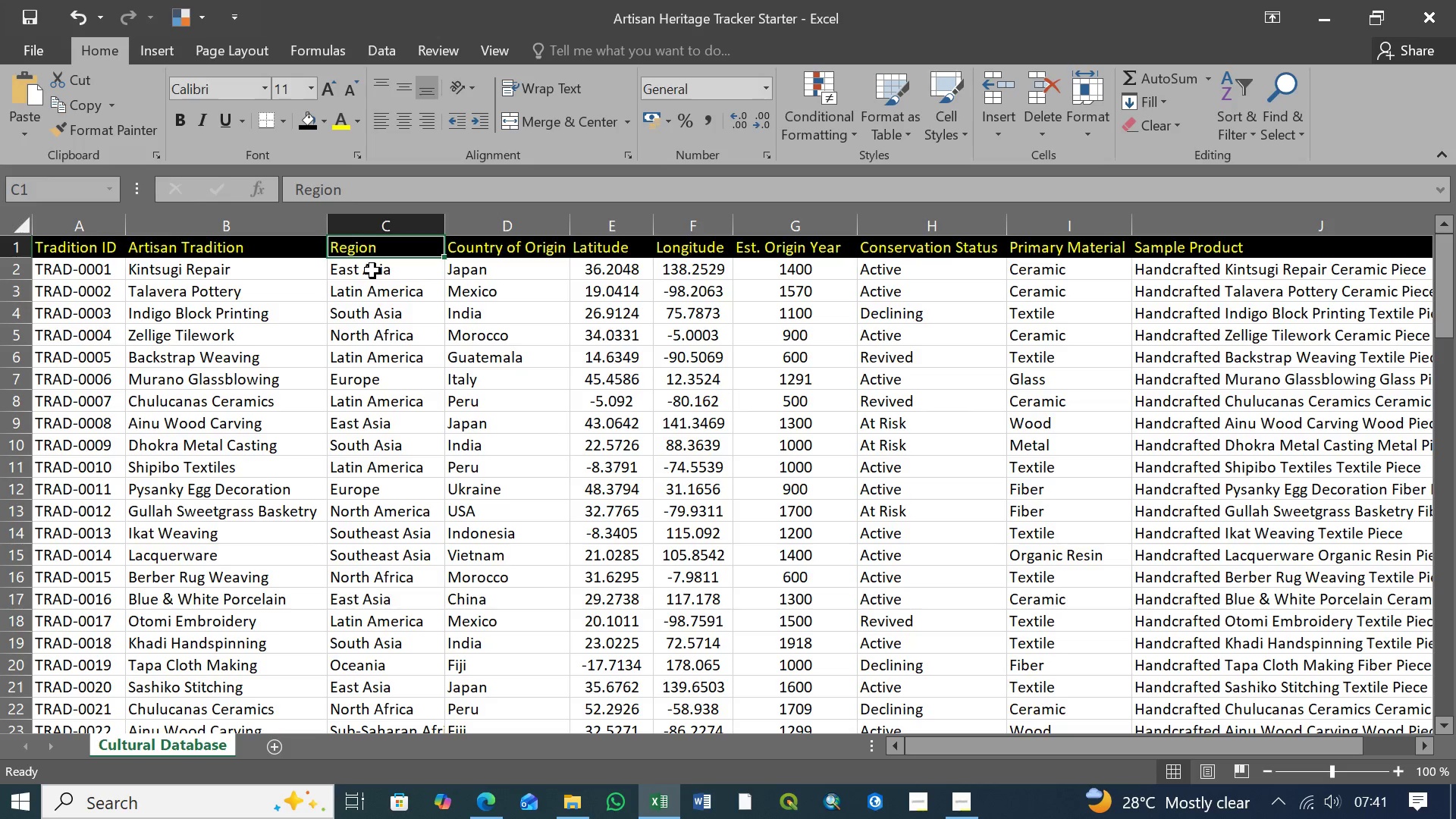 
left_click([372, 271])
 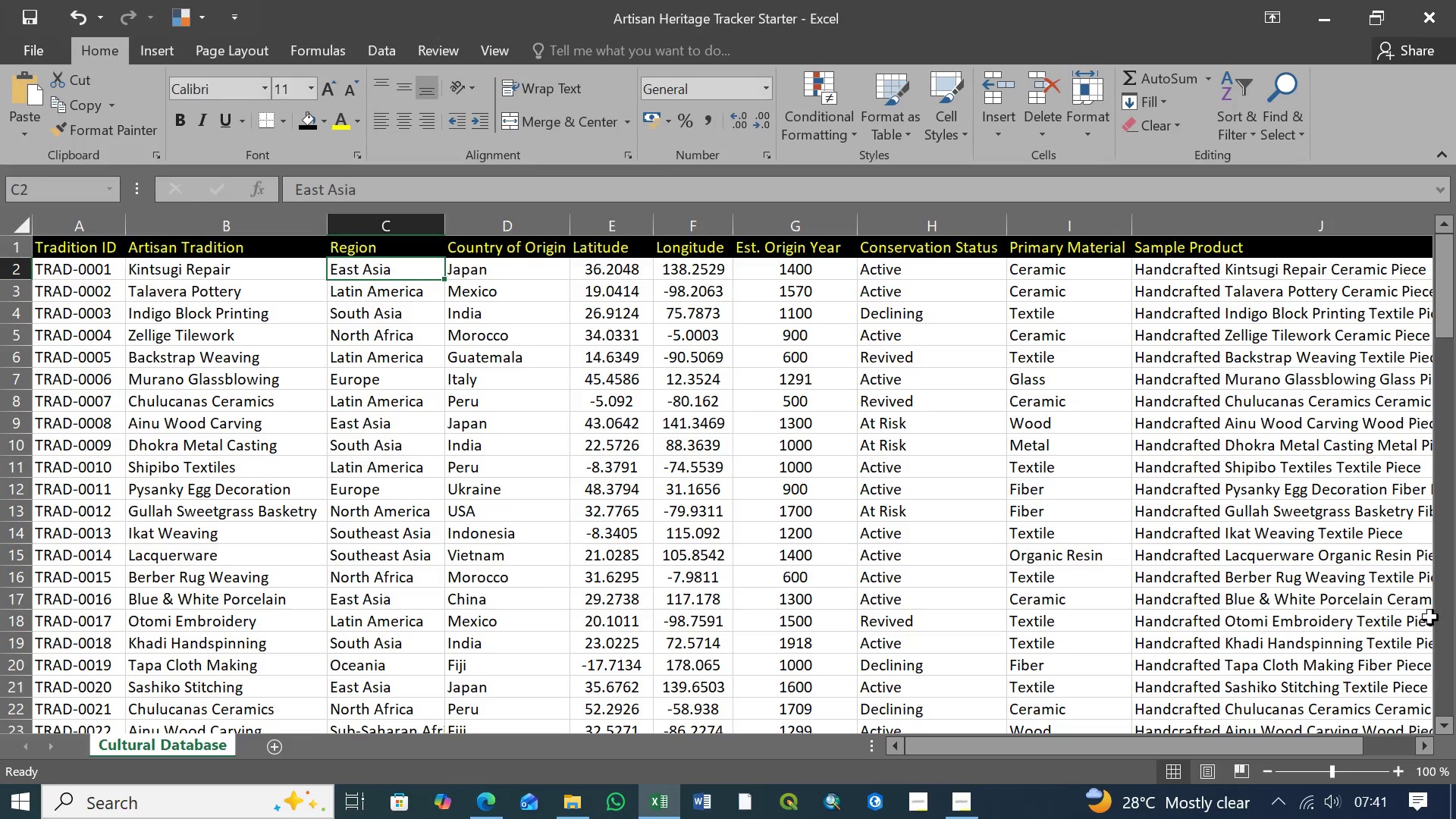 
left_click_drag(start_coordinate=[1442, 297], to_coordinate=[1455, 739])
 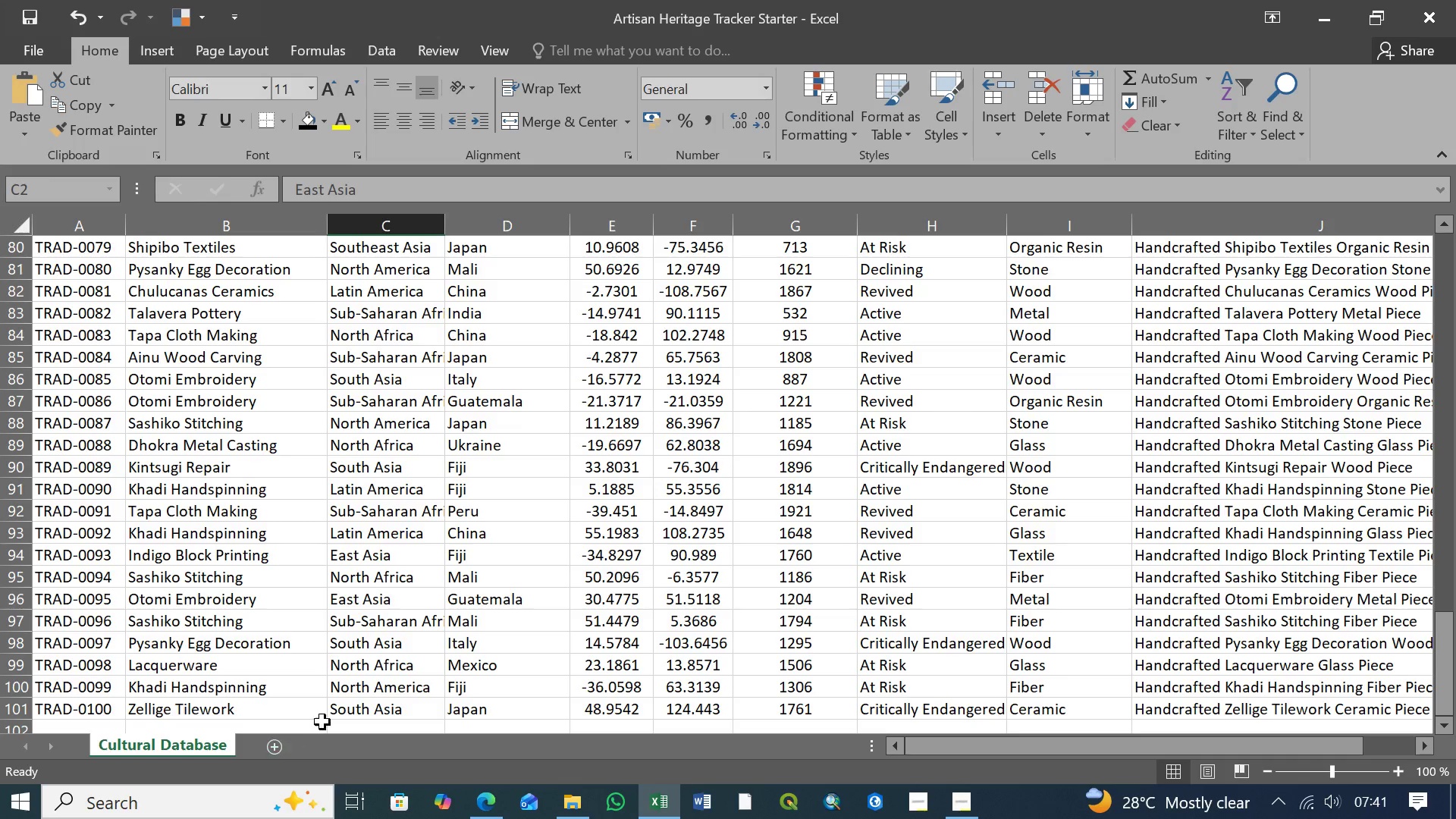 
hold_key(key=ShiftLeft, duration=0.88)
left_click([363, 714])
 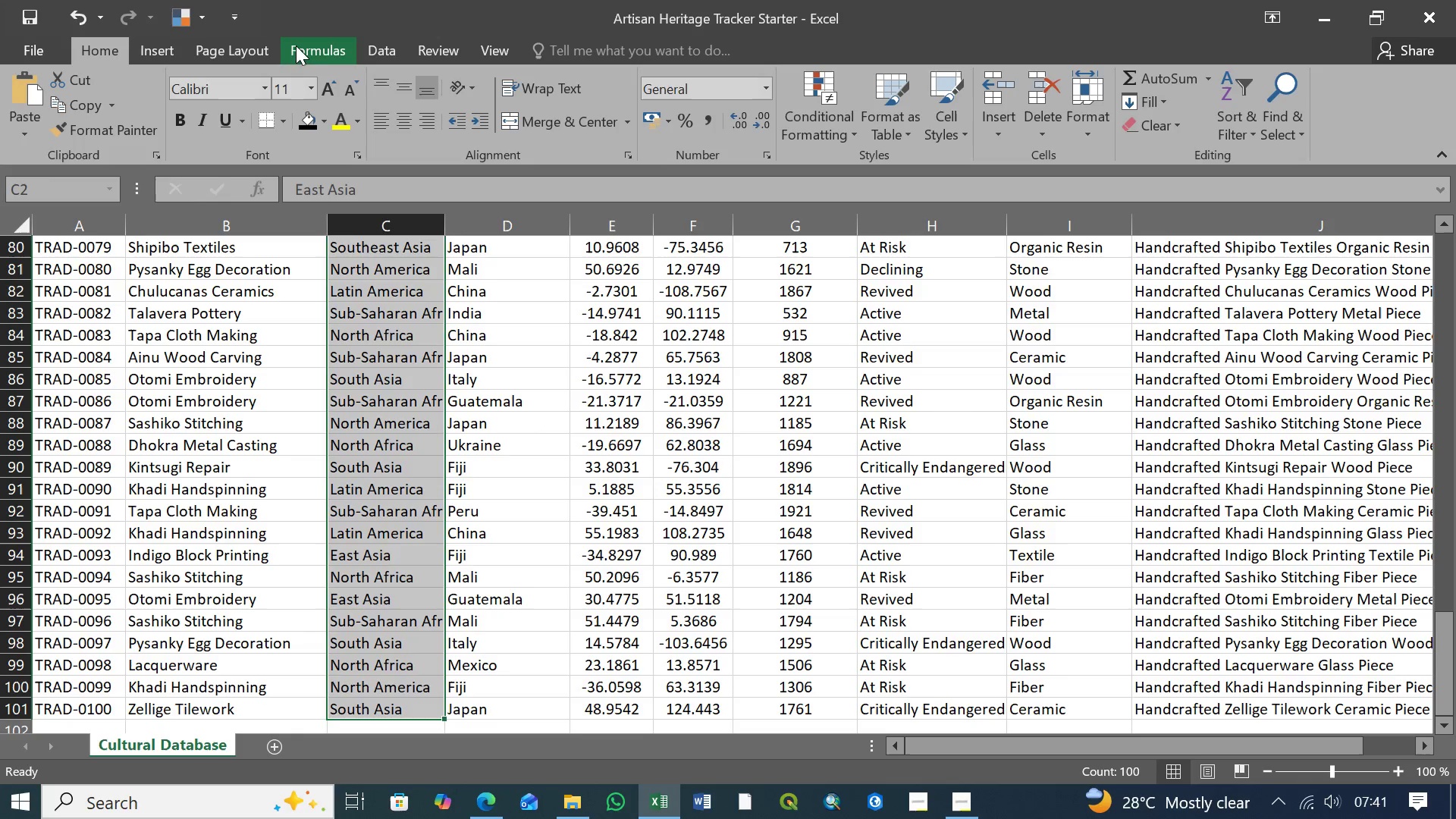 
left_click([388, 44])
 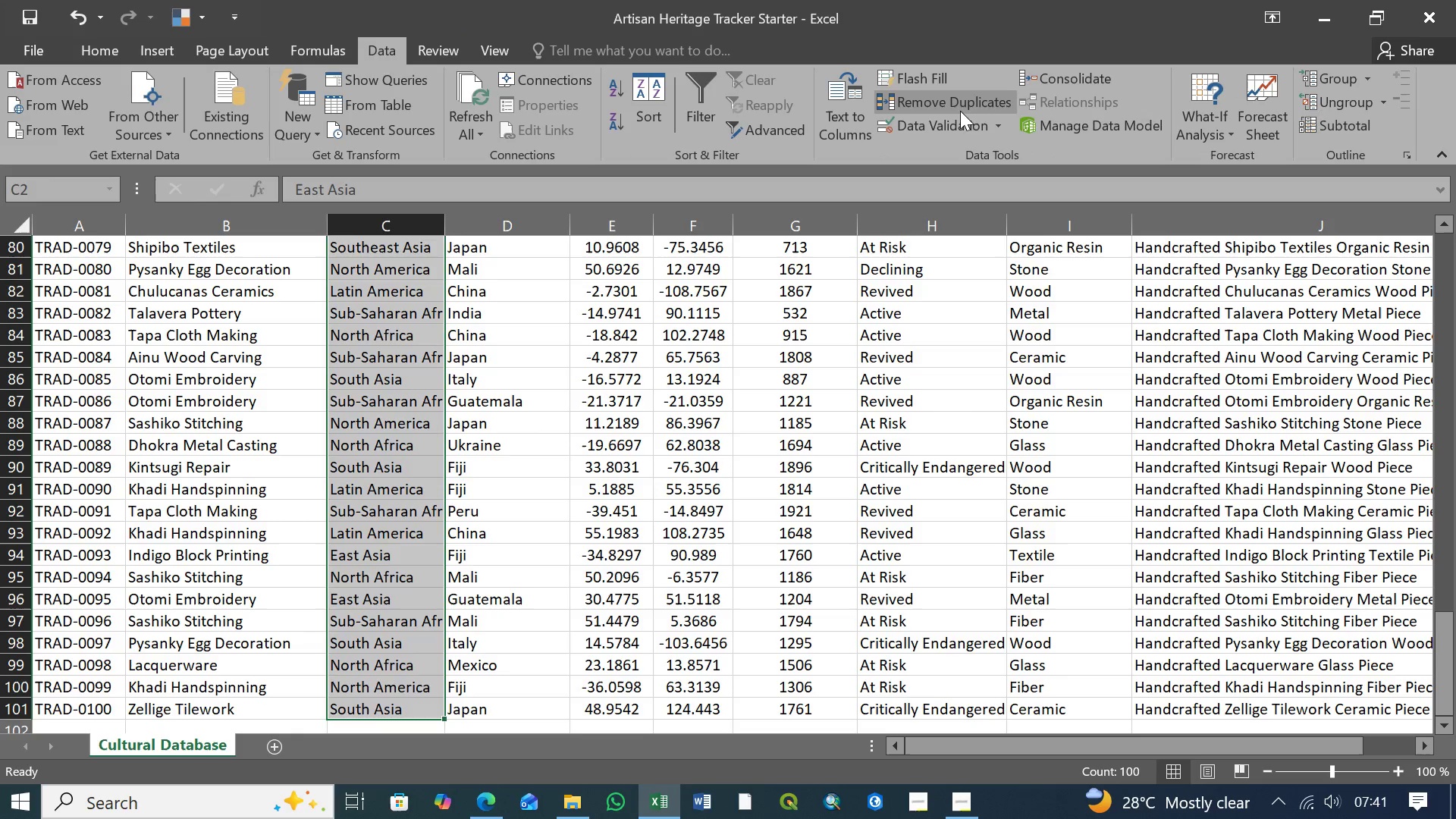 
left_click([998, 127])
 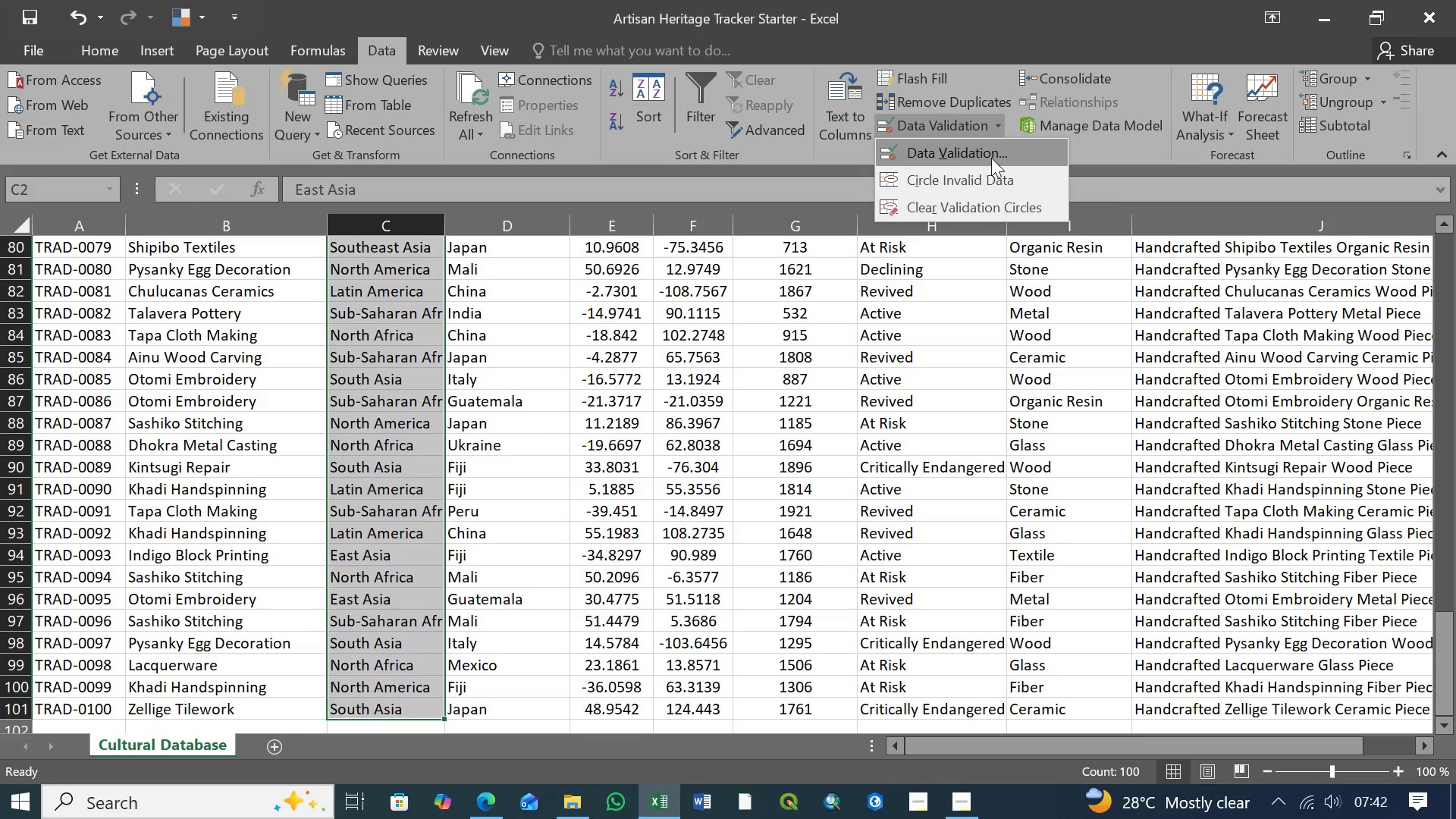 
left_click([991, 155])
 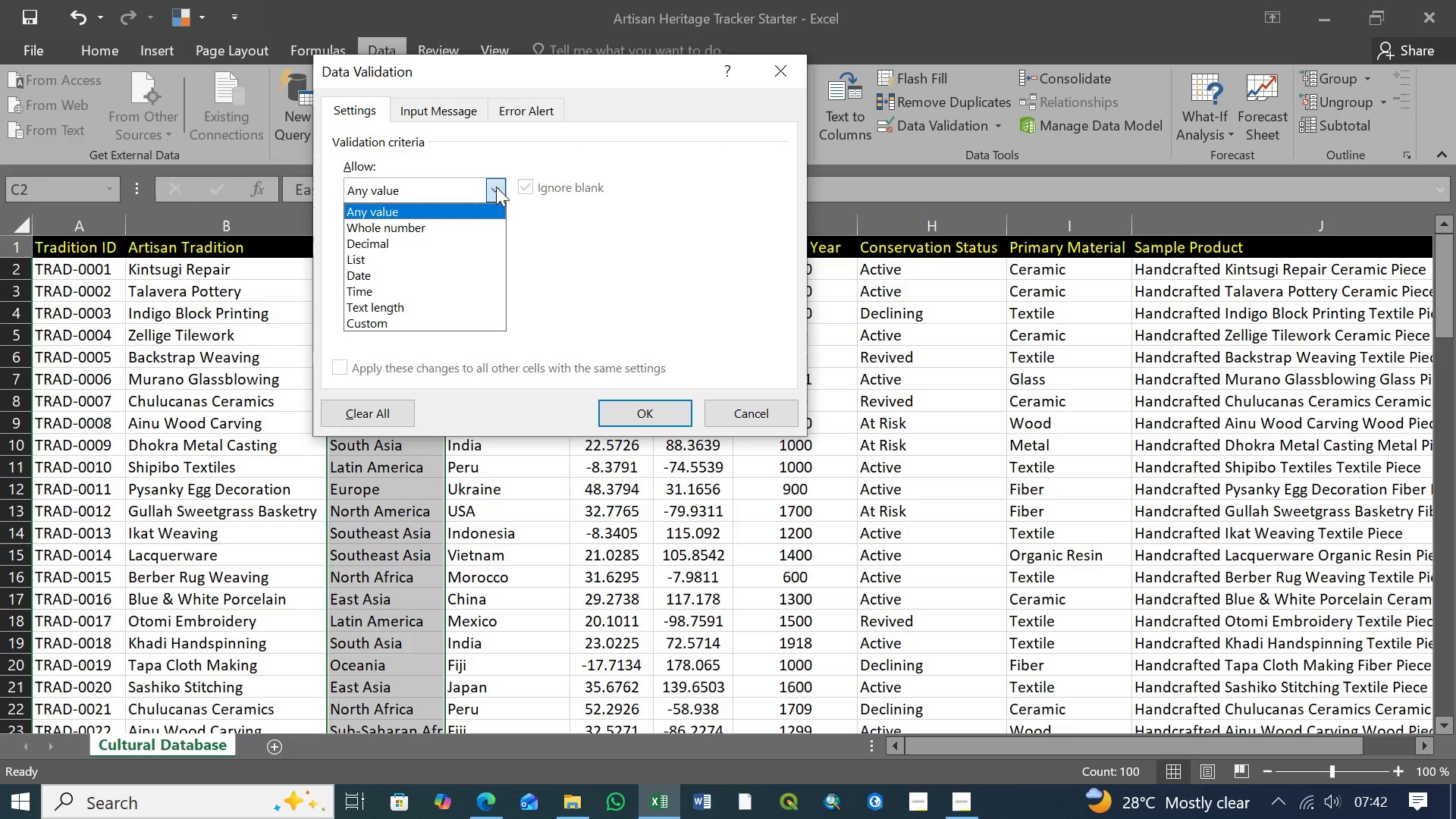 
left_click([397, 260])
 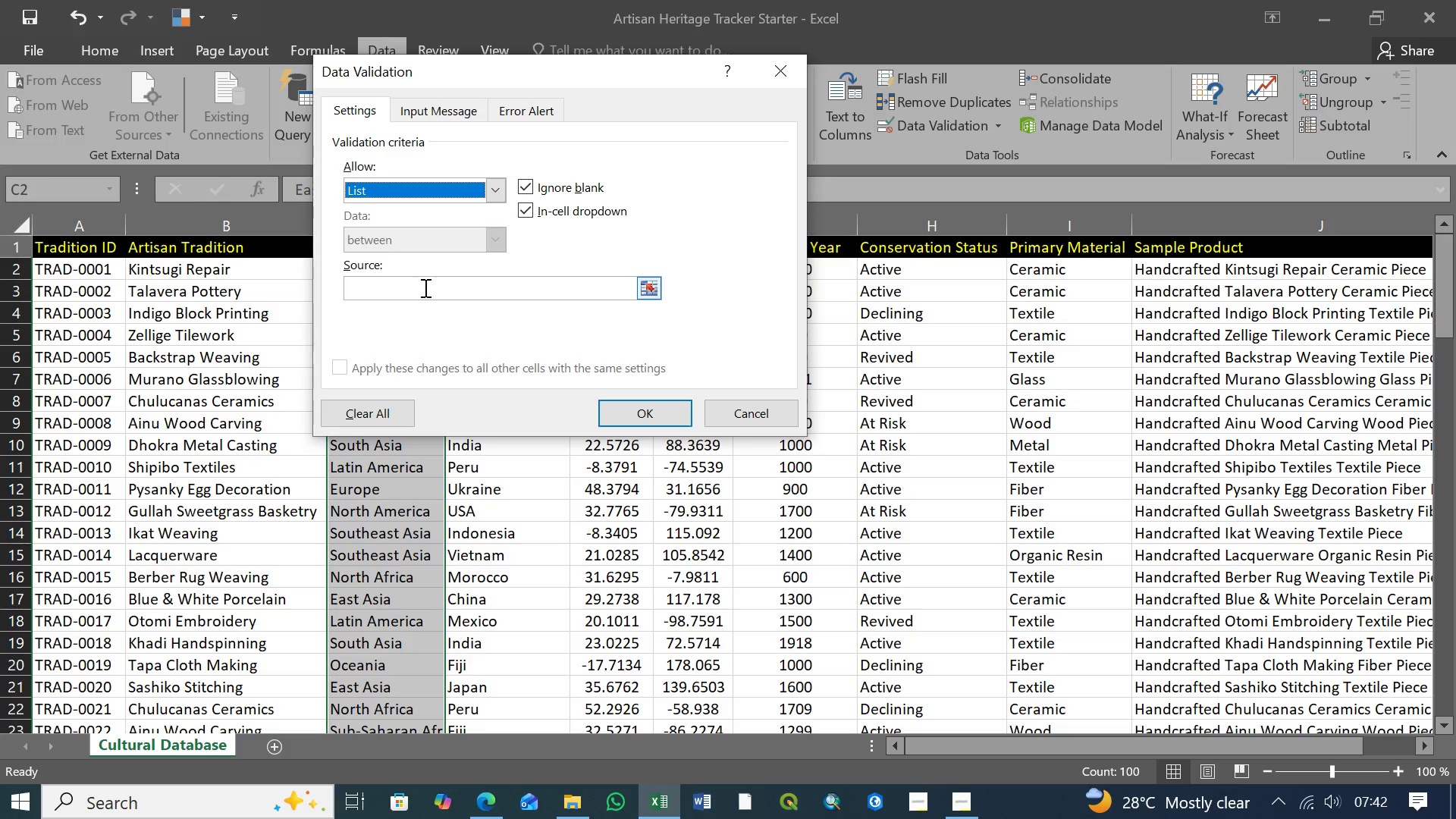 
left_click([412, 278])
 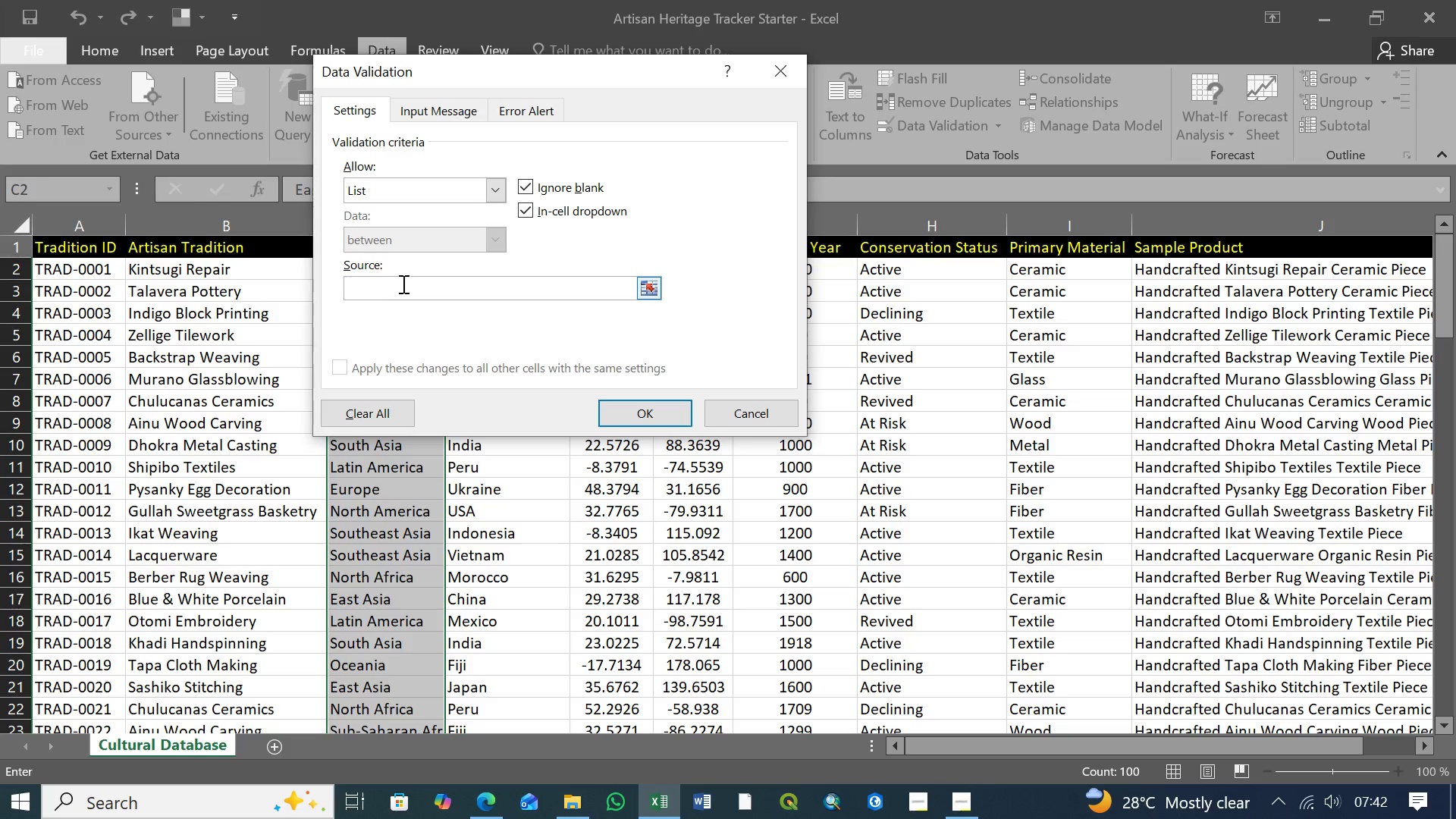 
left_click([402, 284])
 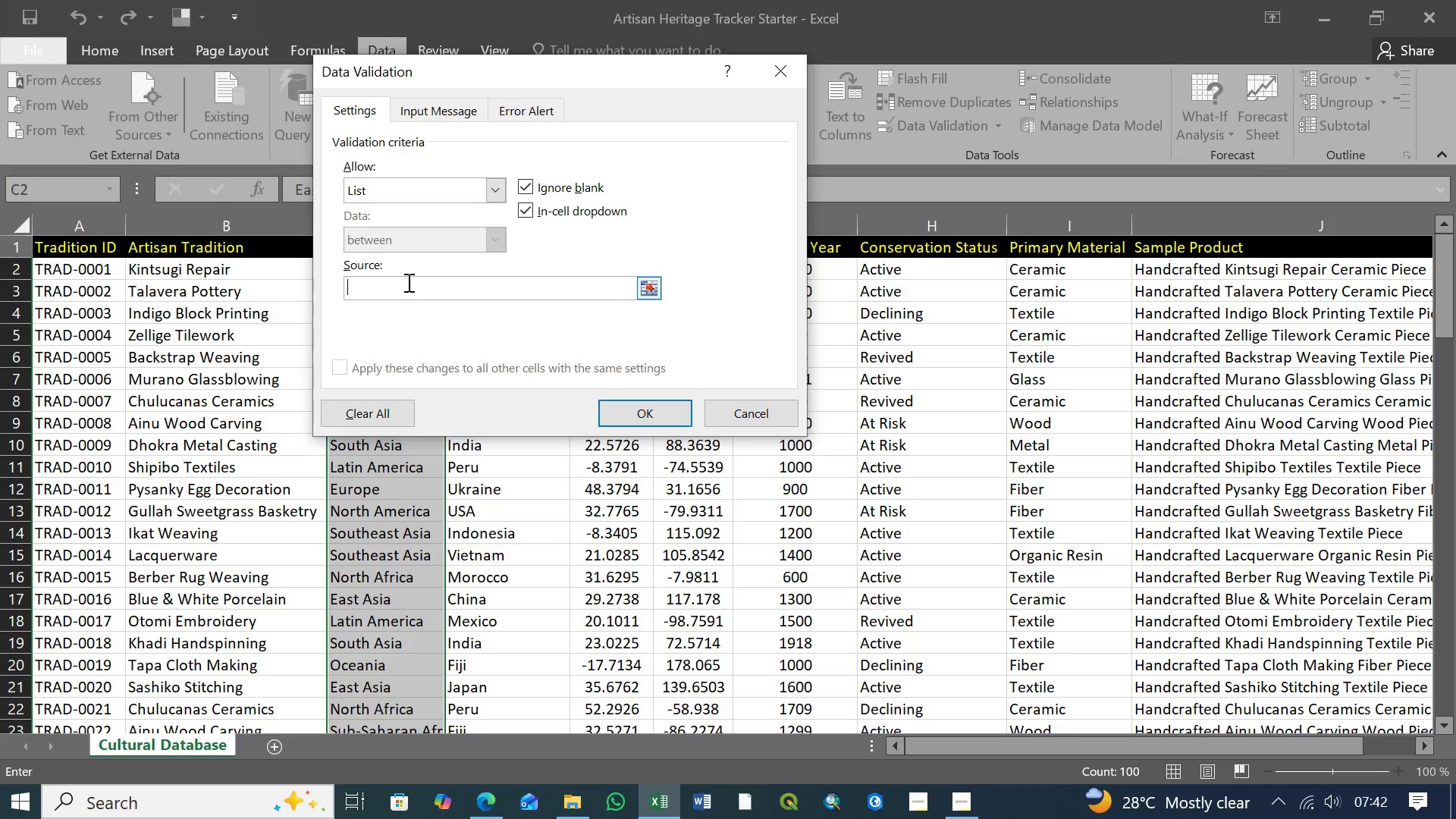 
left_click([407, 289])
 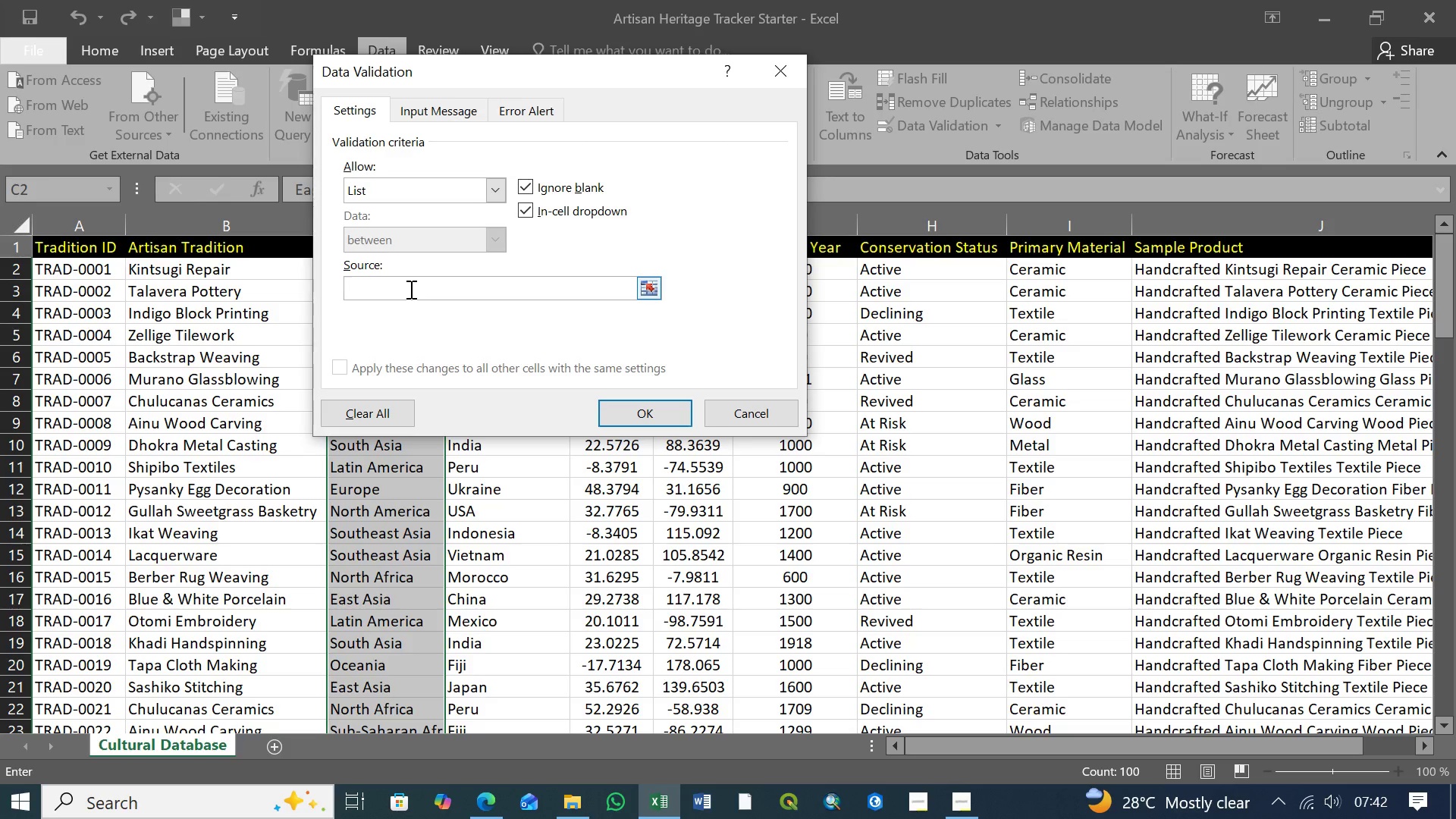 
left_click([410, 289])
 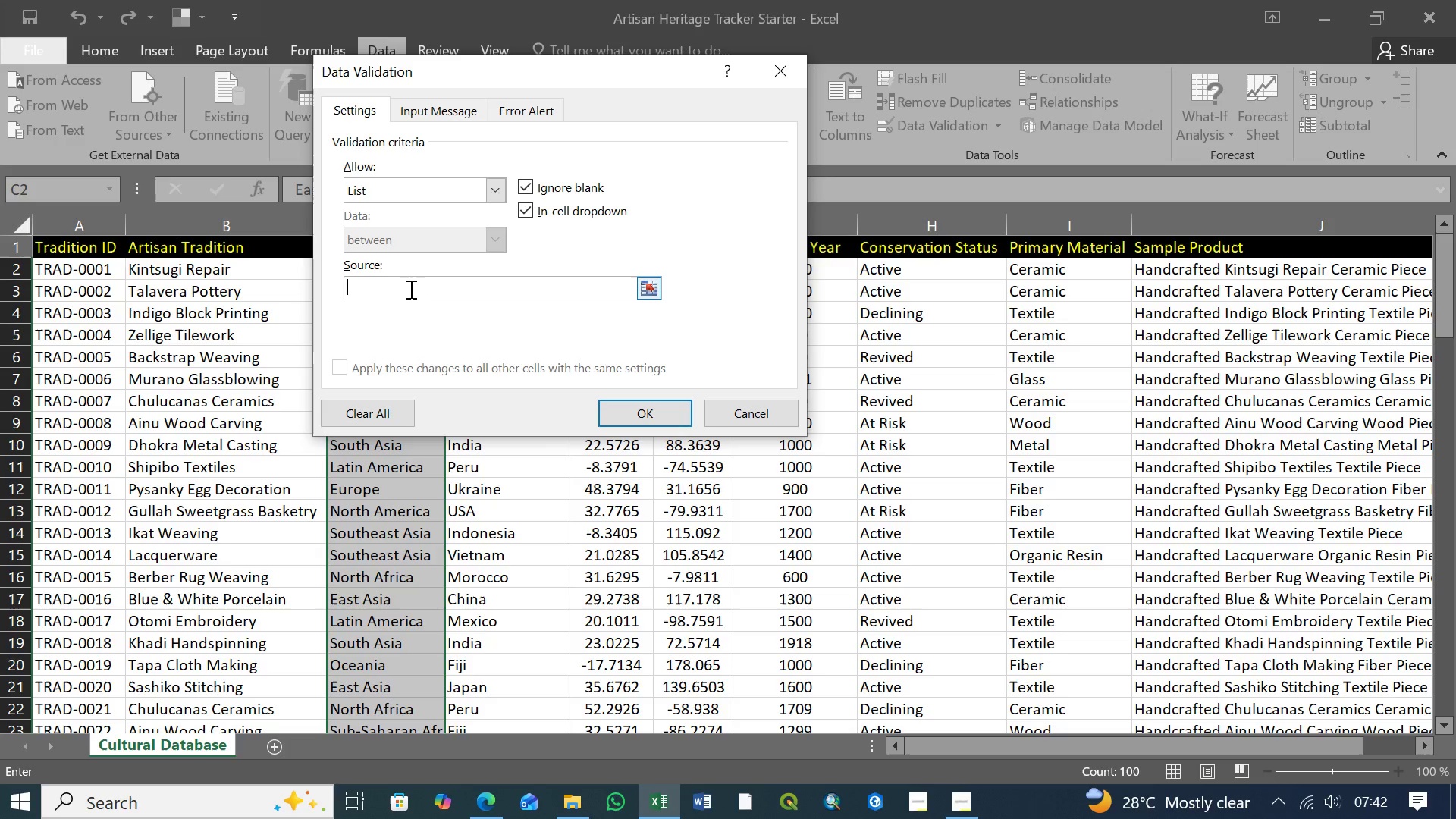 
wait(7.23)
 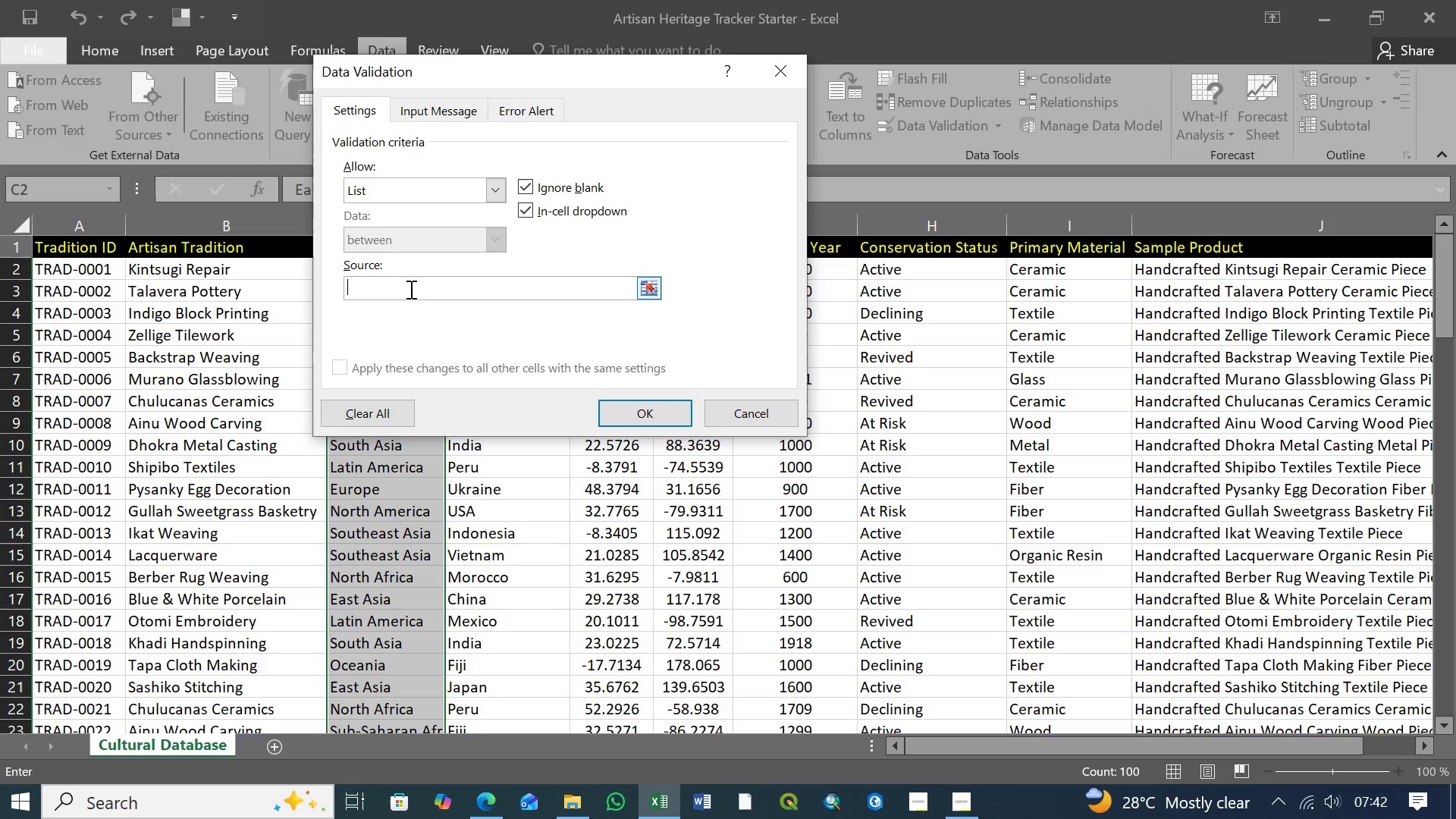 
type(Africa, Asia, Europe, Americass)
 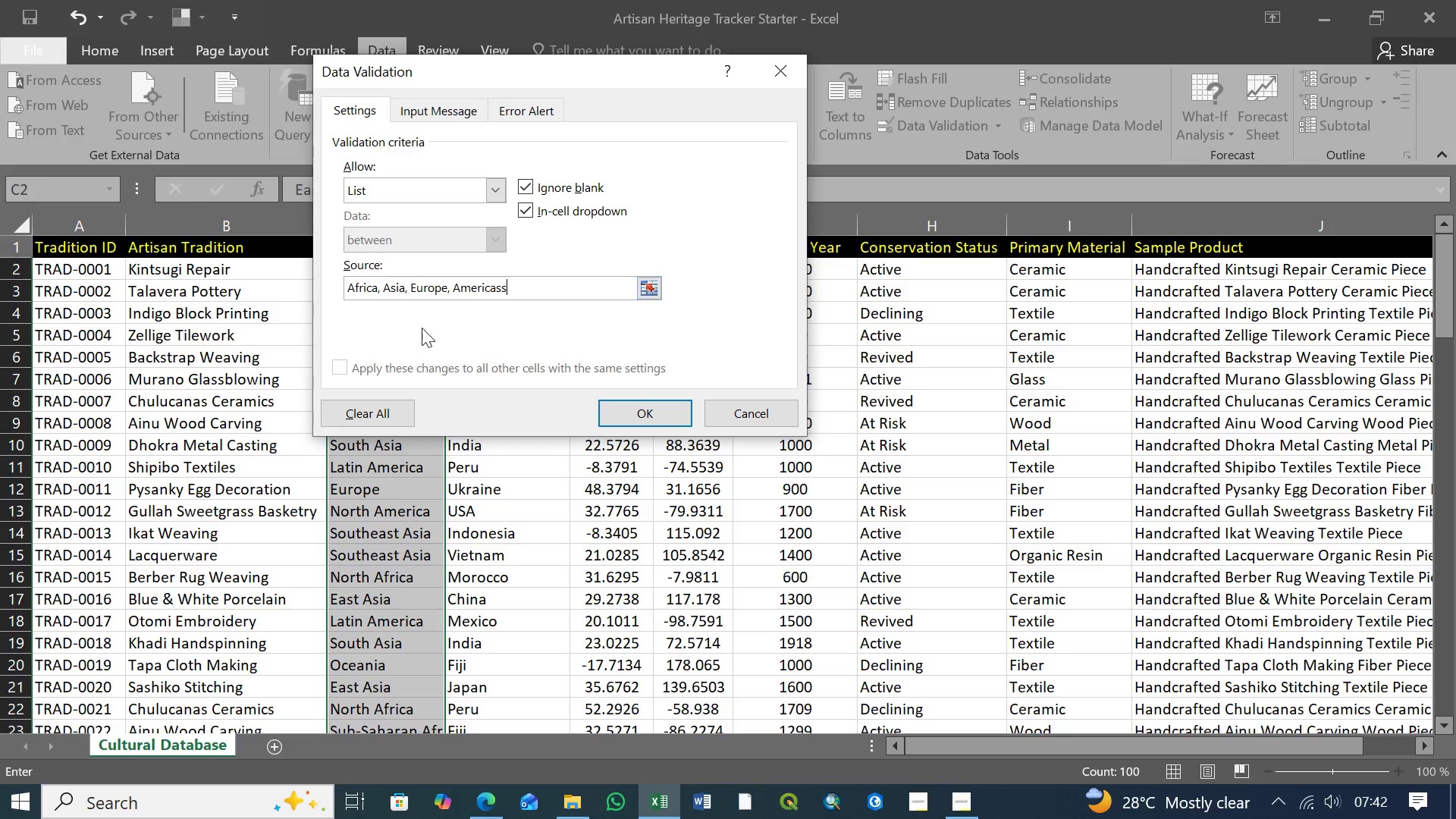 
key(Backspace)
 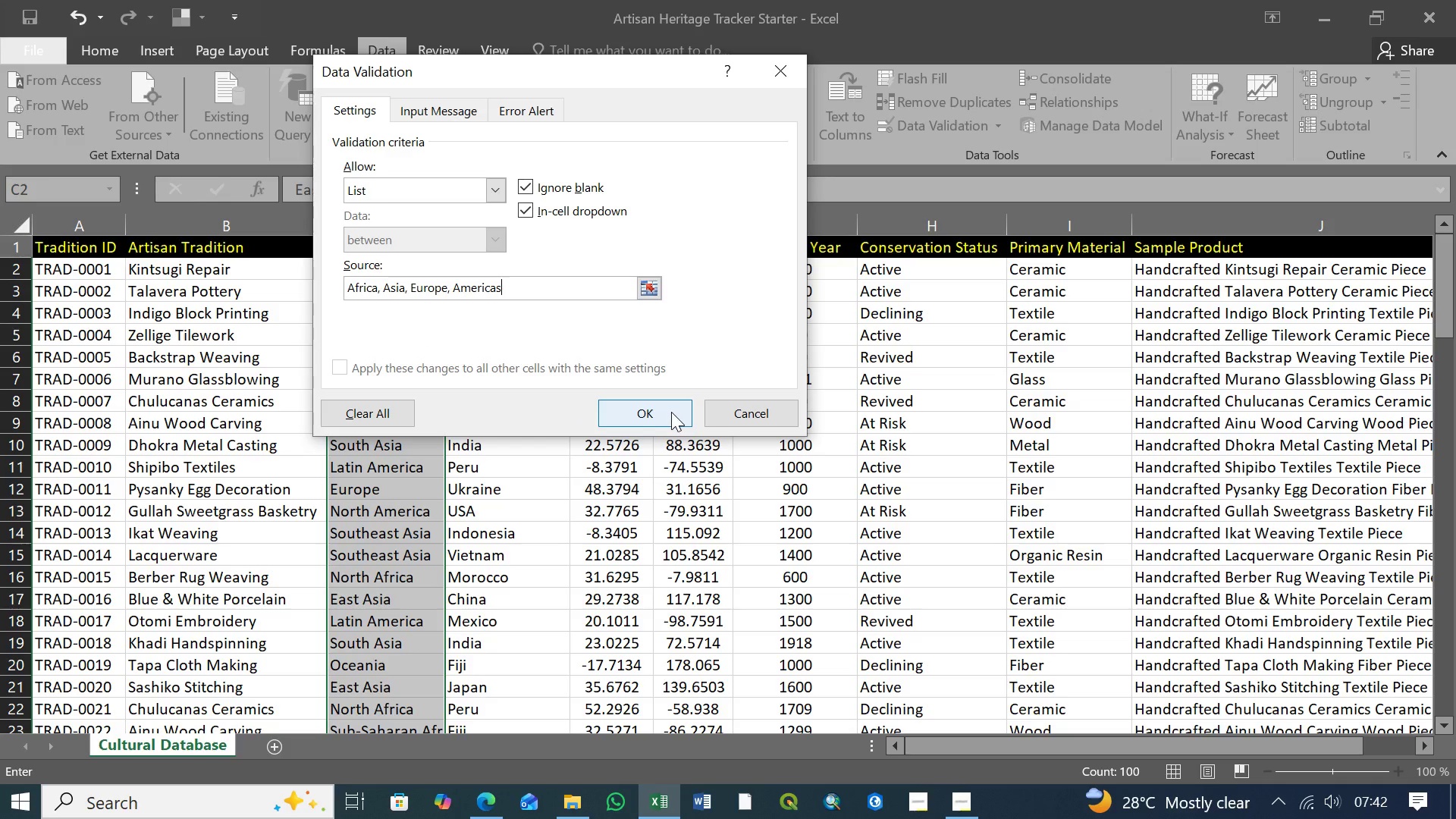 
left_click([668, 413])
 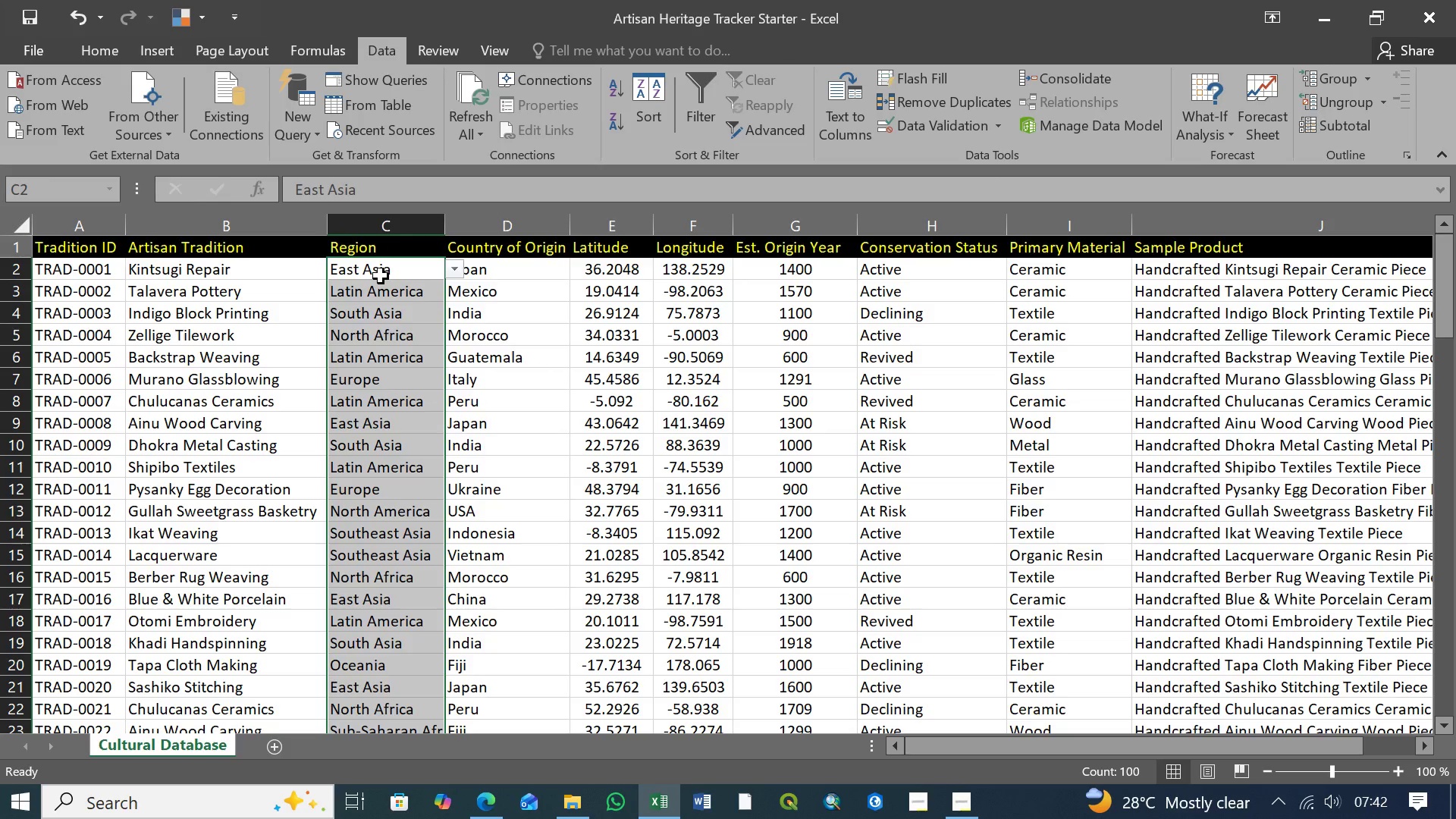 
left_click([384, 272])
 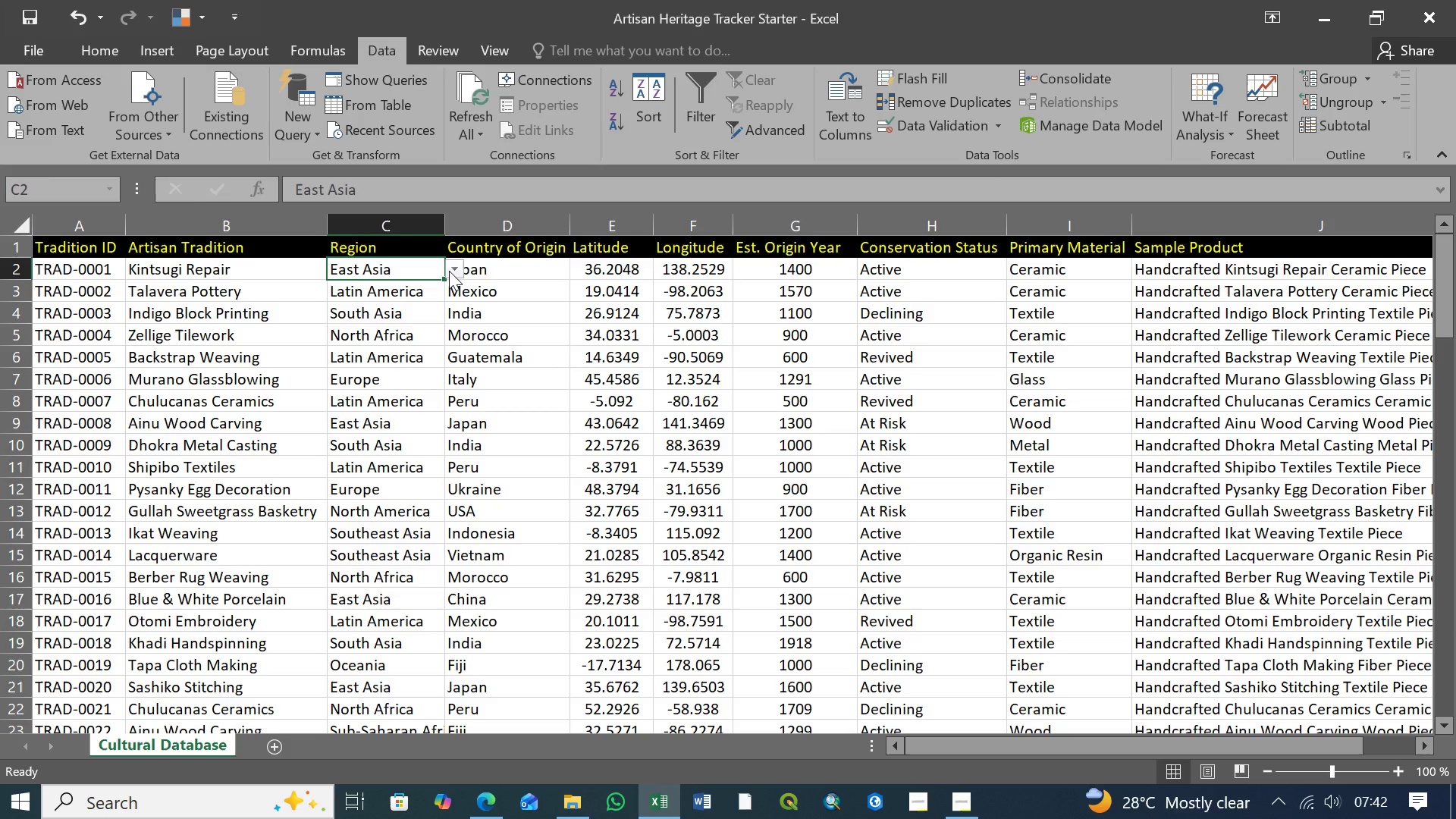 
left_click([453, 268])
 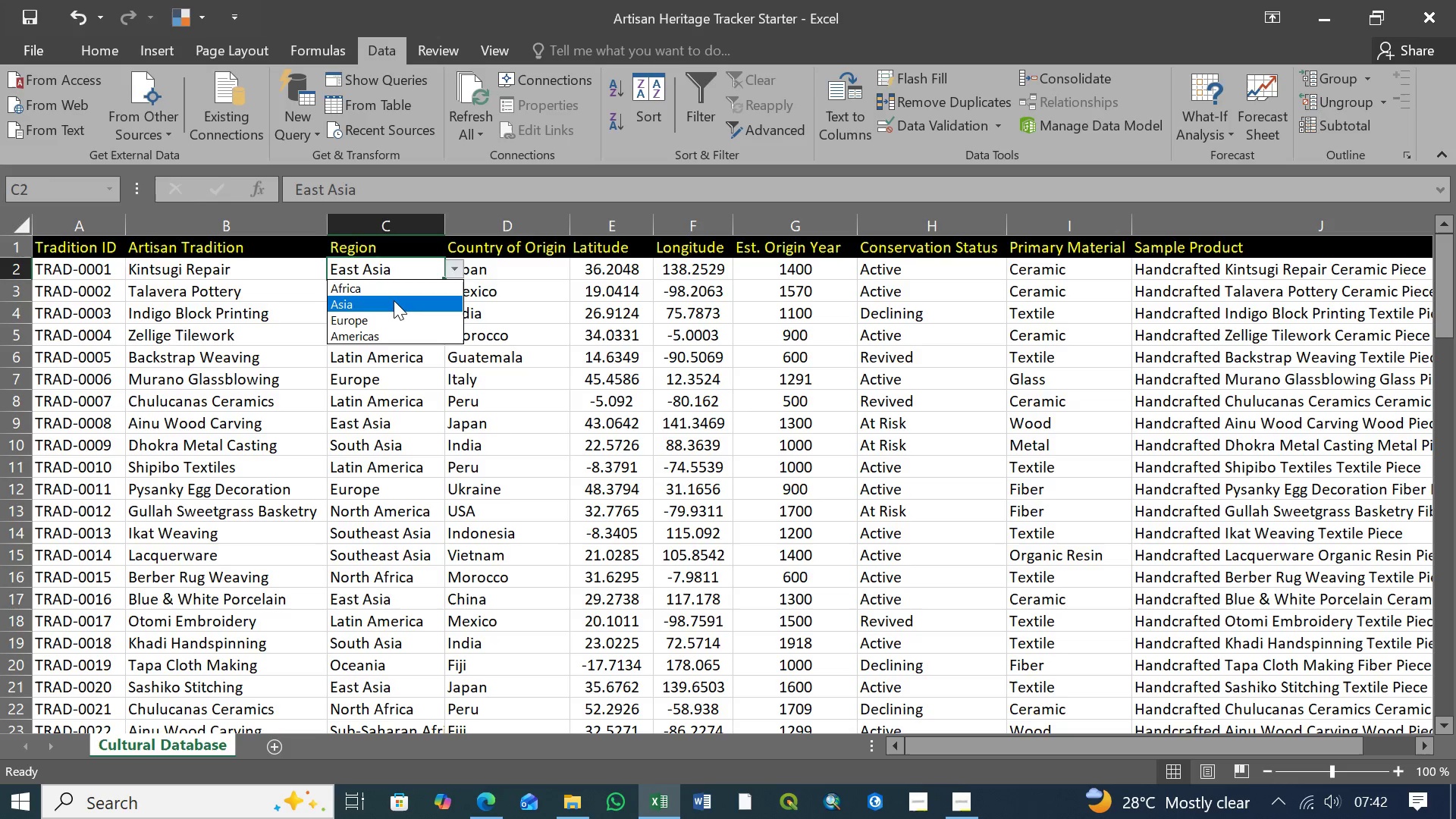 
left_click([394, 303])
 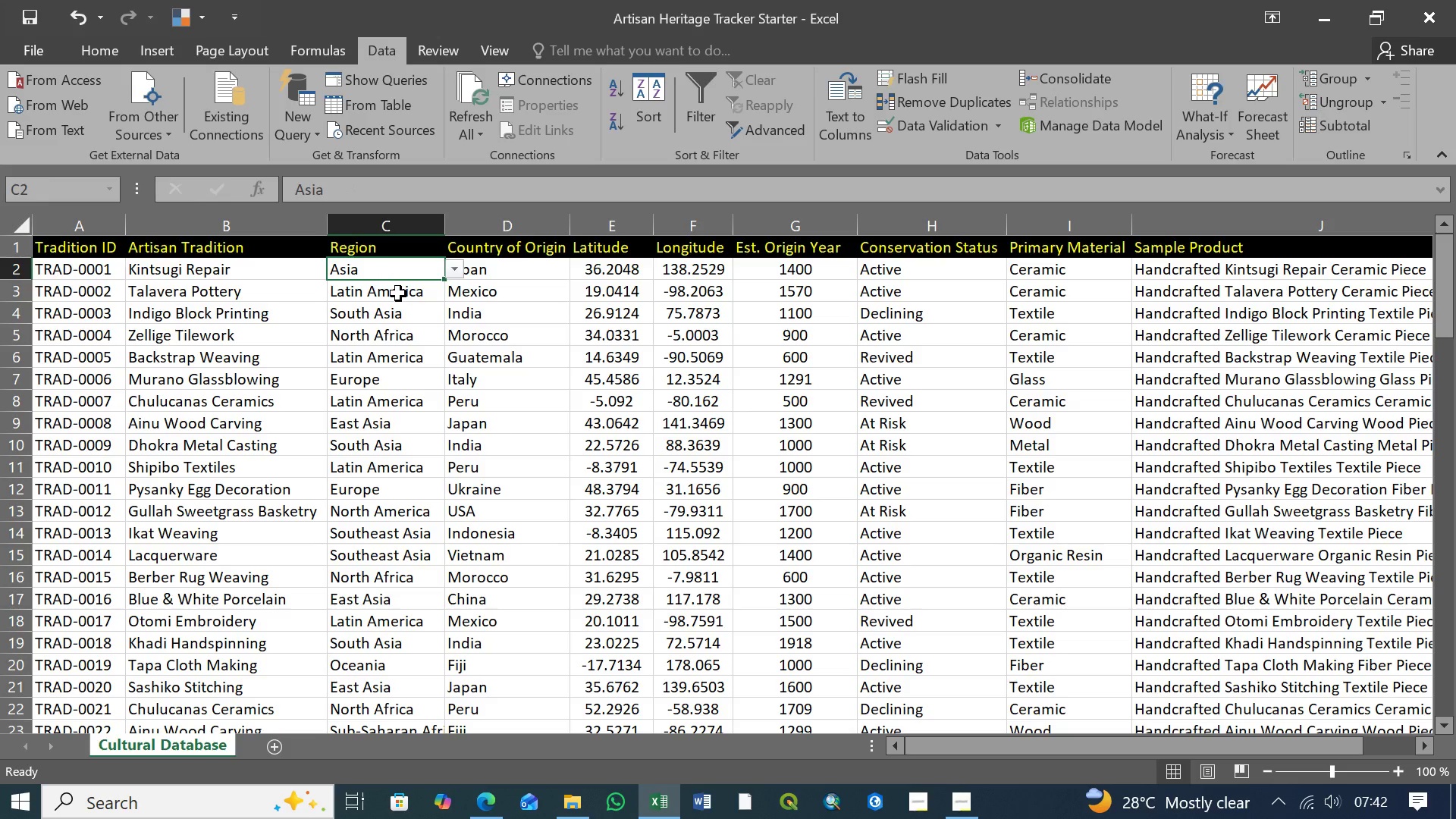 
left_click([399, 295])
 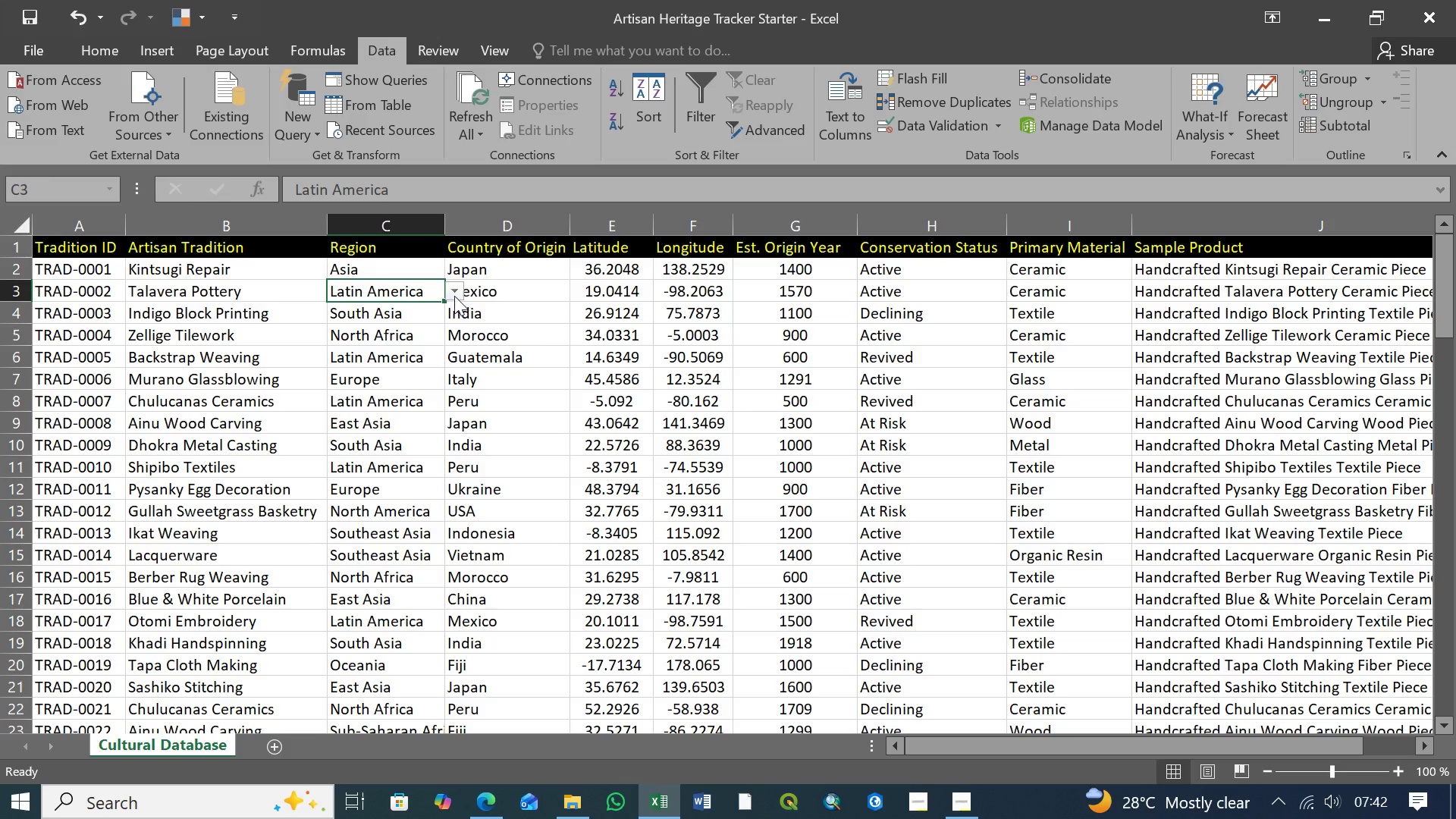 
left_click([454, 296])
 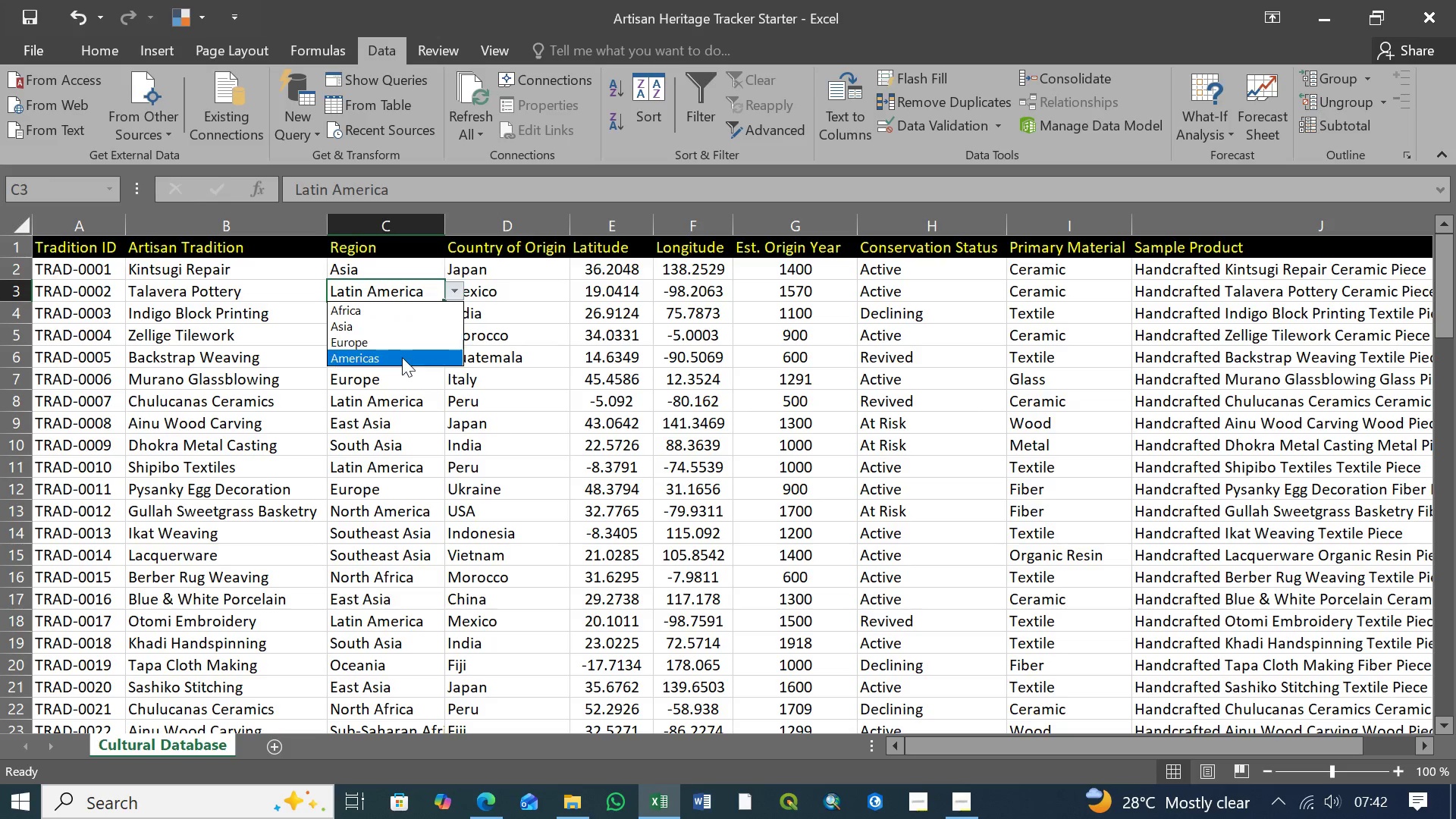 
left_click([402, 358])
 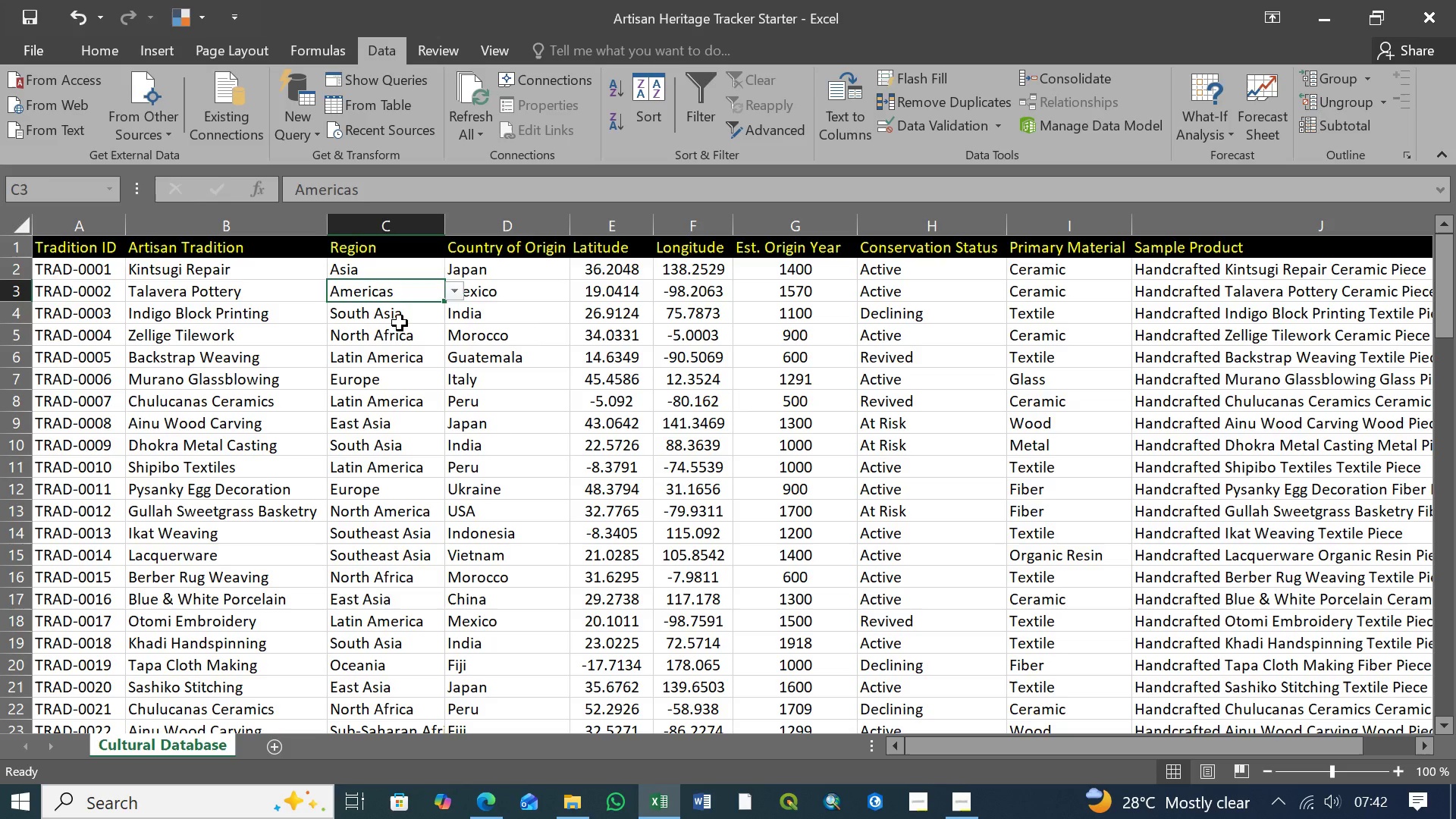 
left_click([400, 323])
 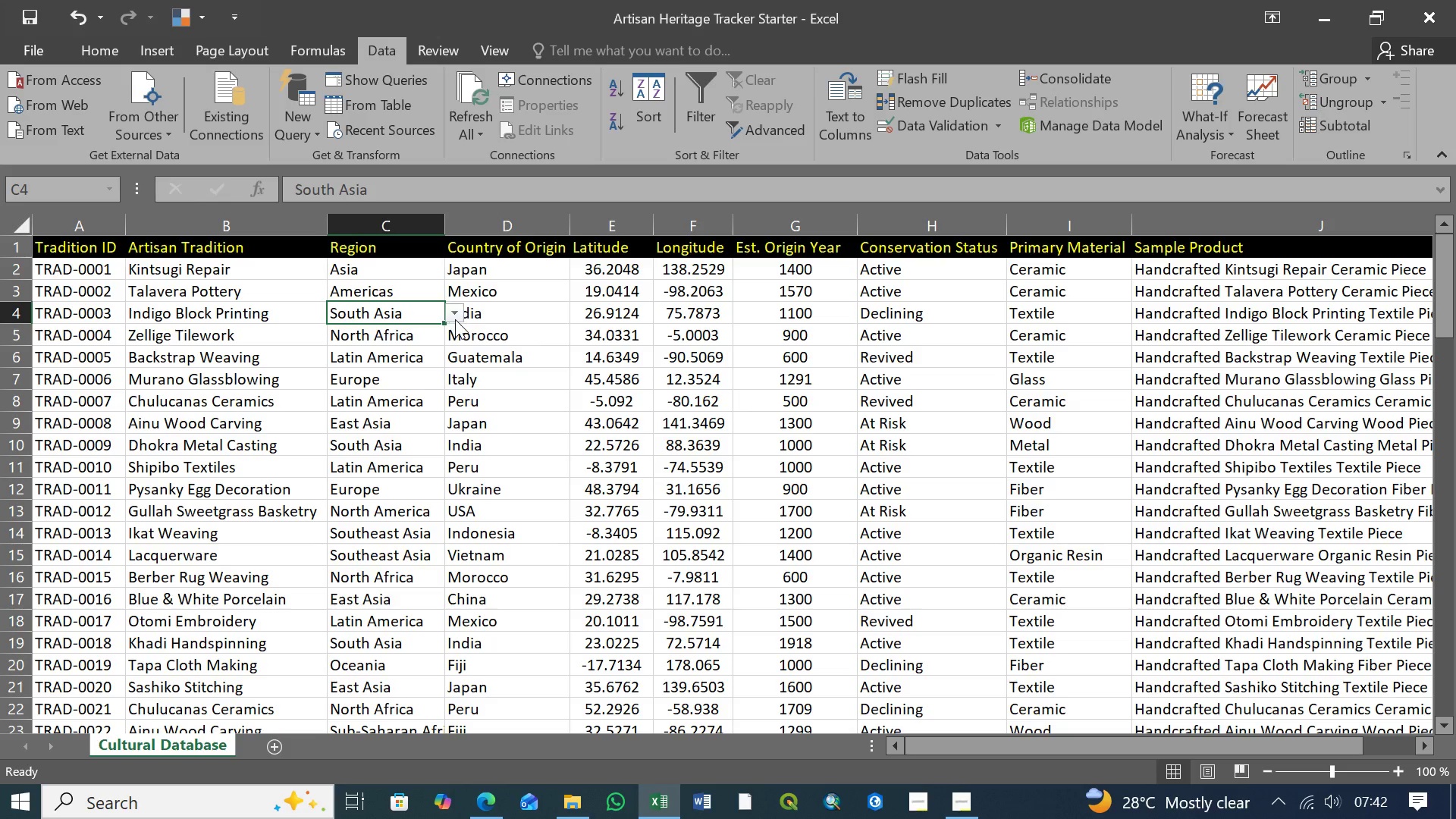 
left_click([455, 319])
 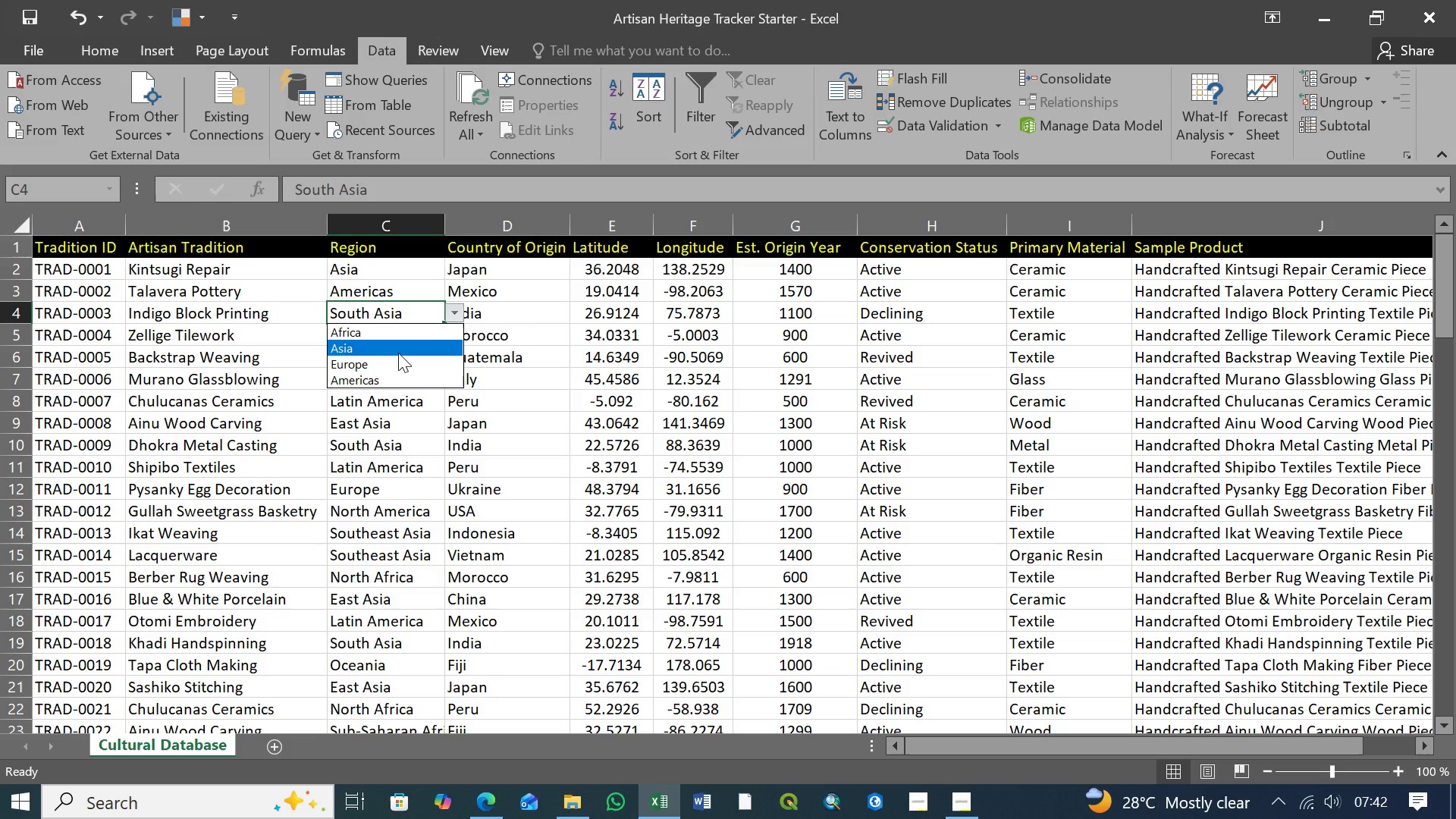 
left_click([398, 353])
 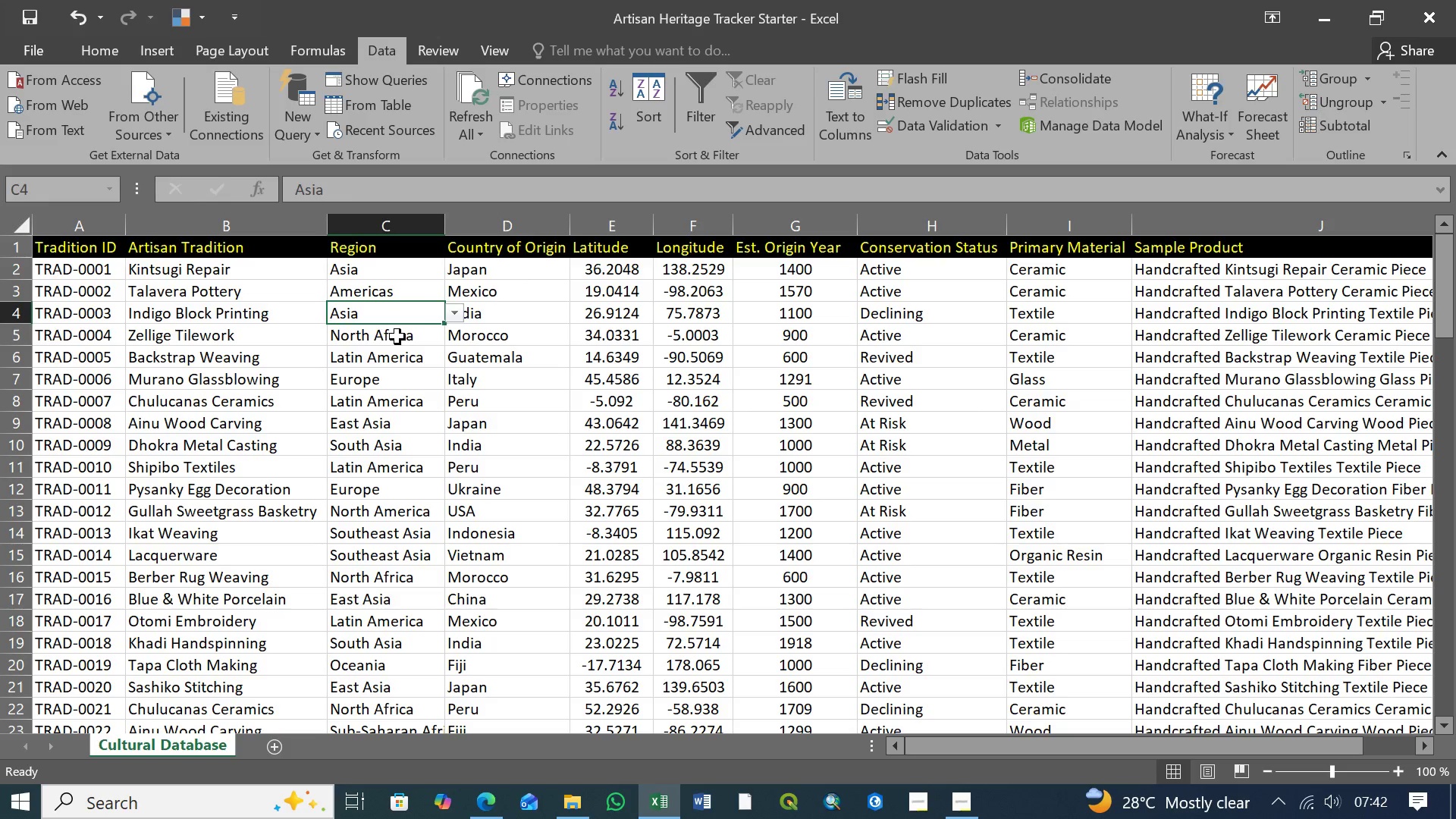 
double_click([397, 337])
 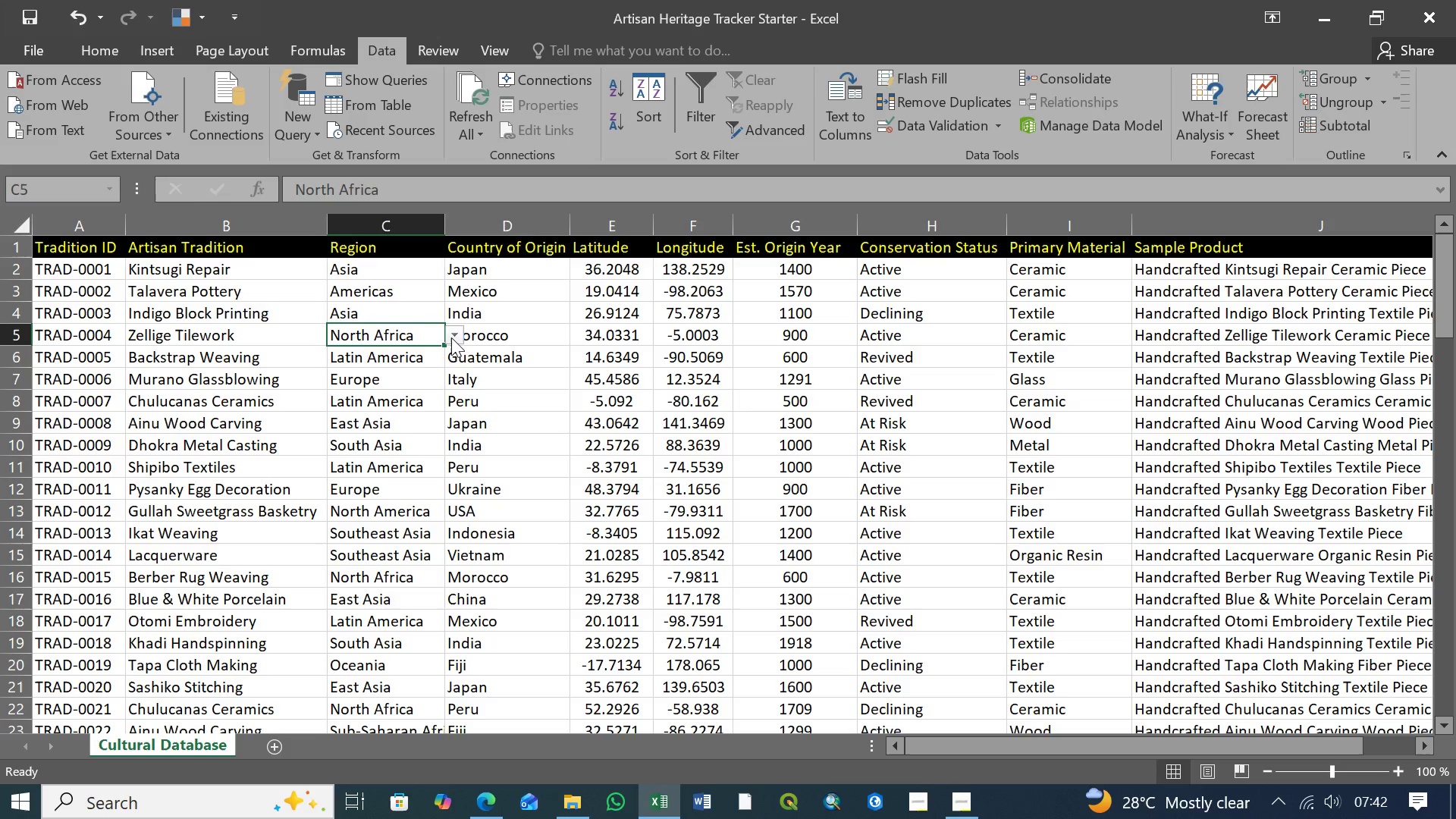 
left_click([451, 337])
 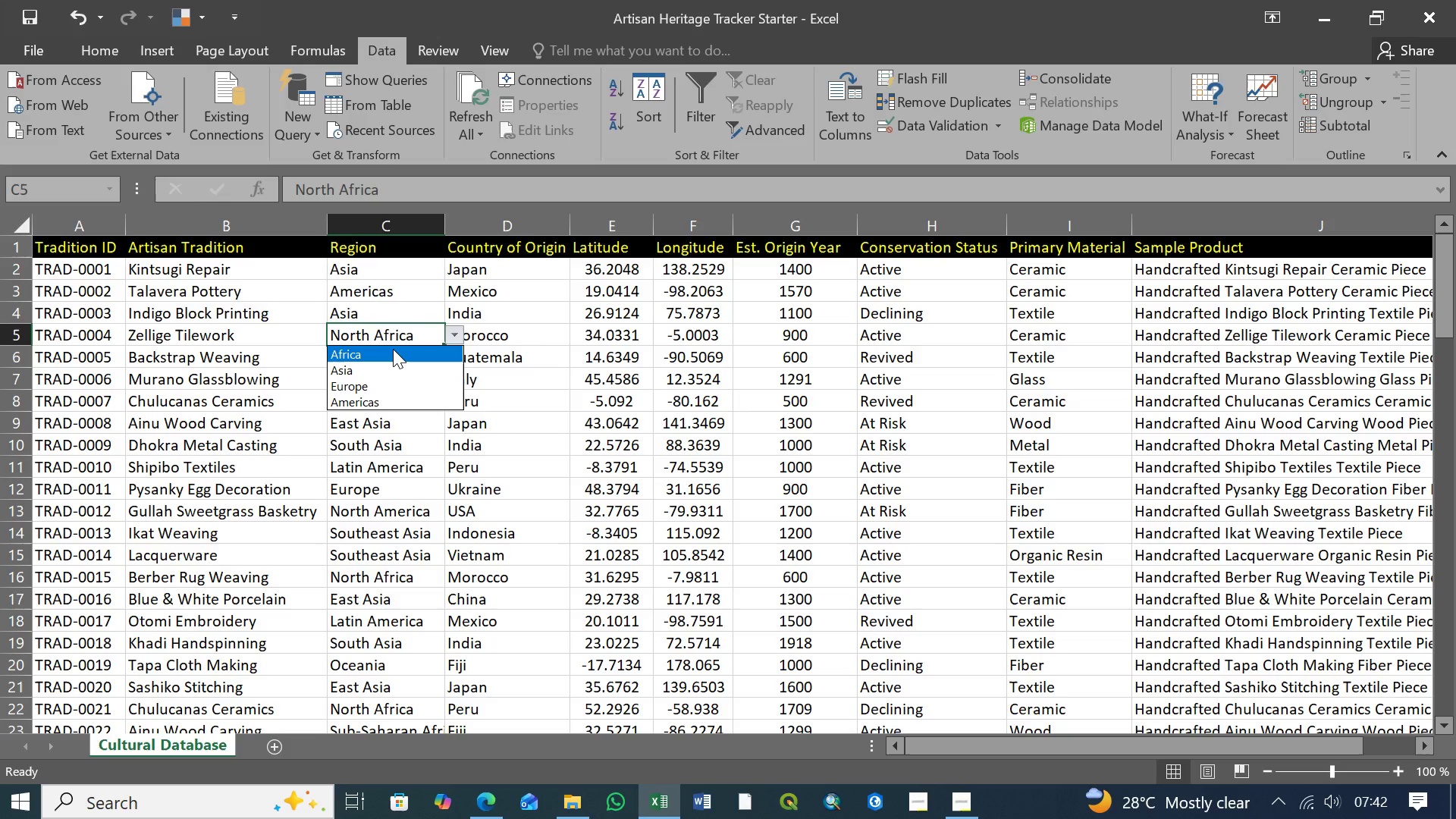 
left_click([393, 349])
 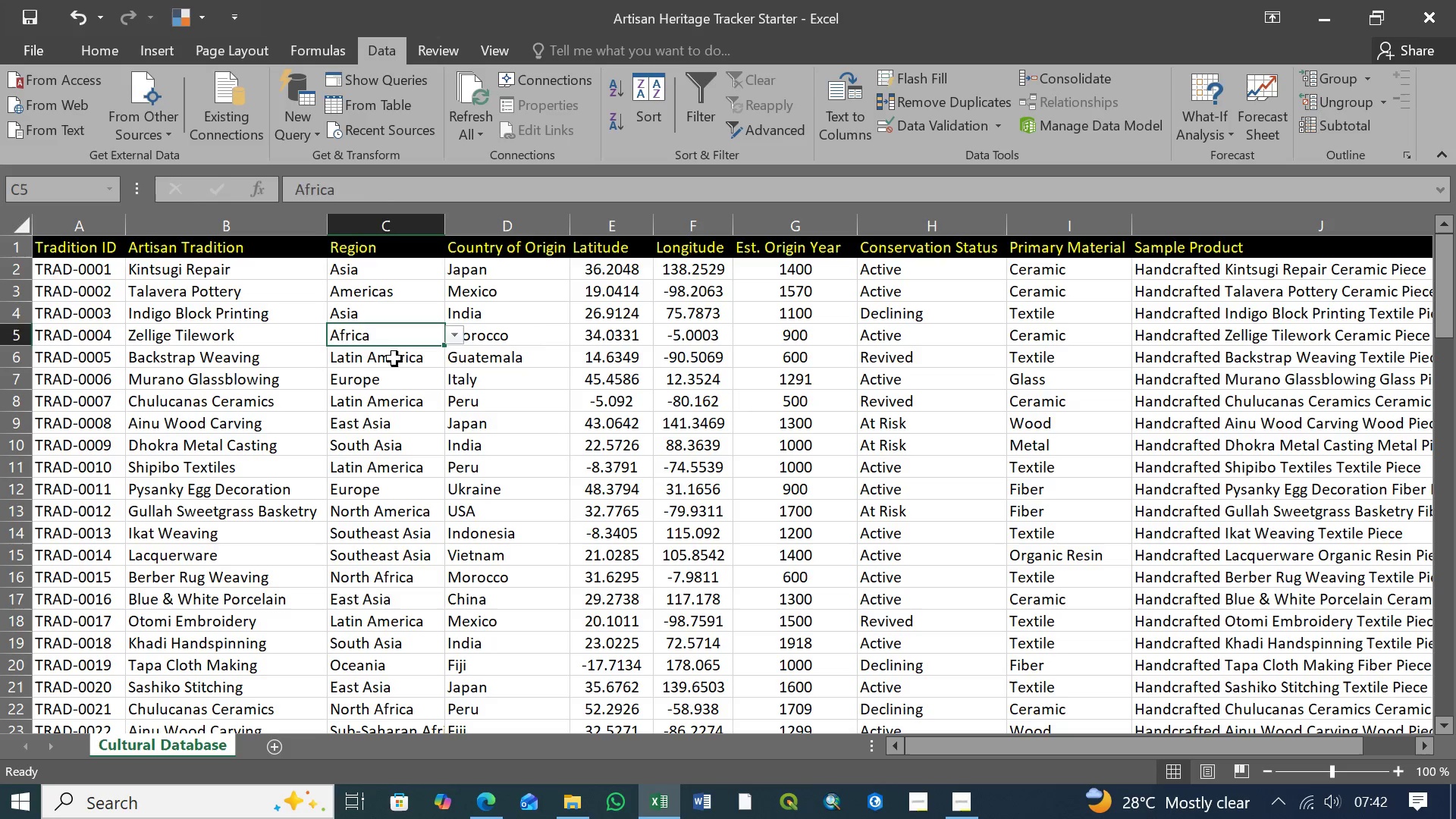 
left_click([394, 359])
 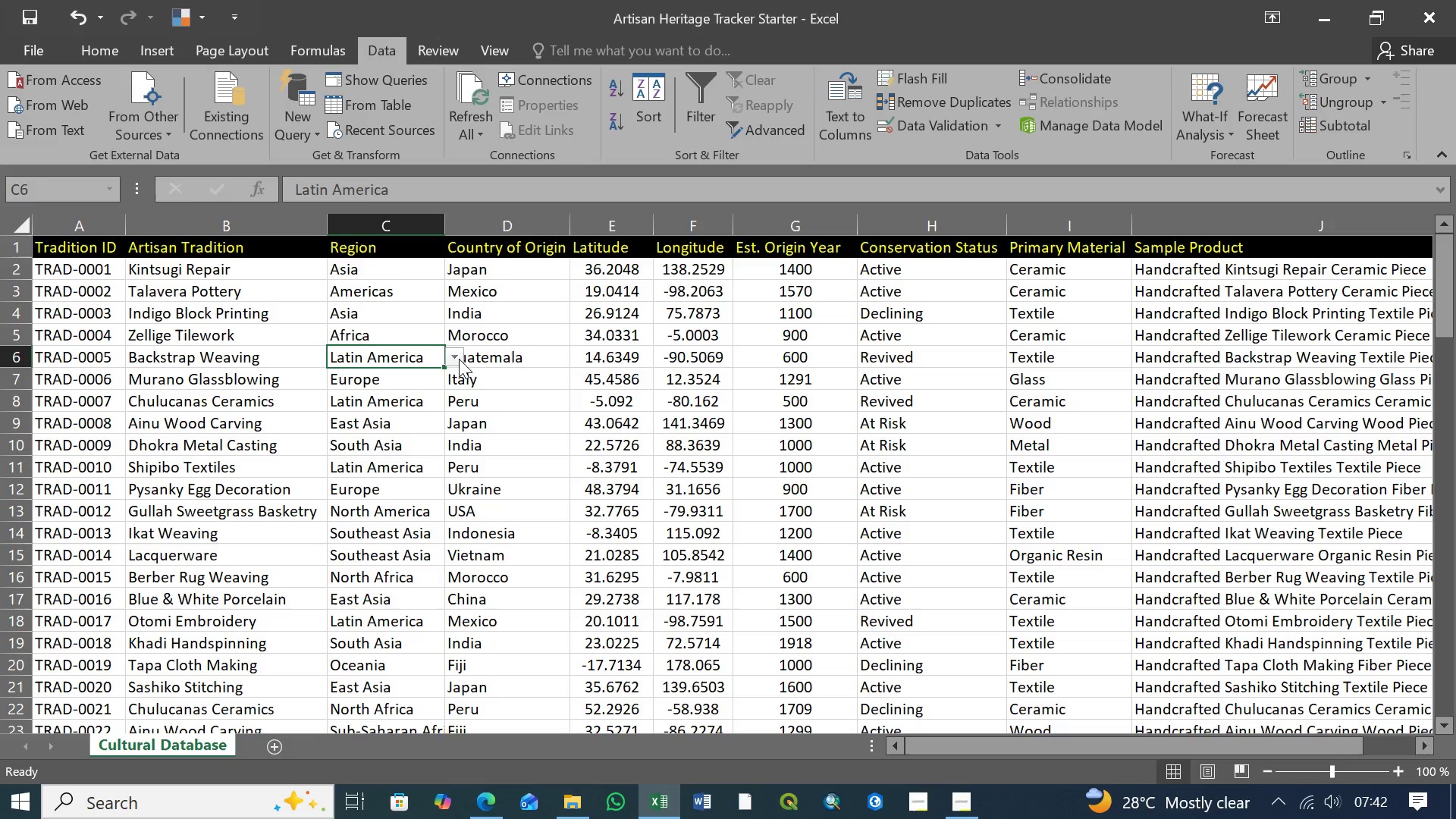 
left_click([459, 359])
 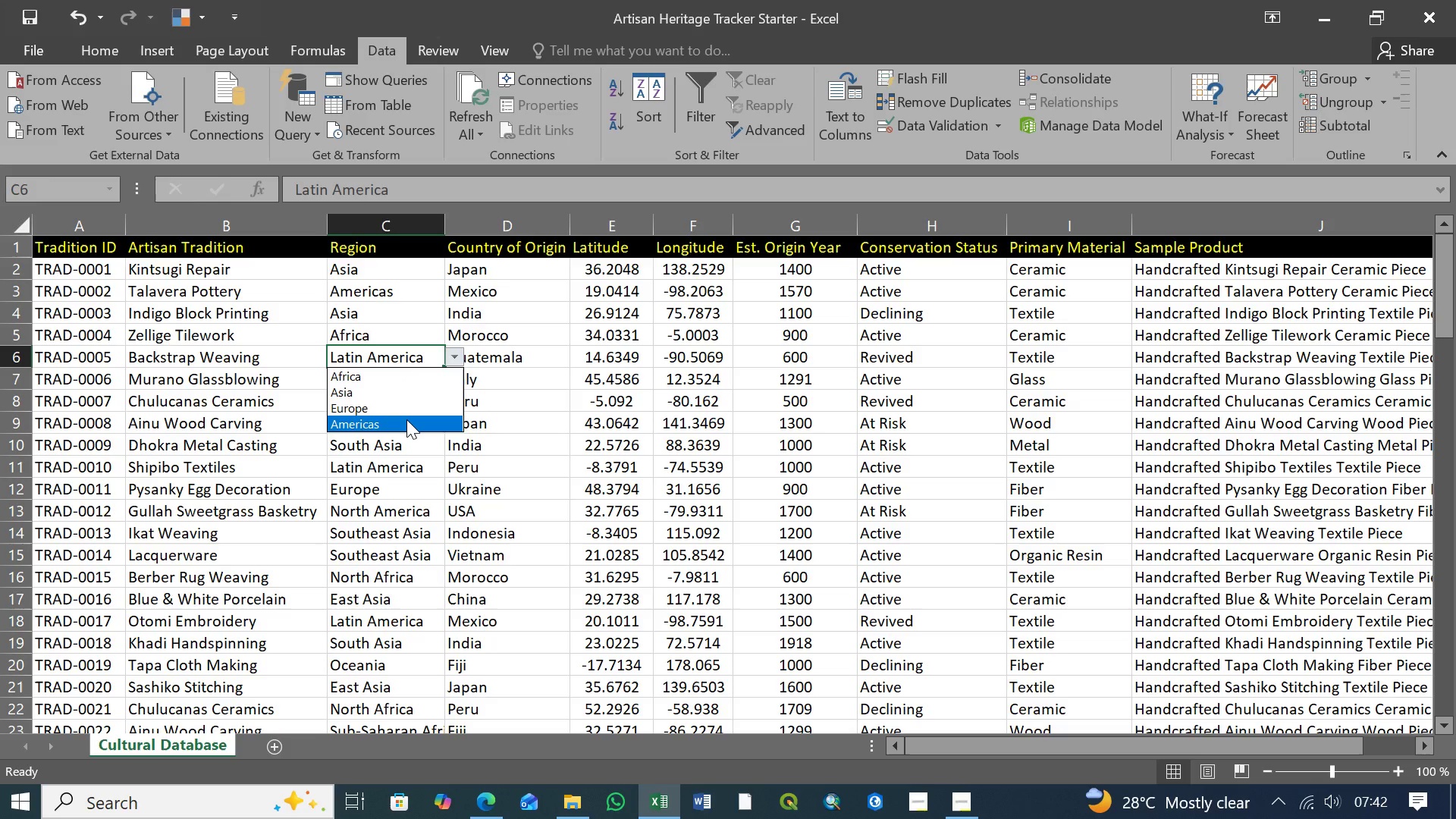 
left_click([406, 423])
 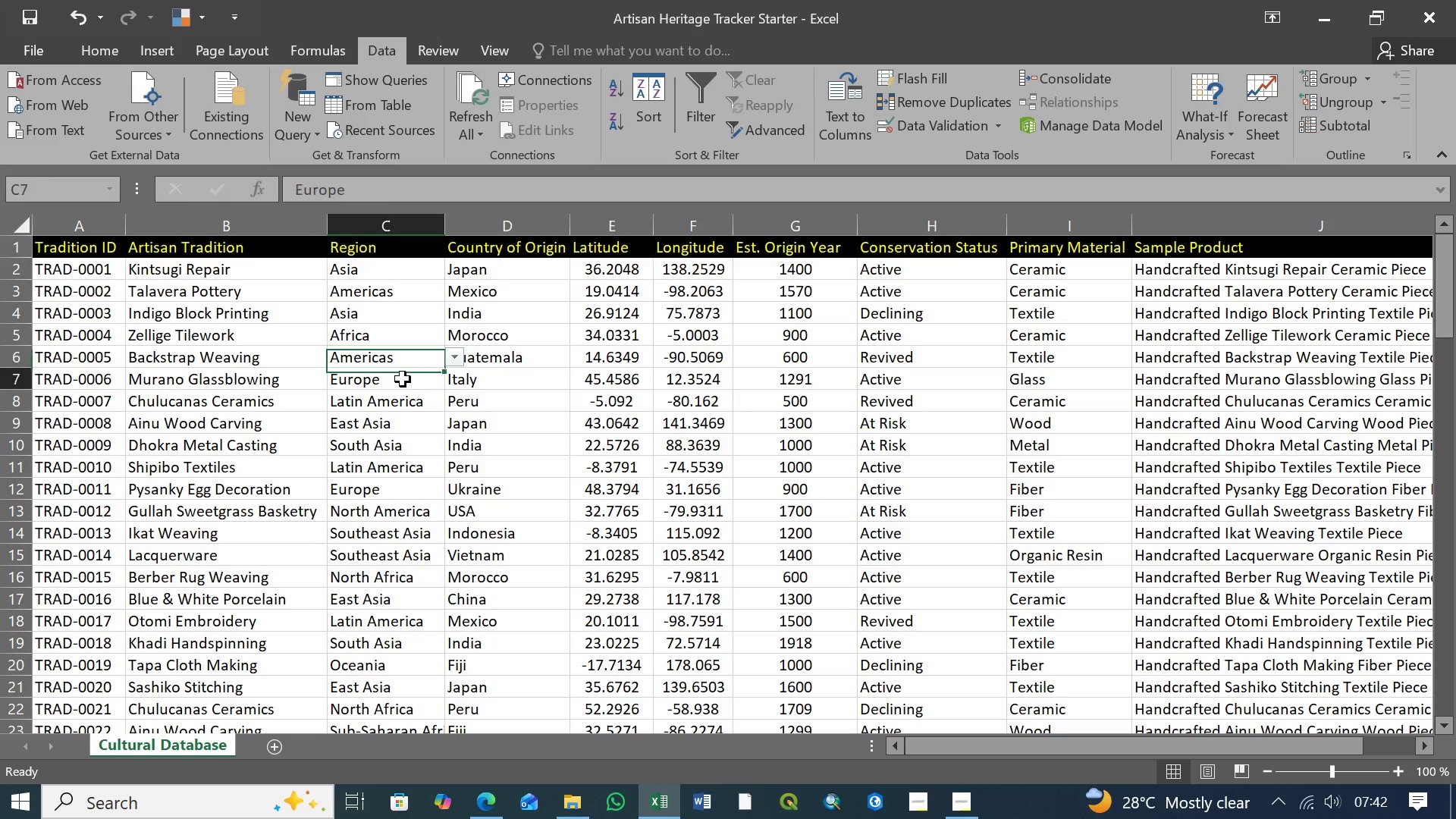 
left_click([403, 379])
 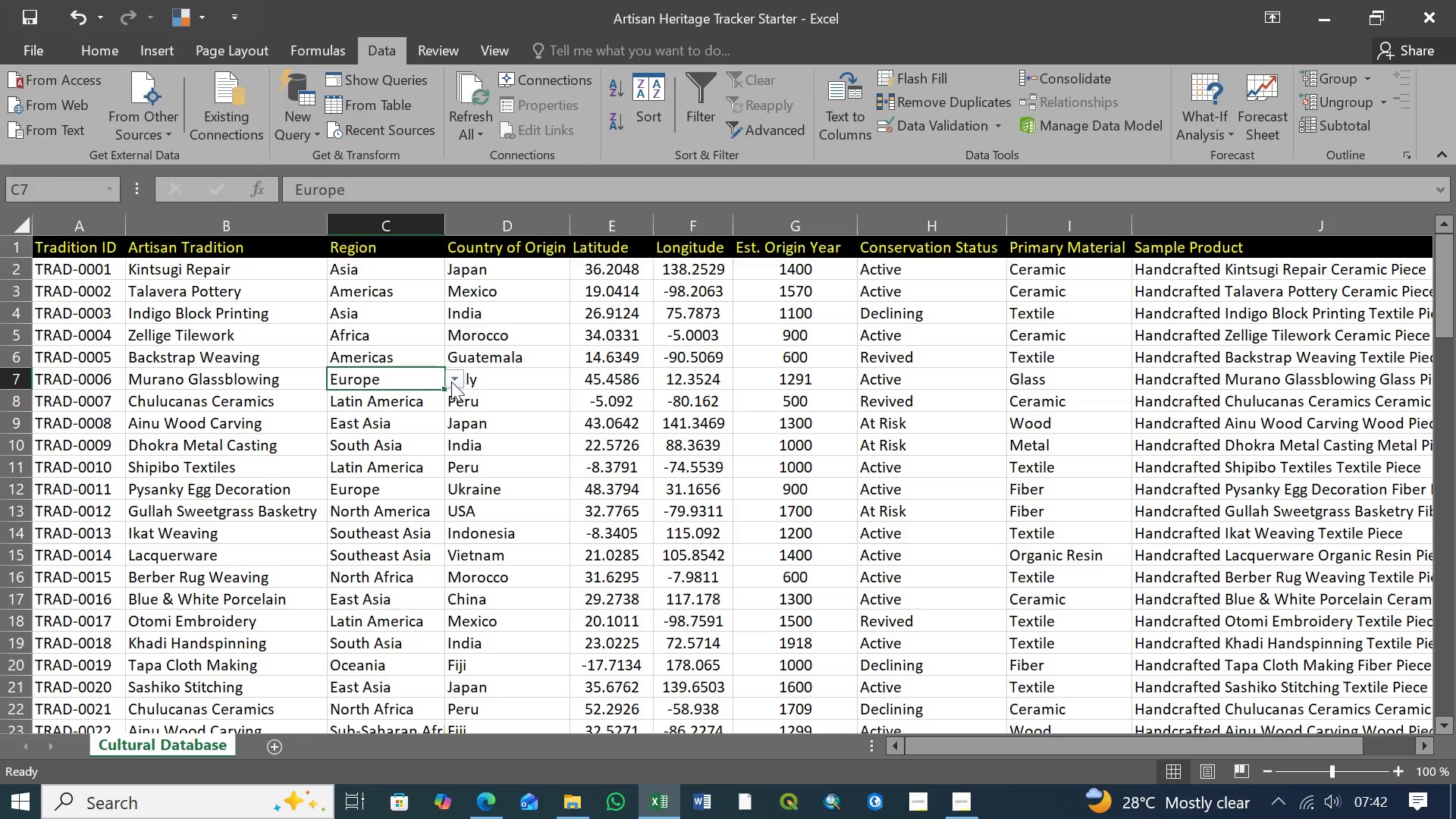 
left_click([451, 381])
 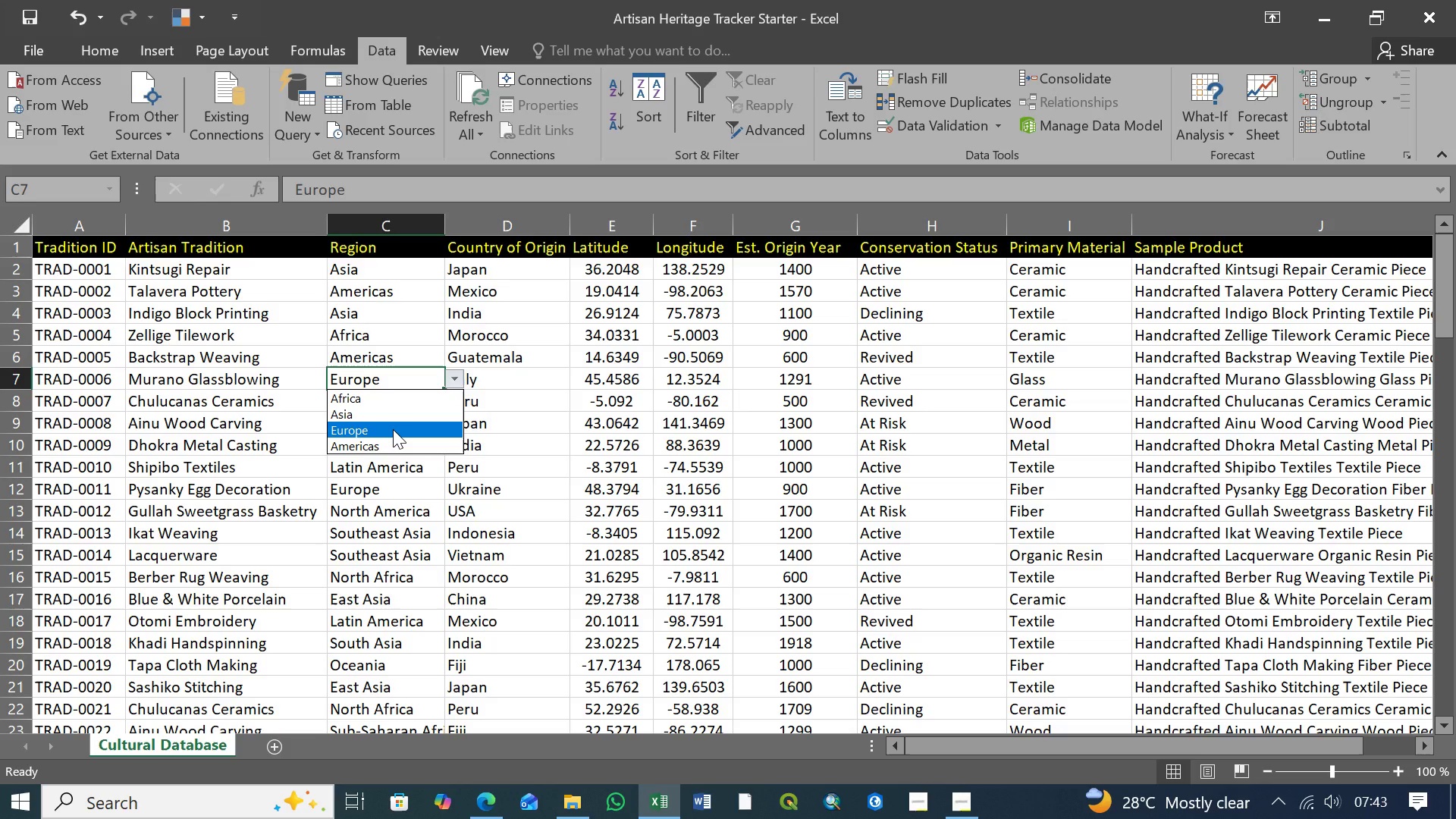 
left_click([393, 429])
 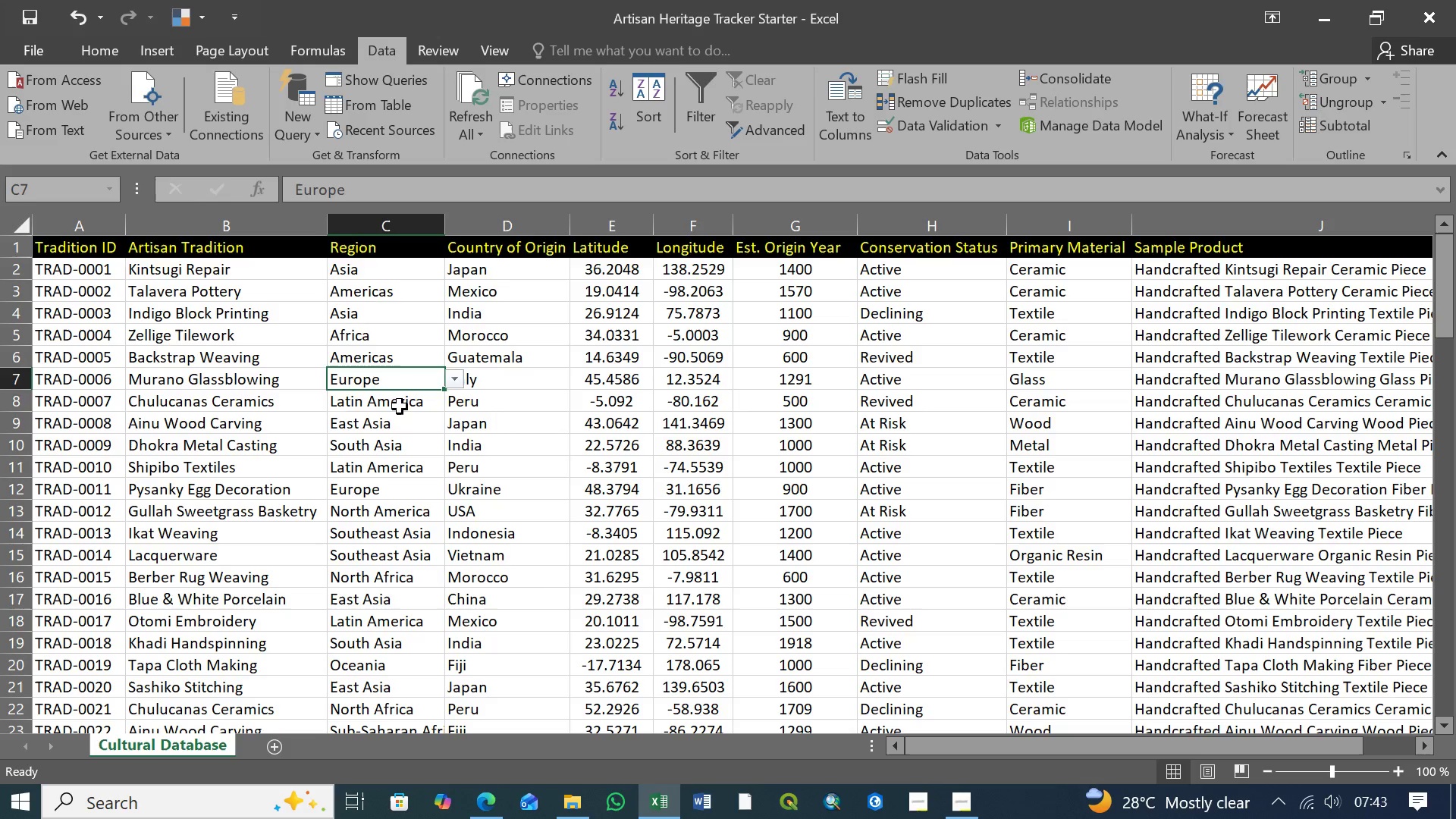 
left_click([400, 406])
 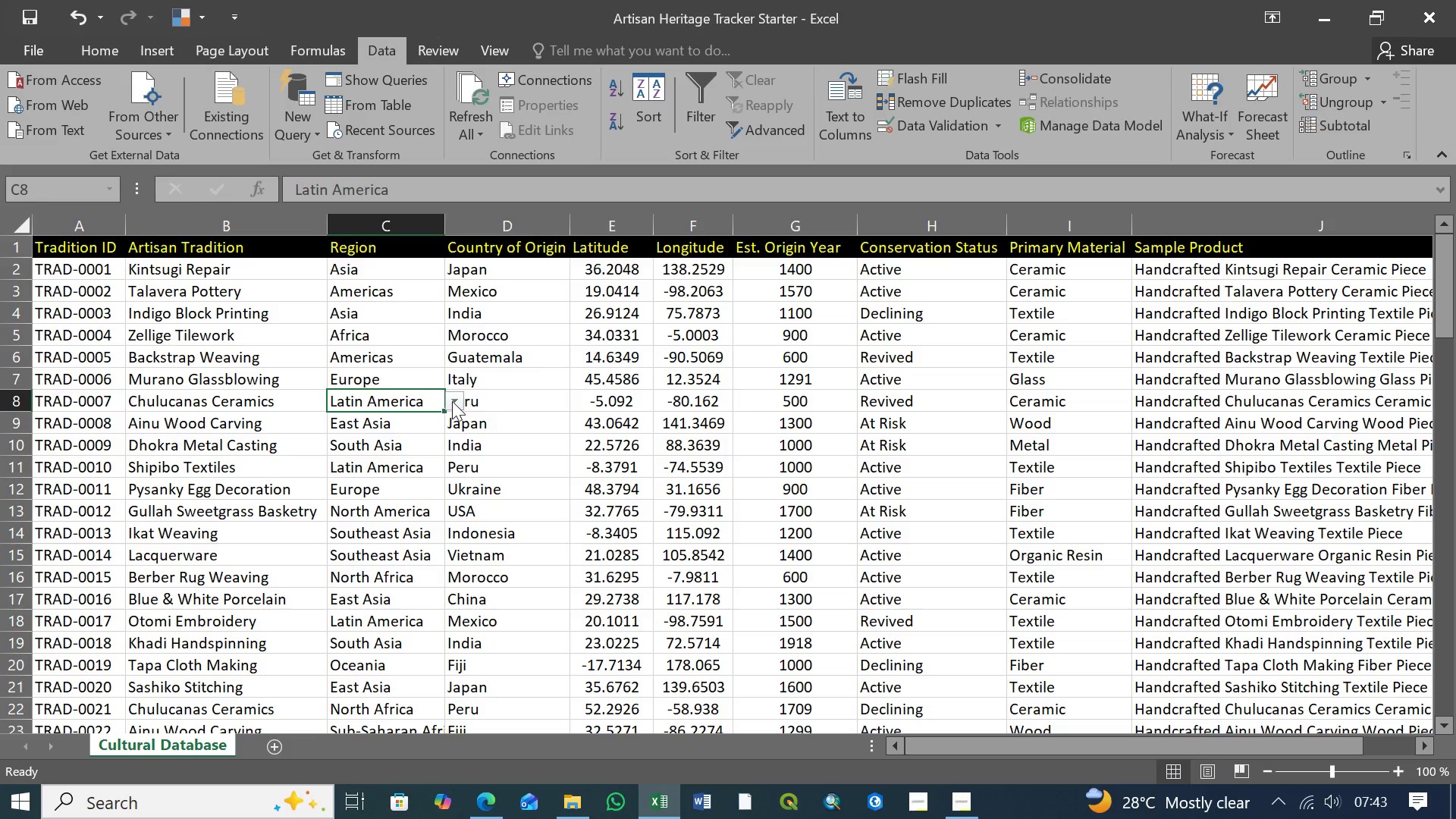 
left_click([452, 401])
 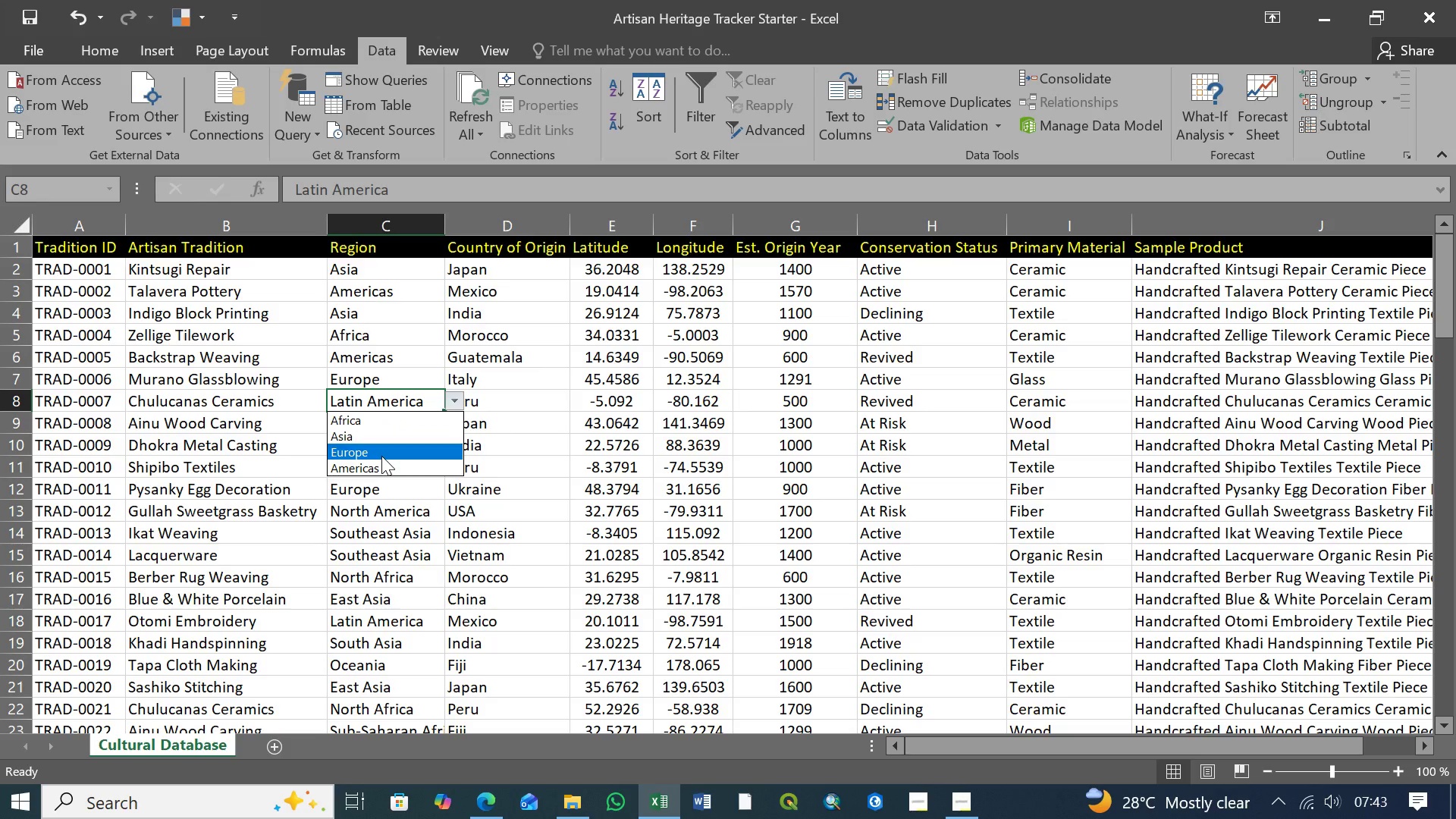 
left_click([383, 465])
 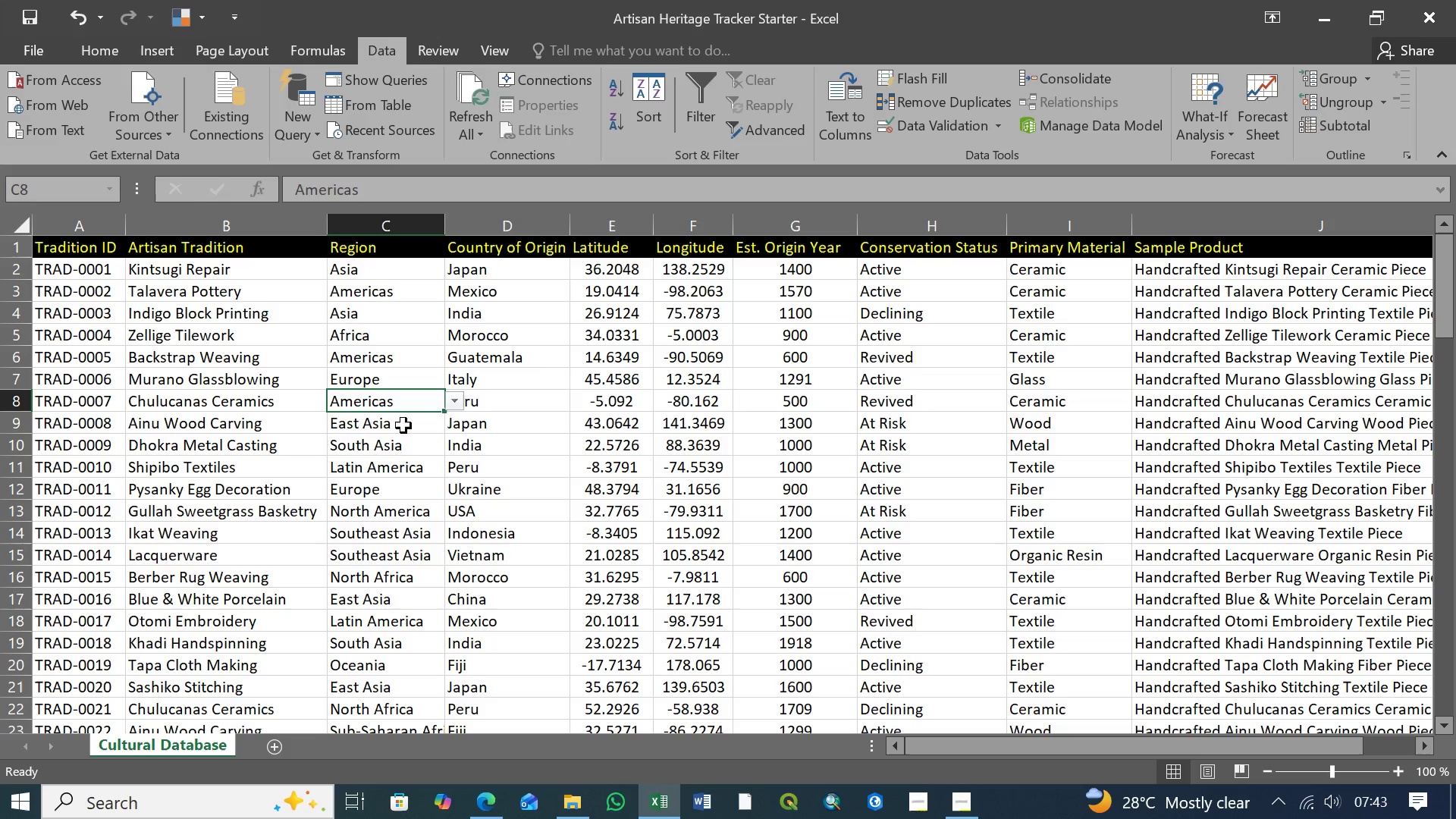 
left_click([406, 420])
 